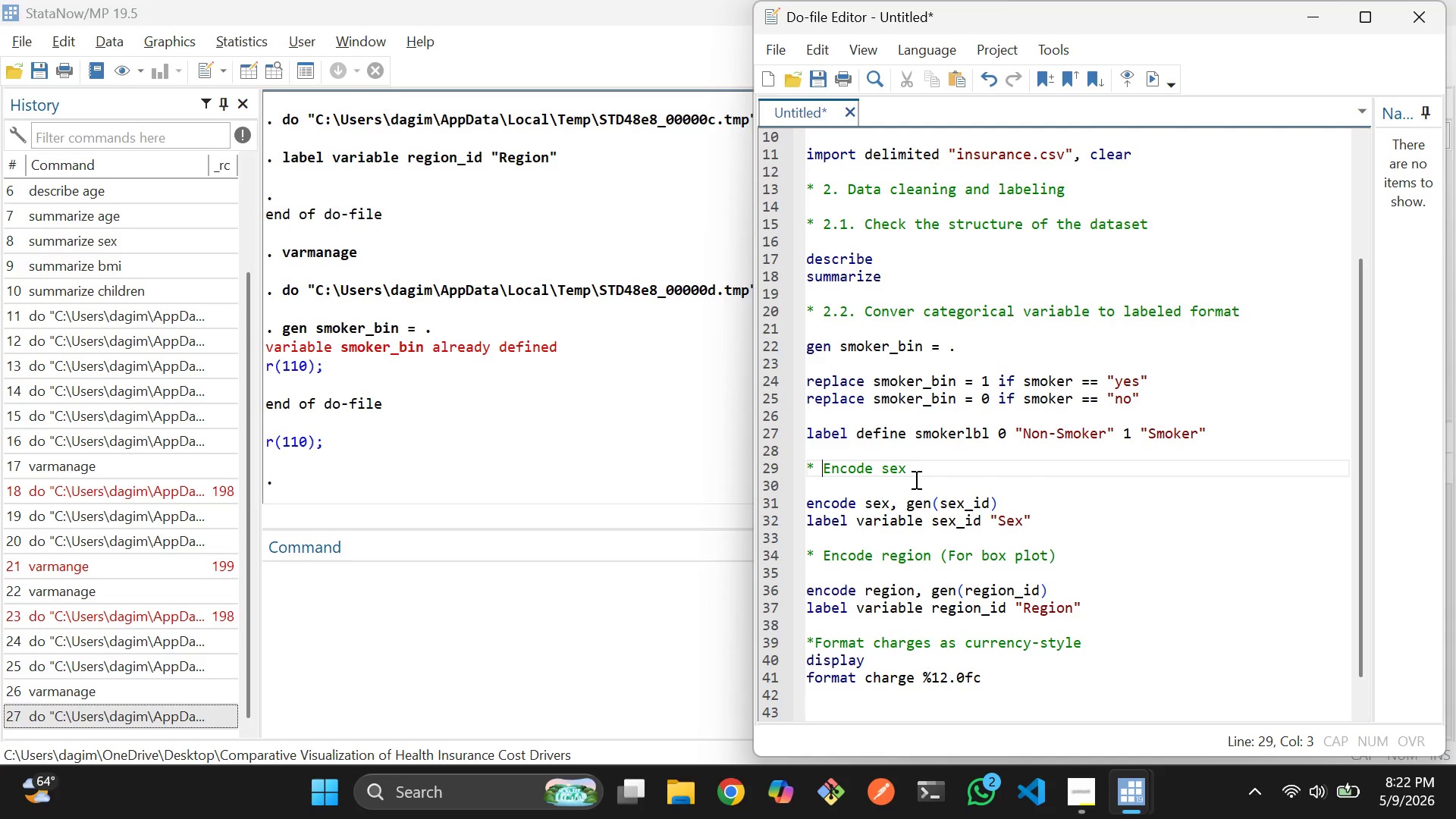 
key(2)
 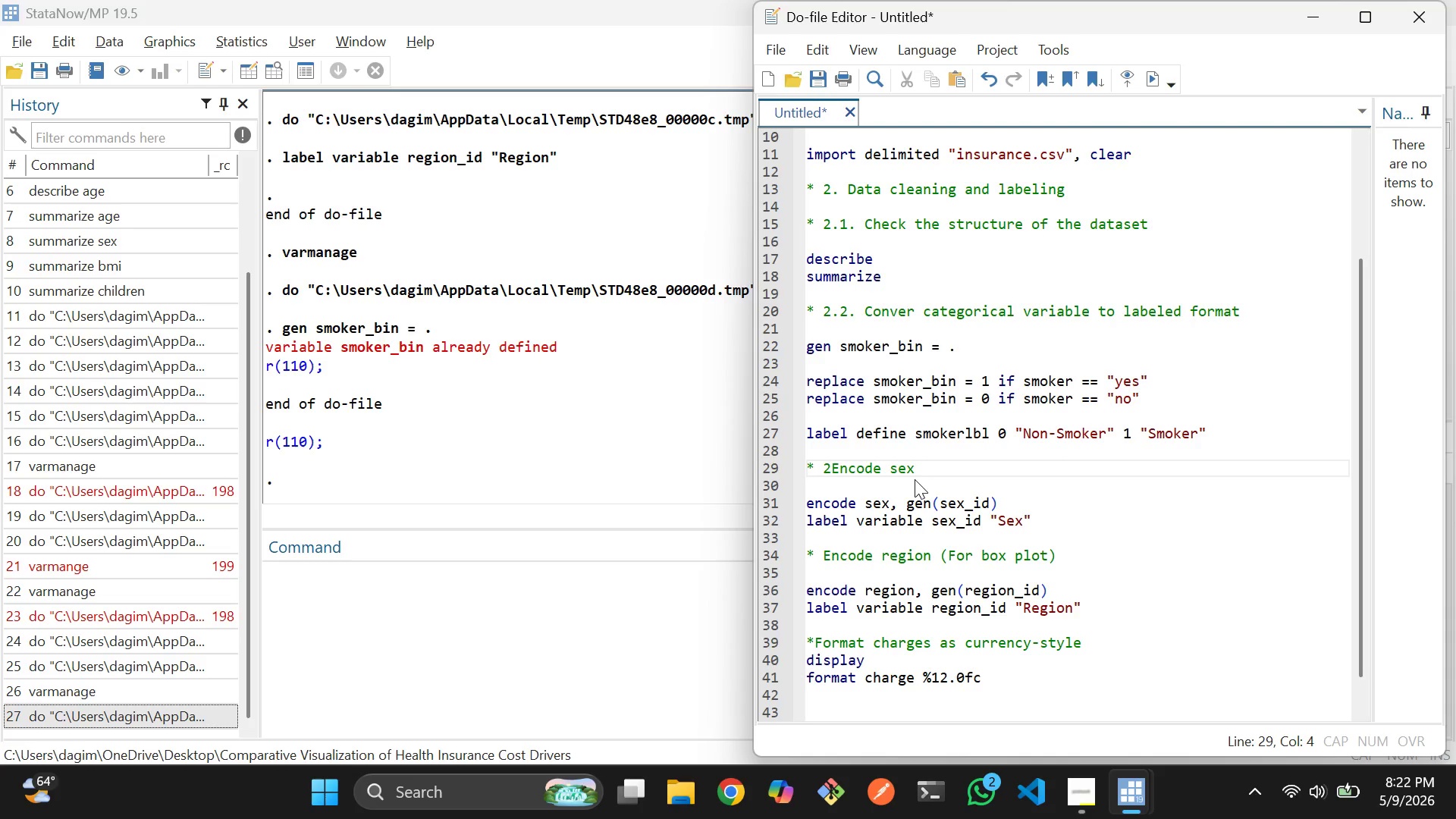 
key(Period)
 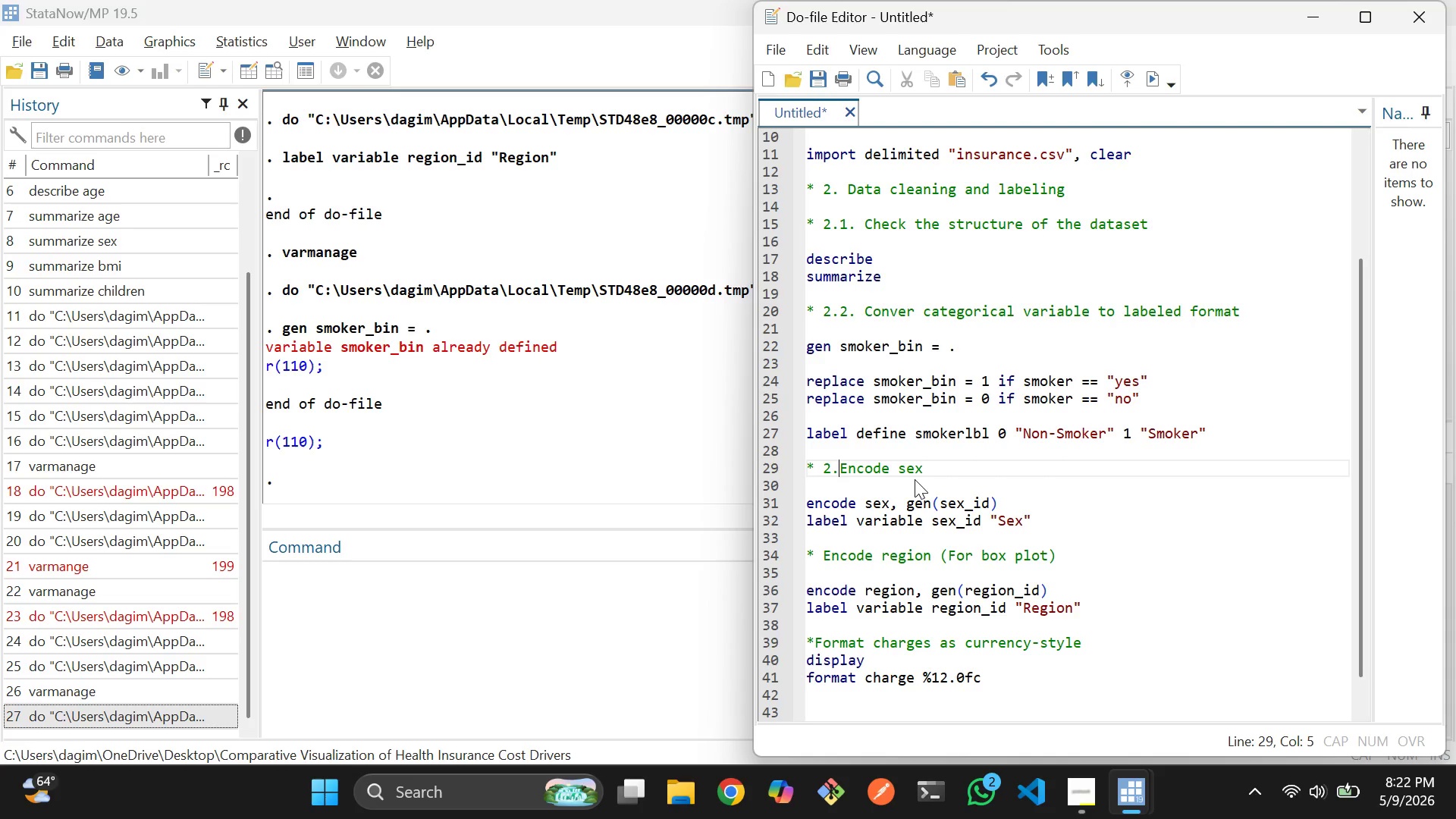 
key(3)
 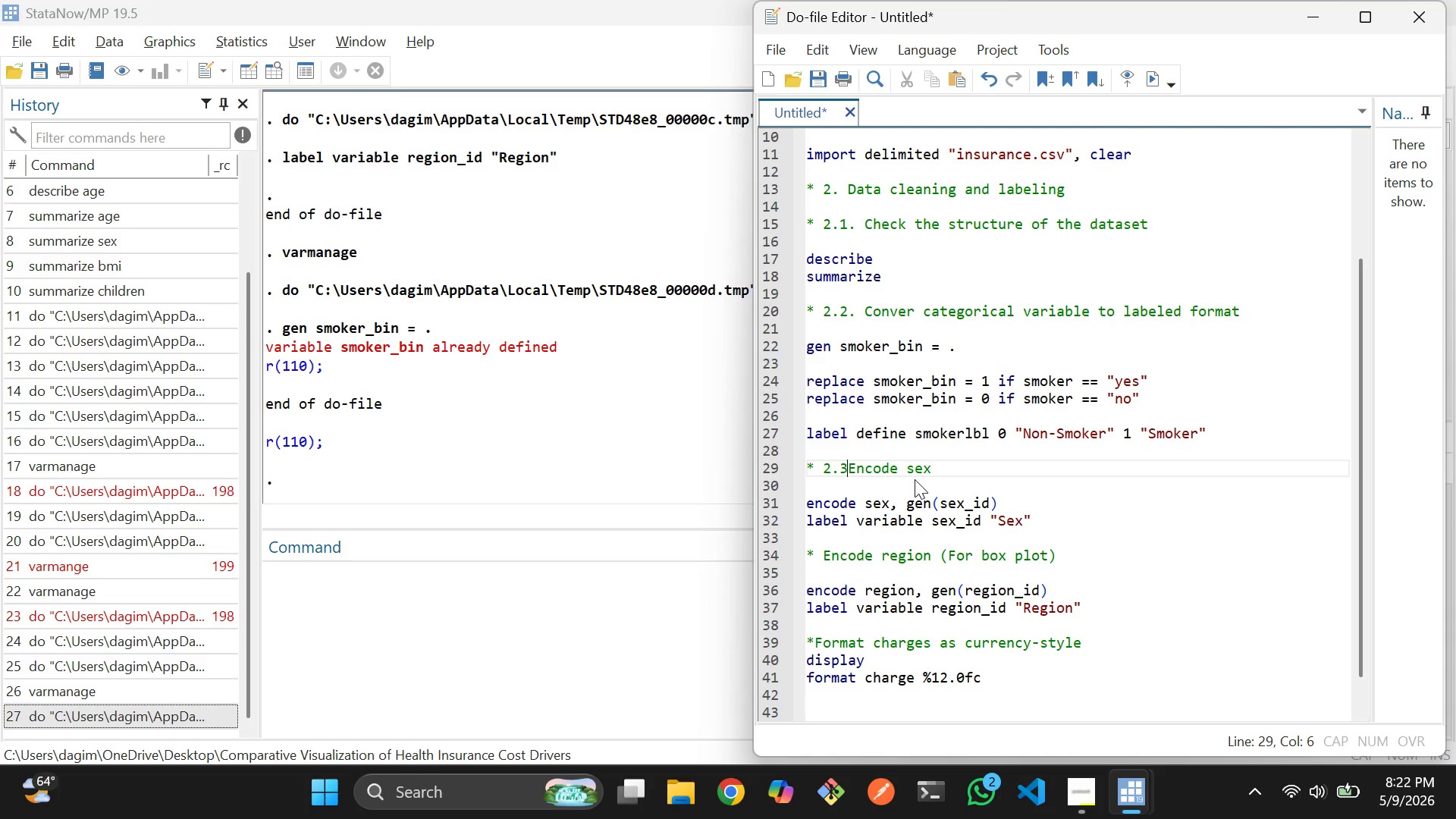 
key(Period)
 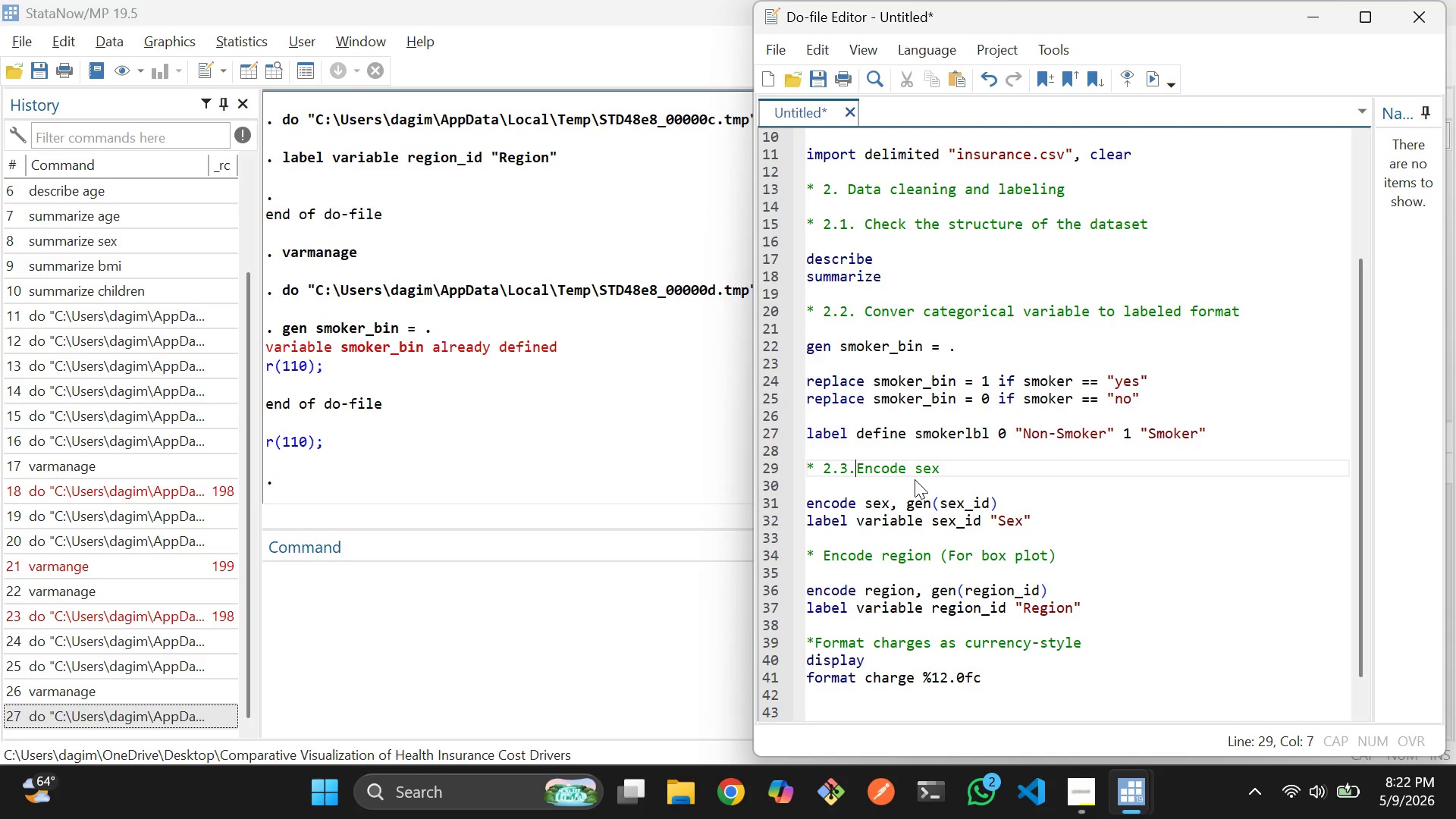 
key(Space)
 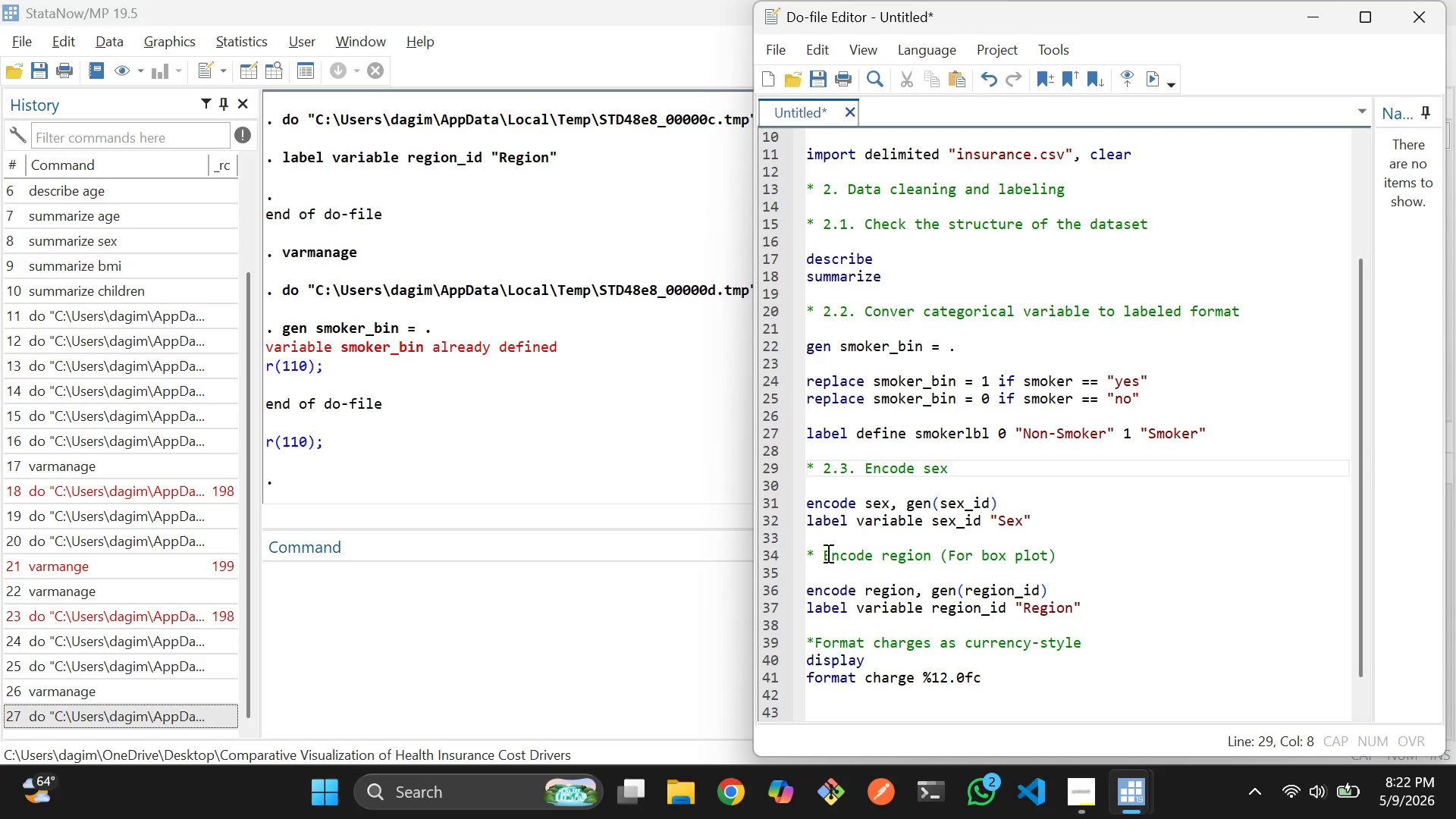 
left_click([824, 558])
 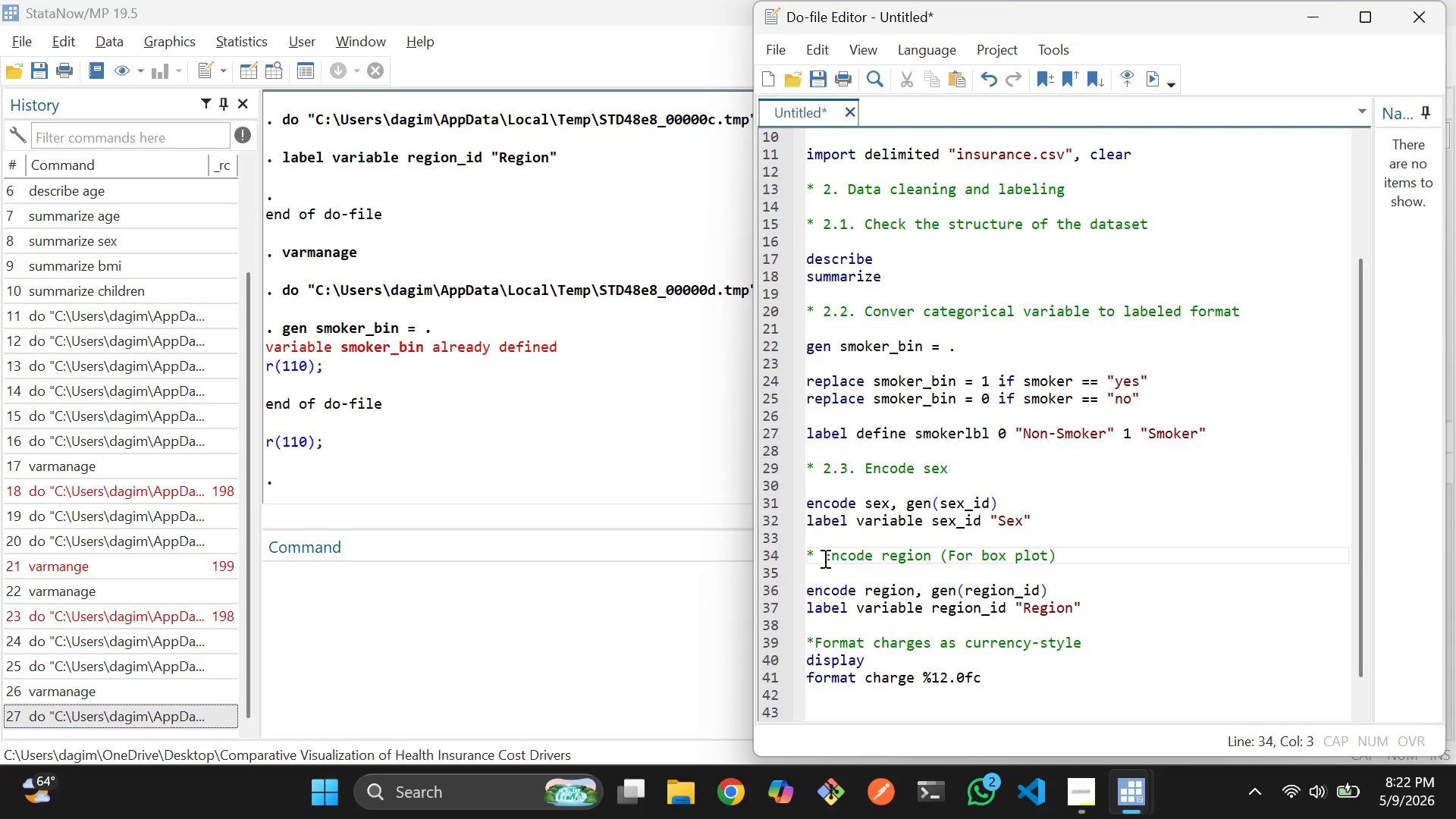 
key(2)
 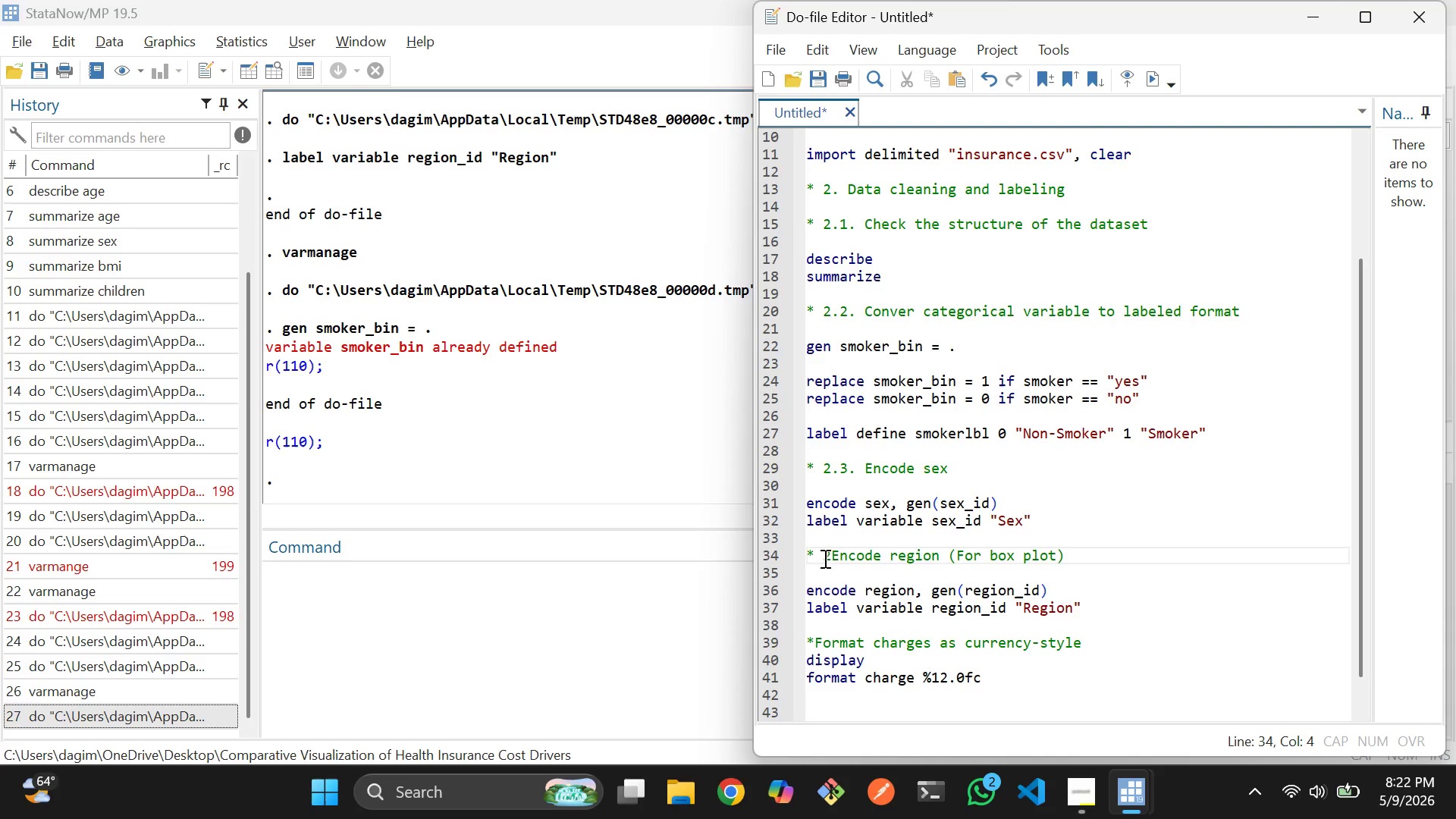 
key(Period)
 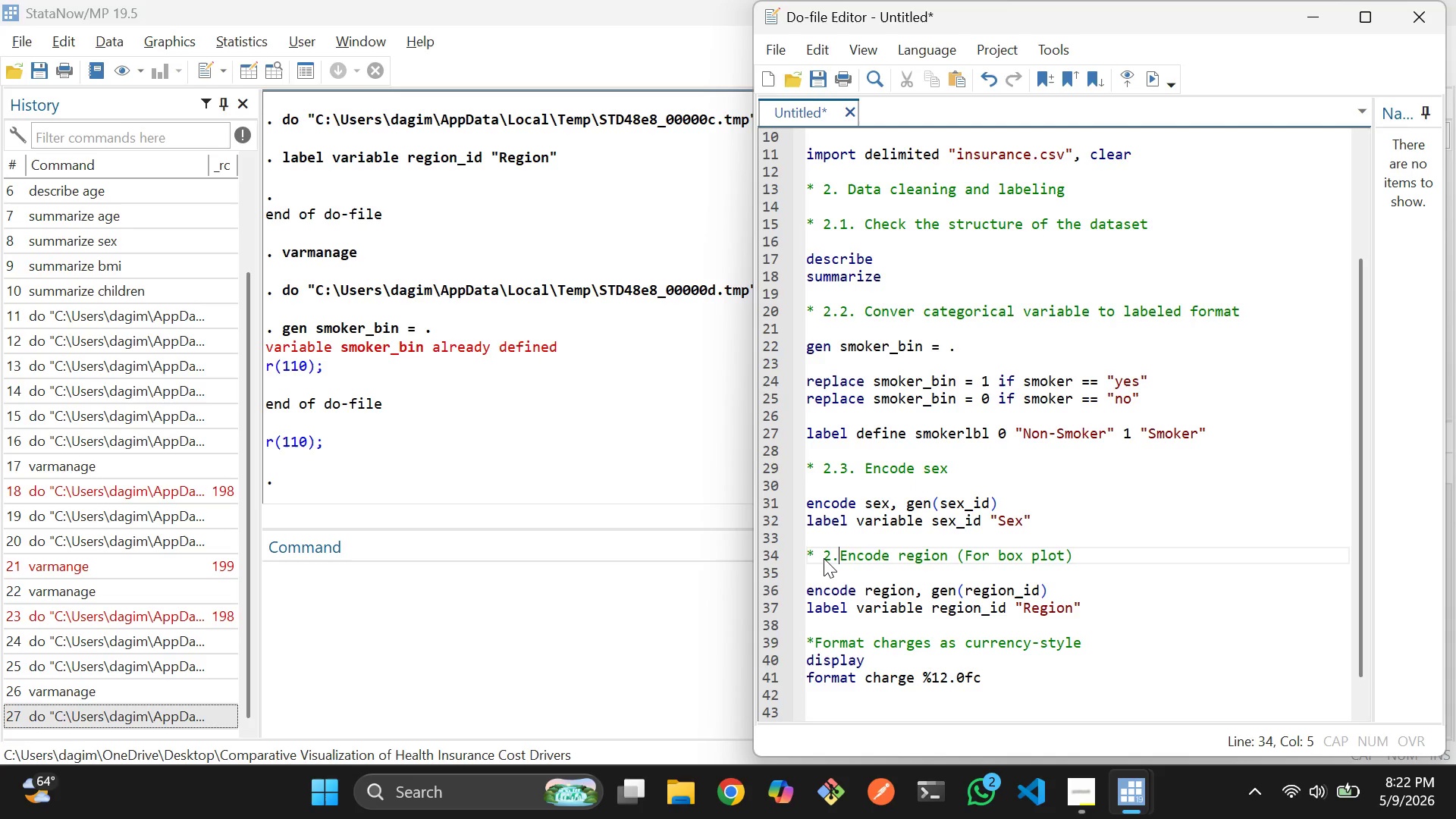 
key(4)
 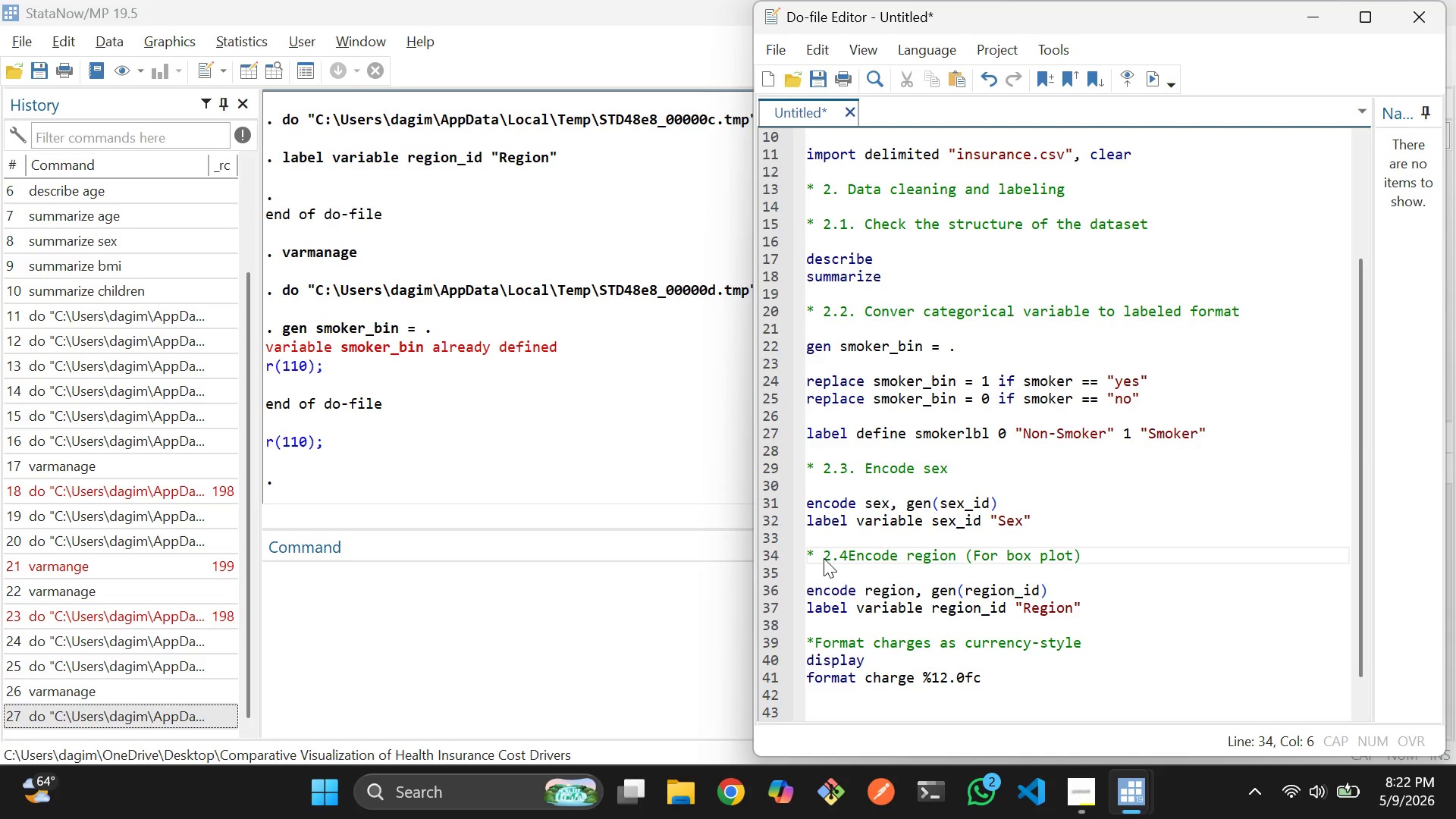 
key(Period)
 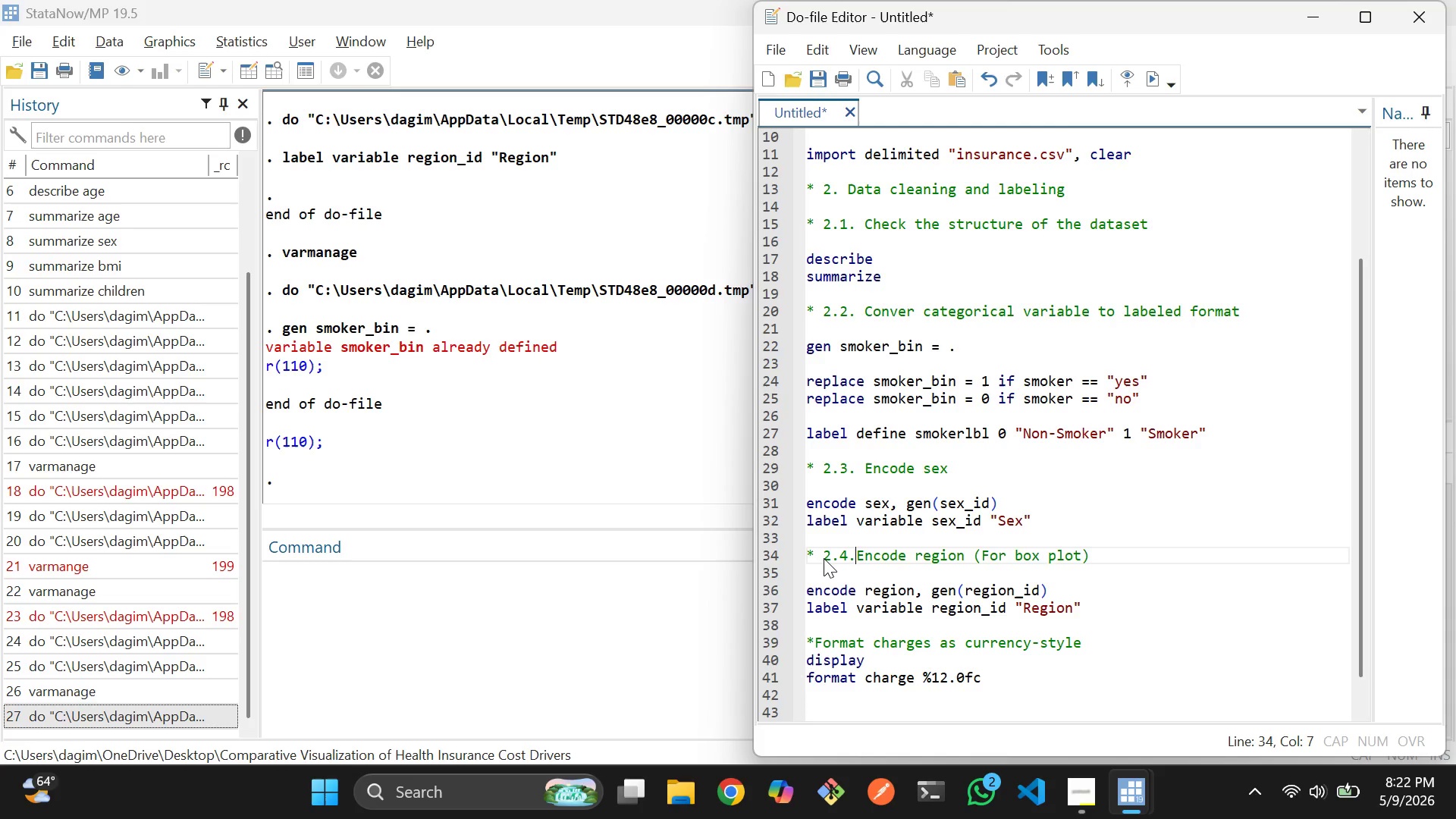 
key(Space)
 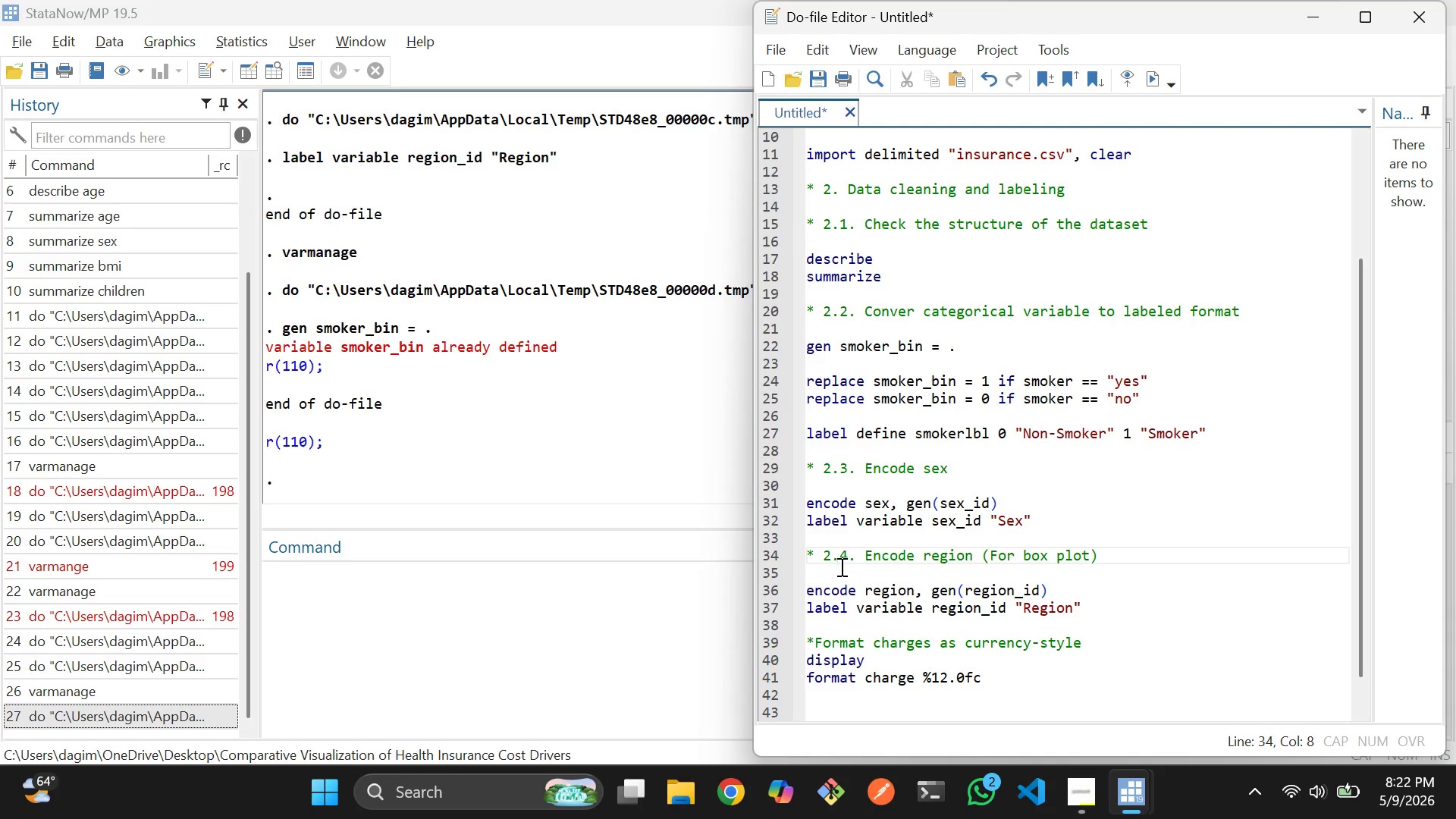 
wait(6.86)
 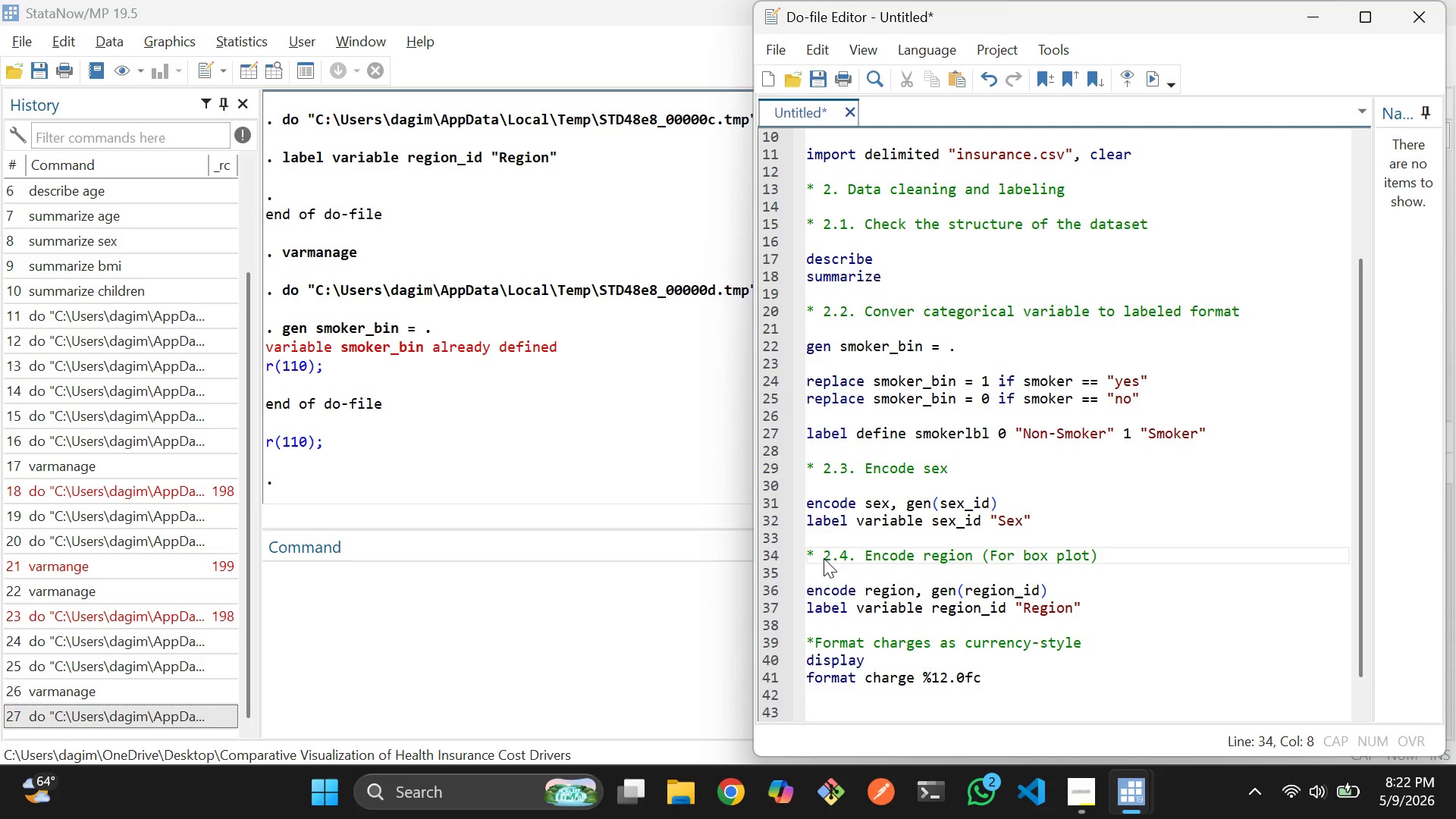 
left_click([818, 639])
 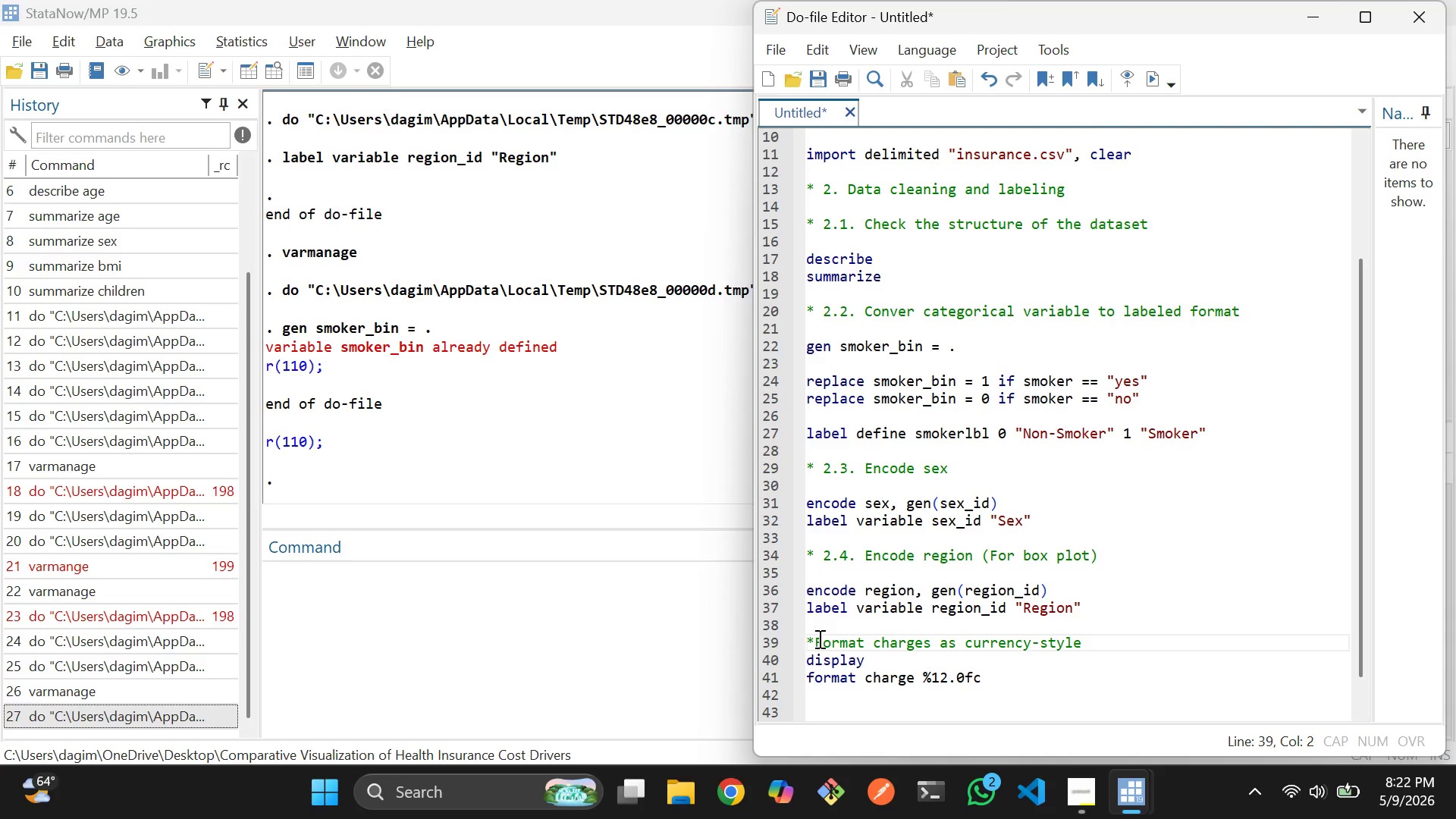 
key(Space)
 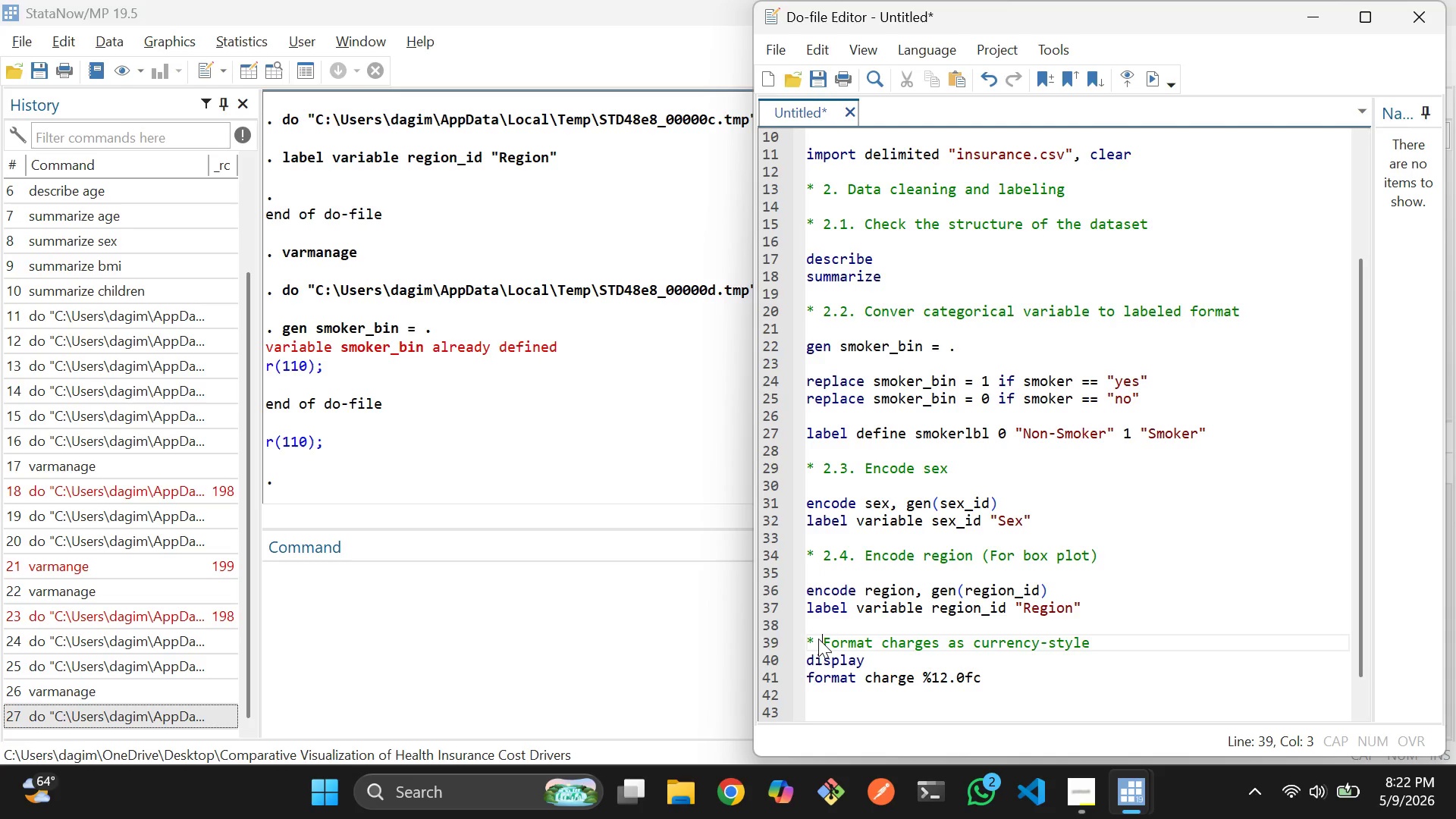 
key(2)
 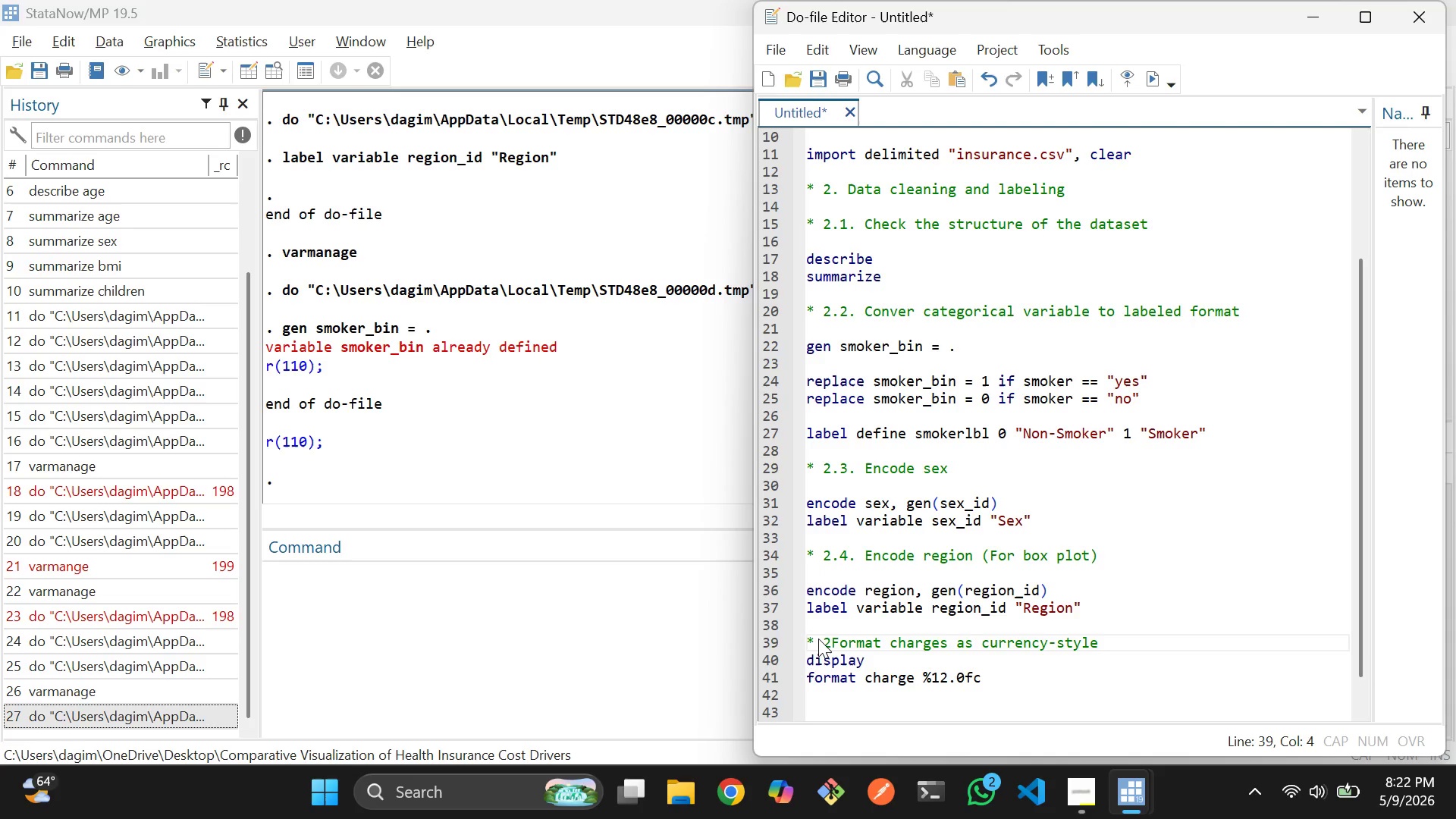 
key(Period)
 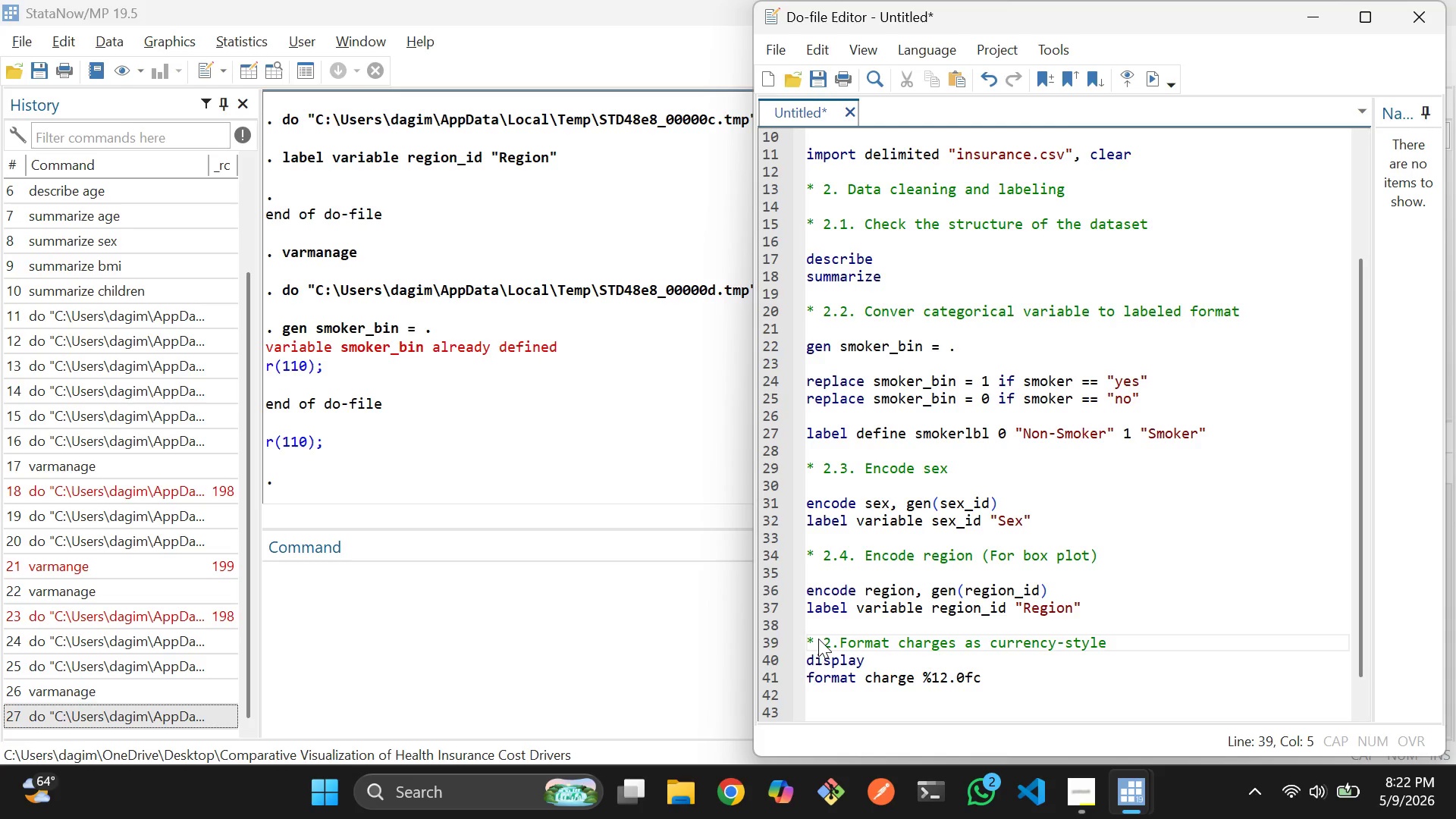 
key(5)
 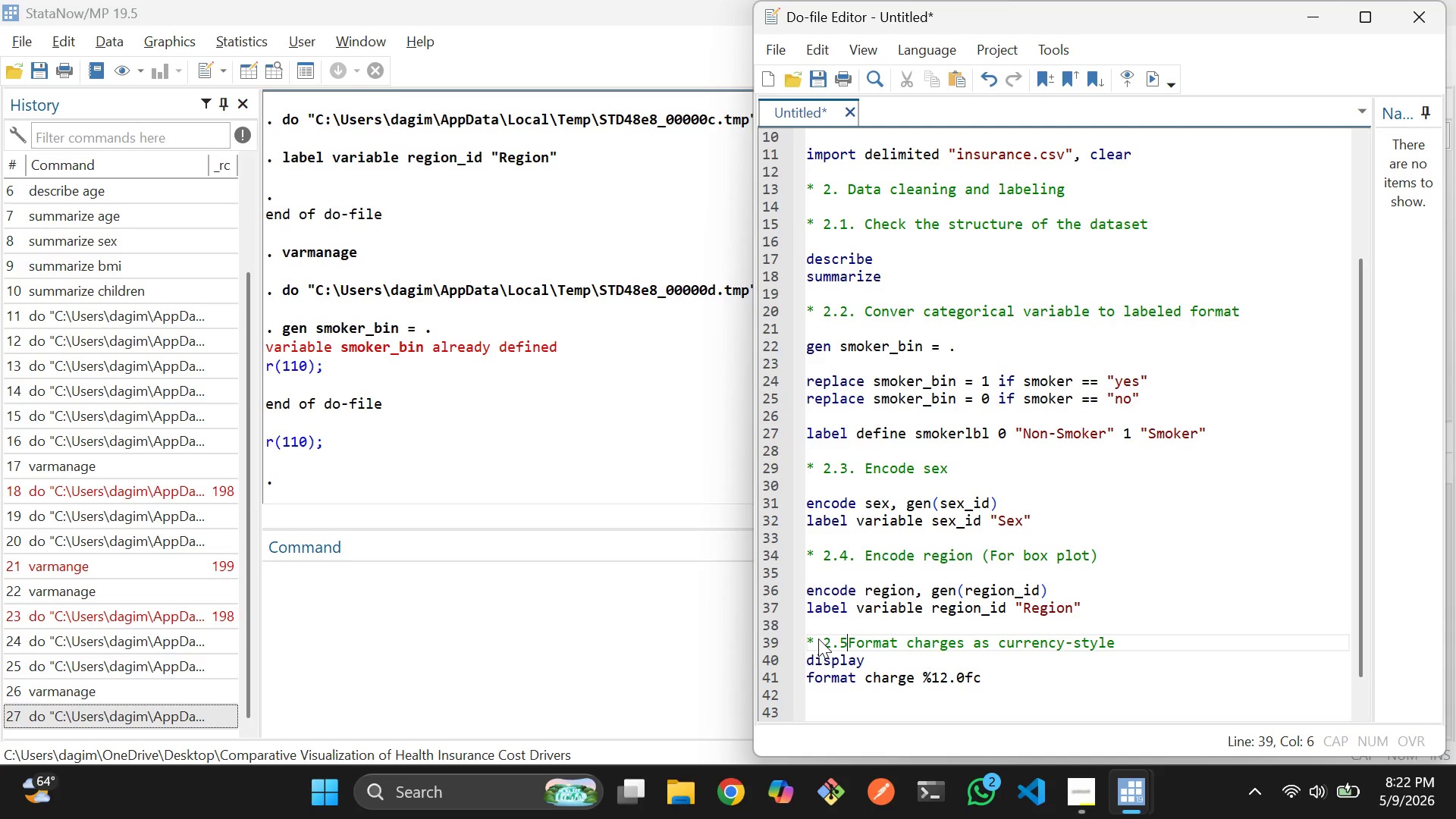 
key(Period)
 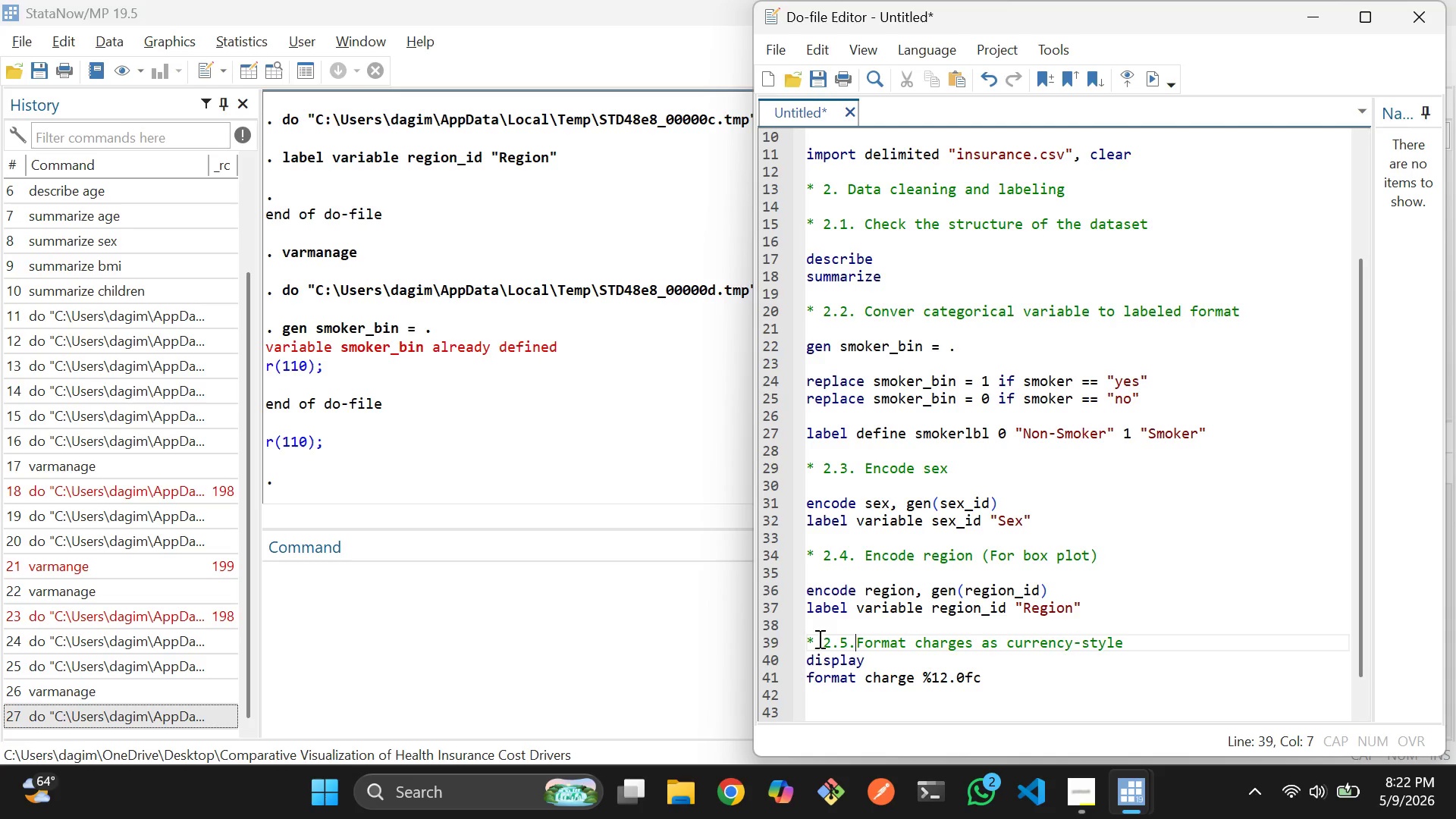 
key(Space)
 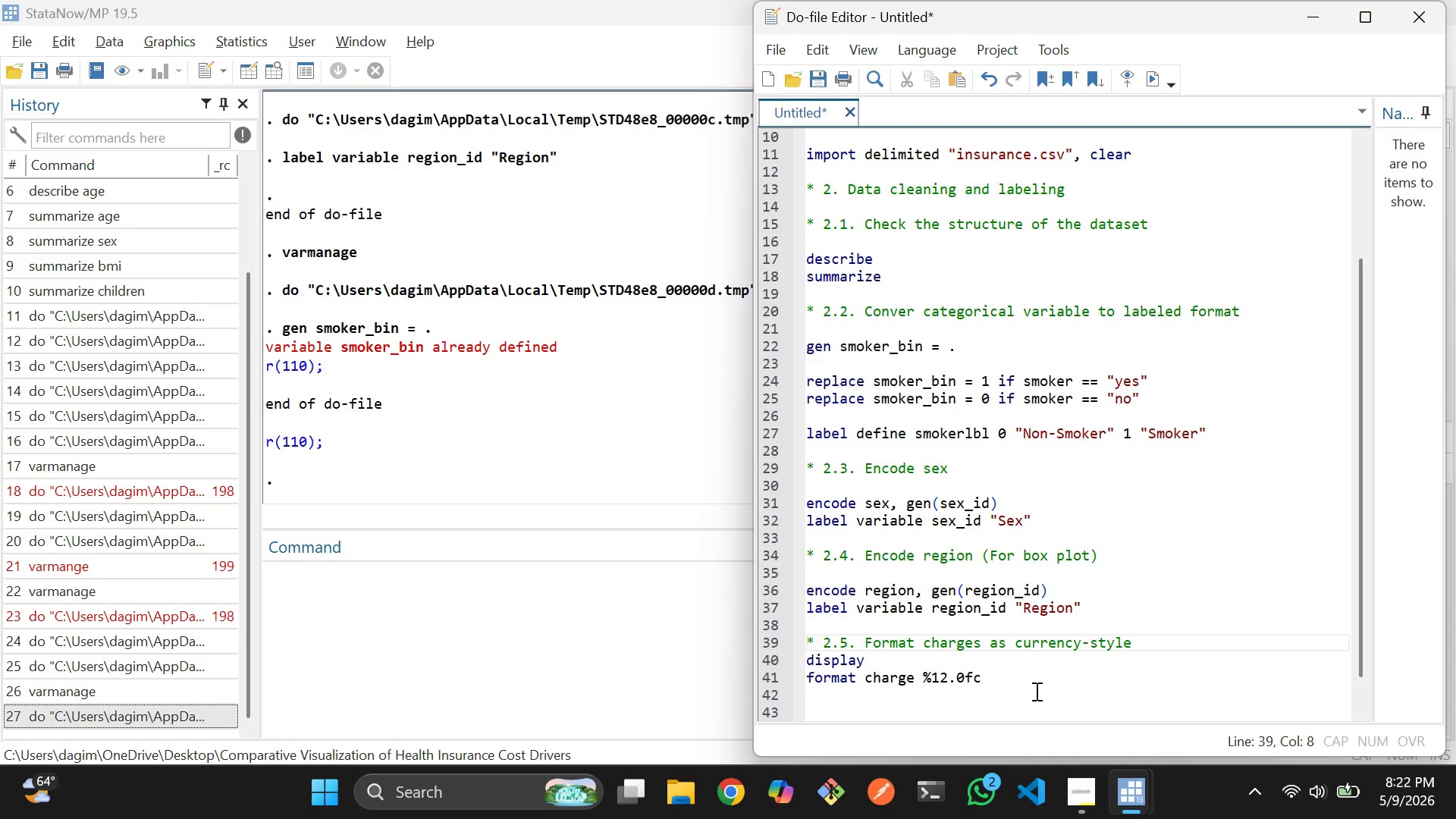 
left_click([1035, 691])
 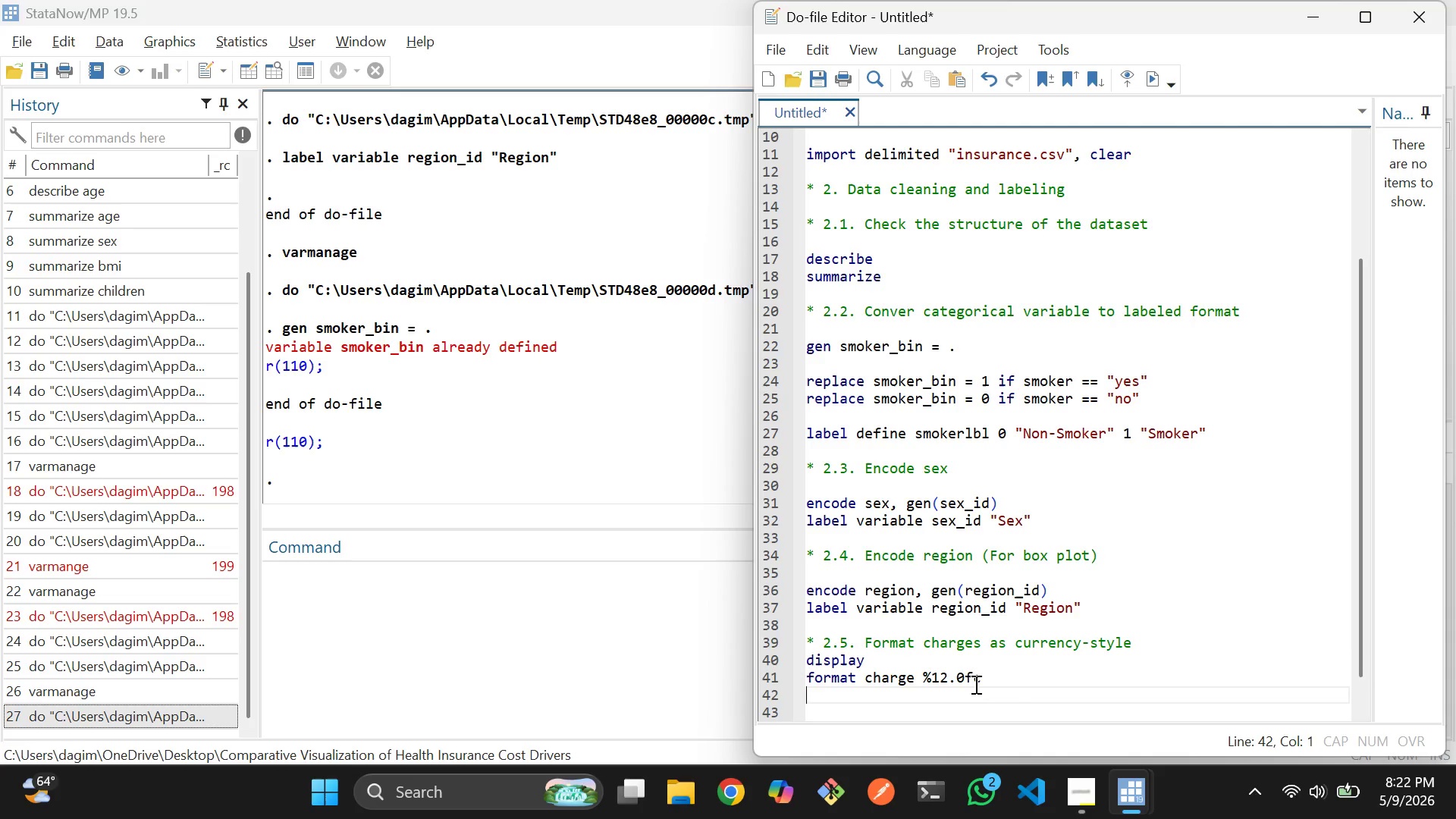 
key(Enter)
 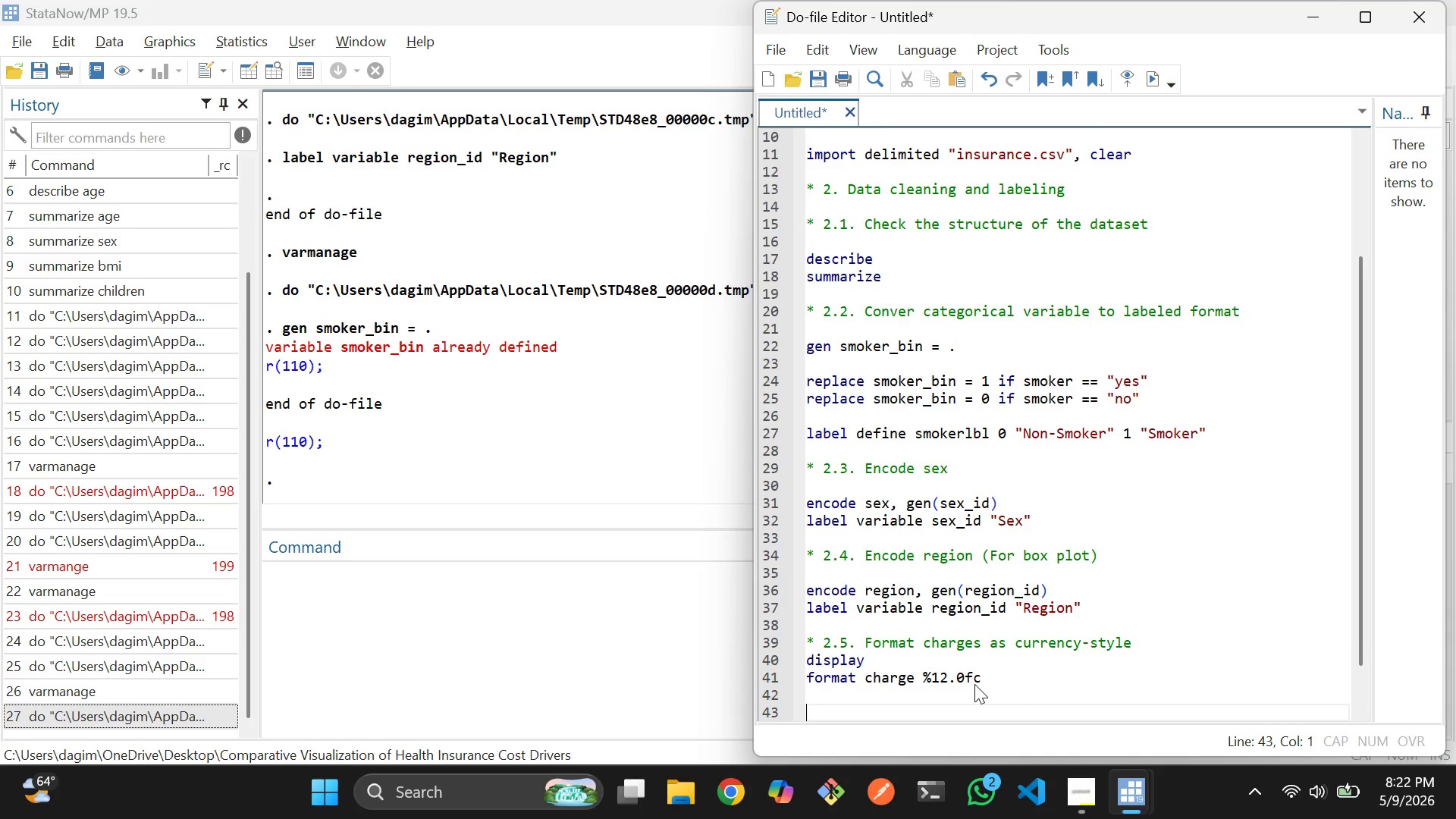 
key(Enter)
 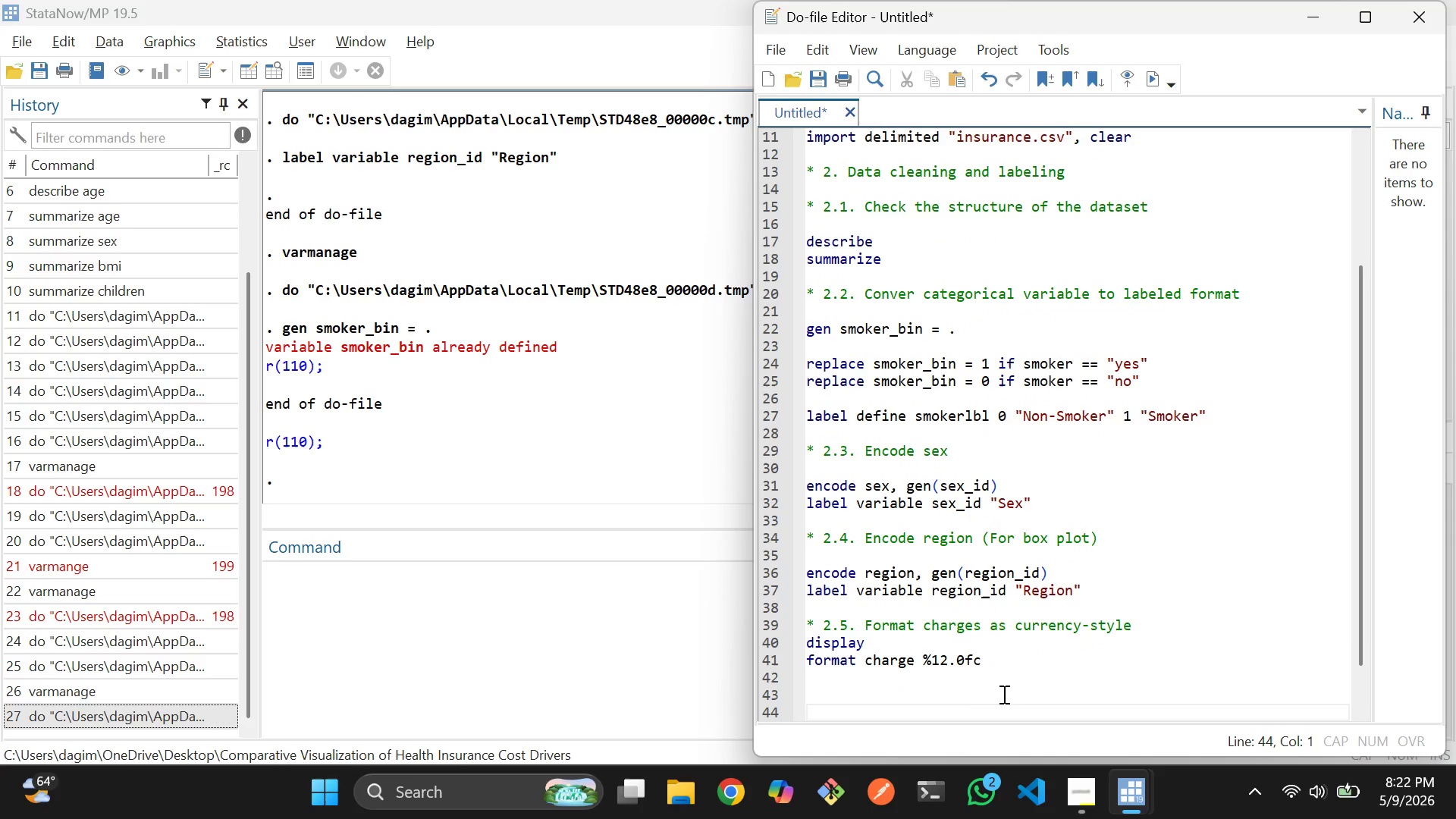 
type(* 3. Set Graph sty)
 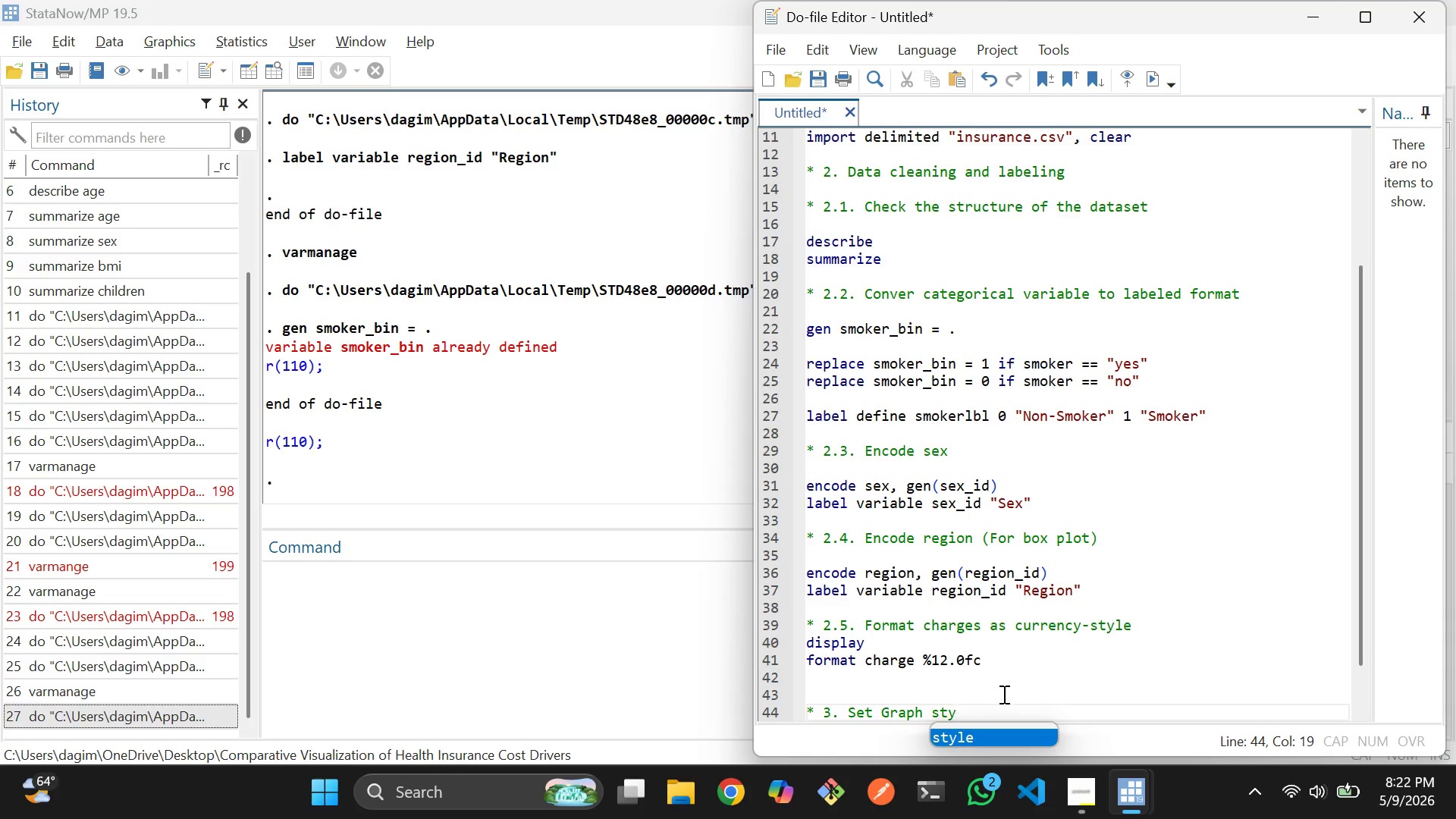 
key(ArrowLeft)
 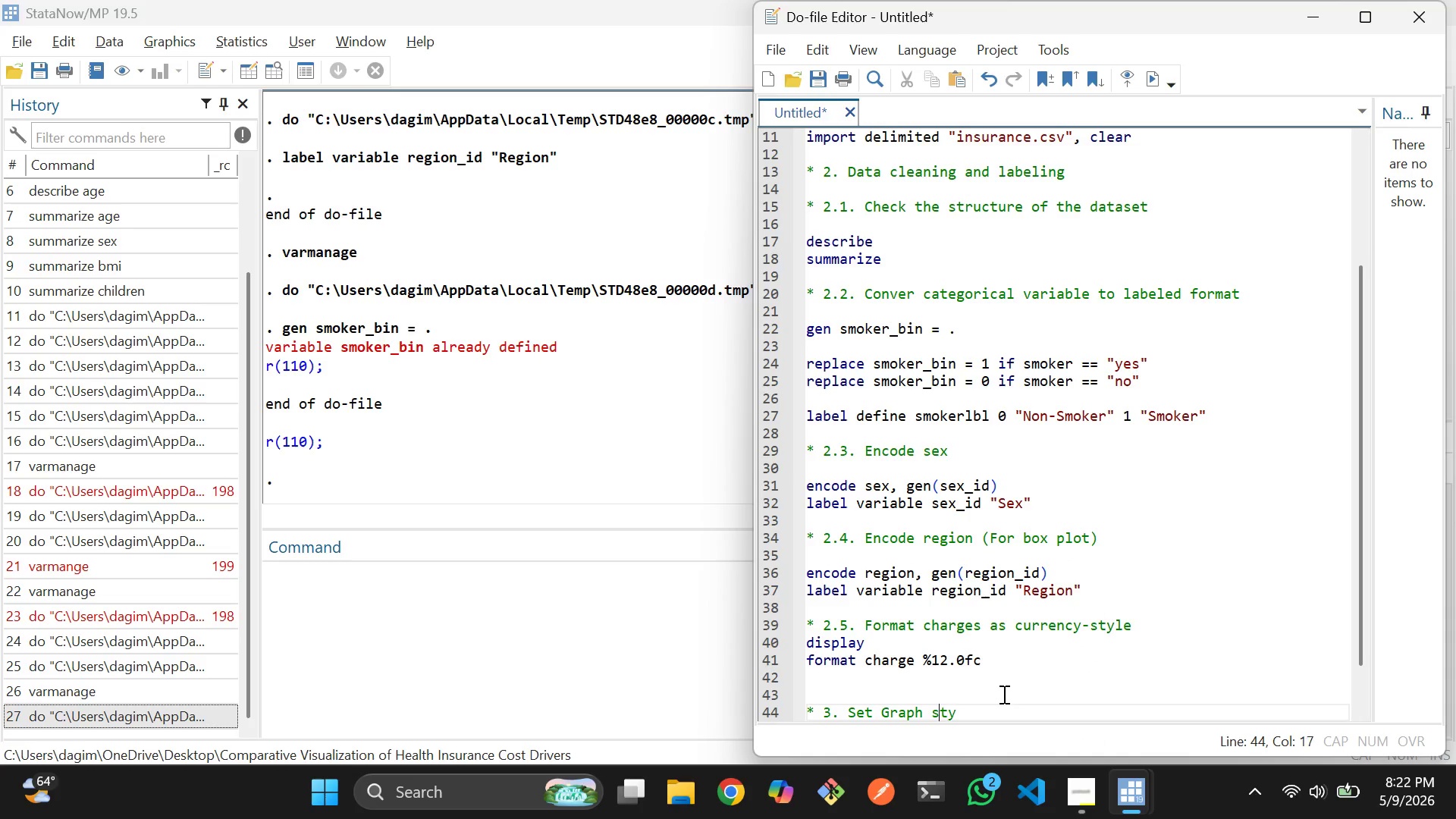 
key(ArrowLeft)
 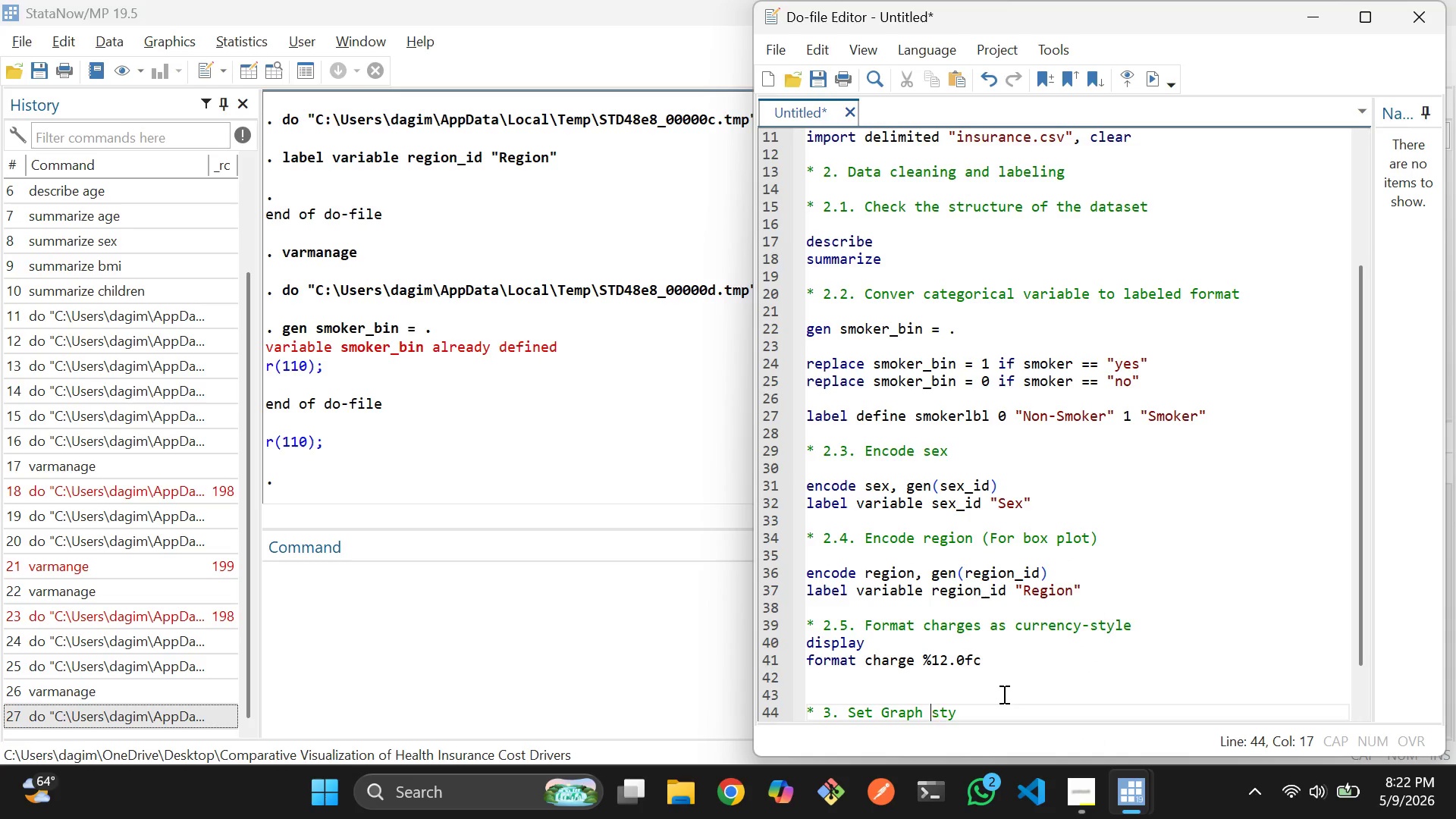 
key(ArrowLeft)
 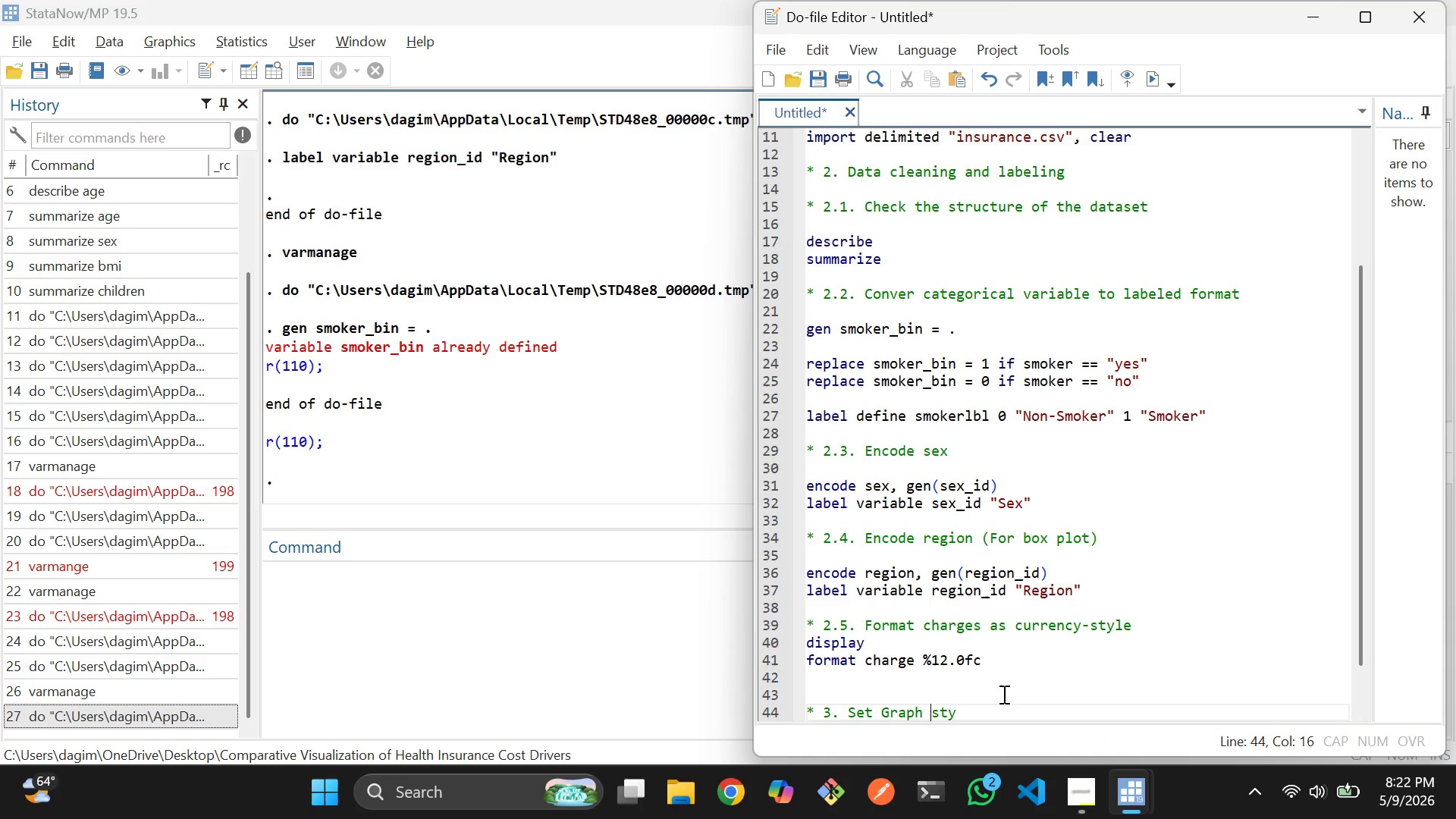 
key(ArrowLeft)
 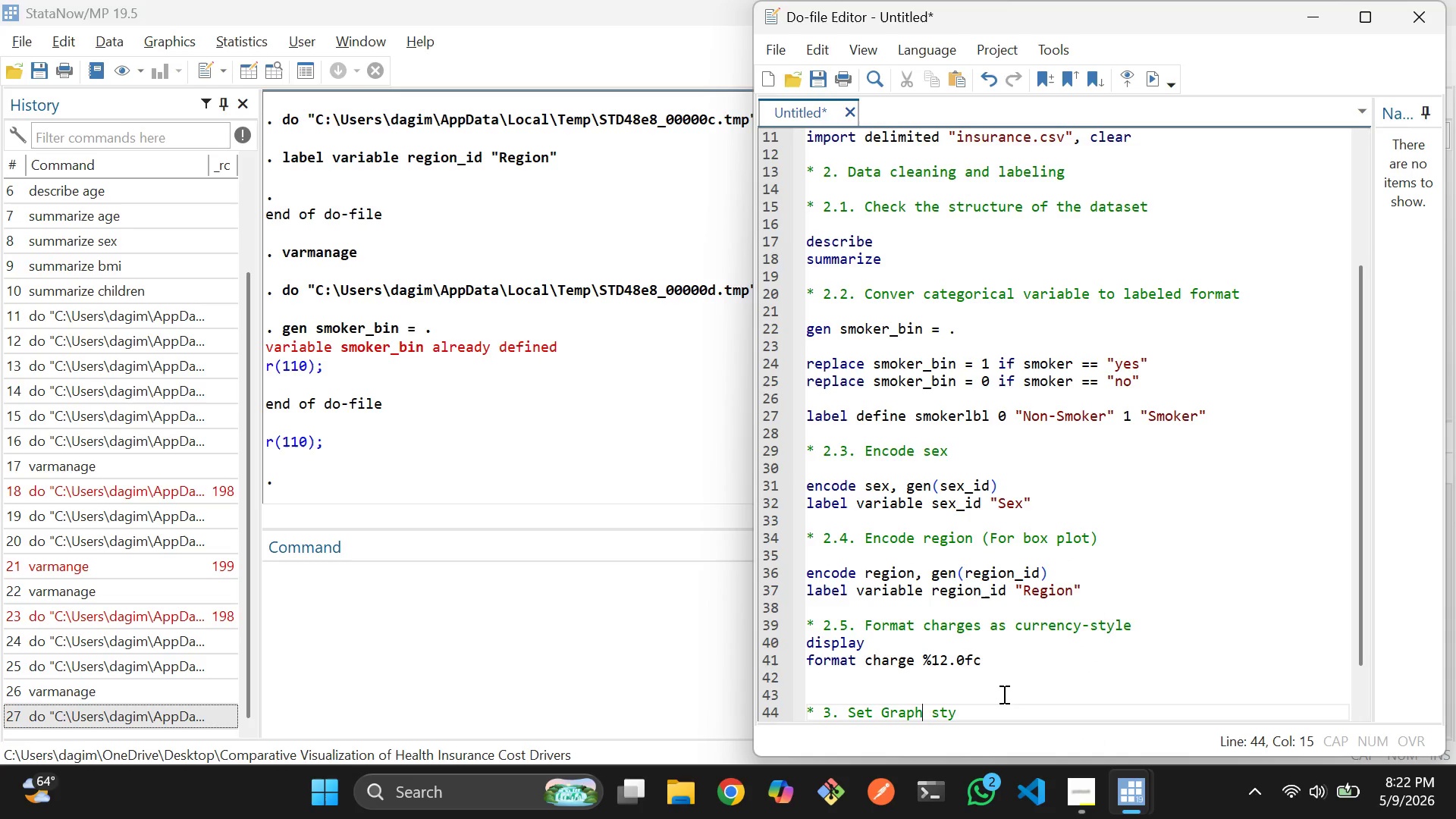 
key(ArrowLeft)
 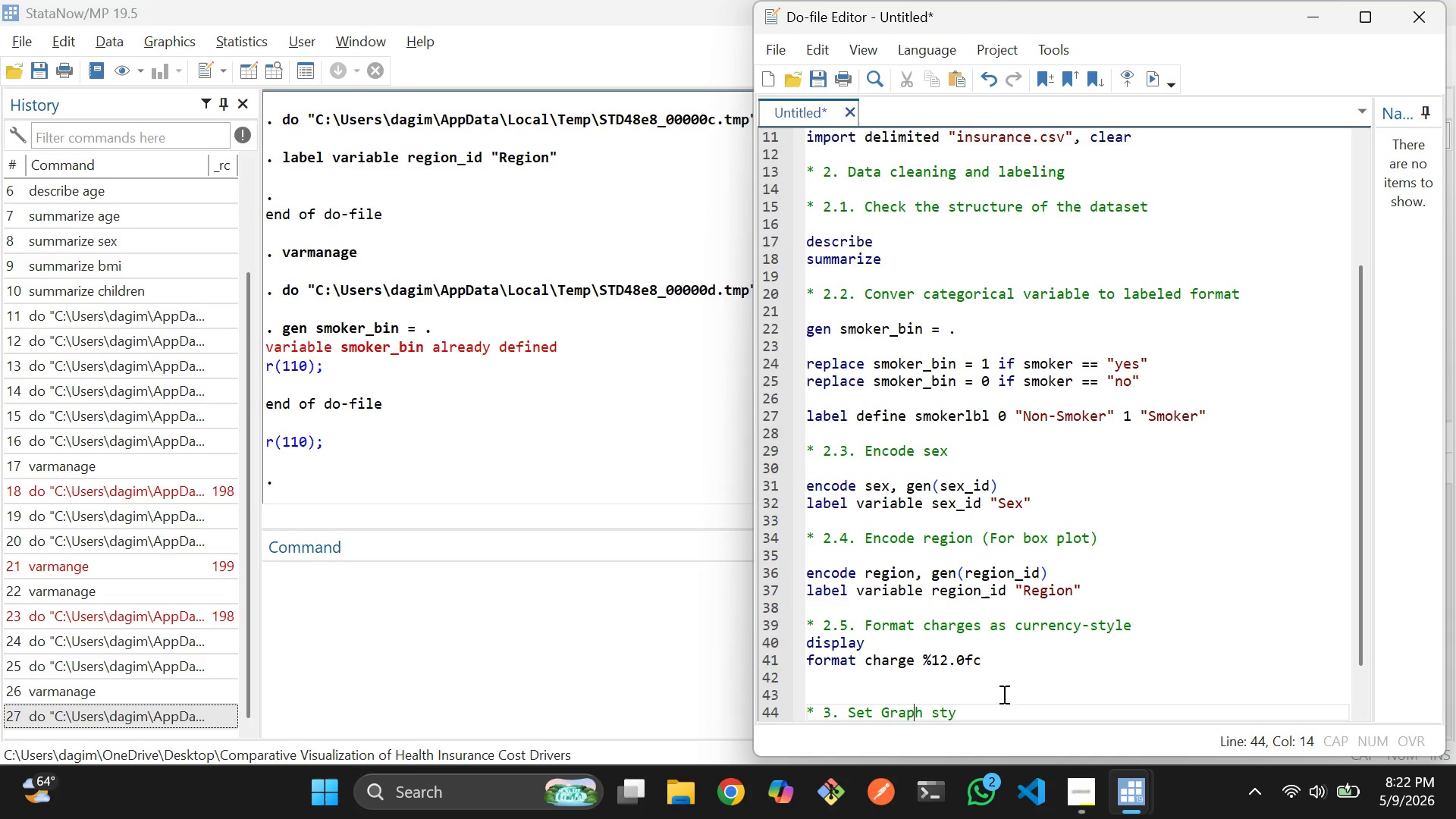 
key(ArrowLeft)
 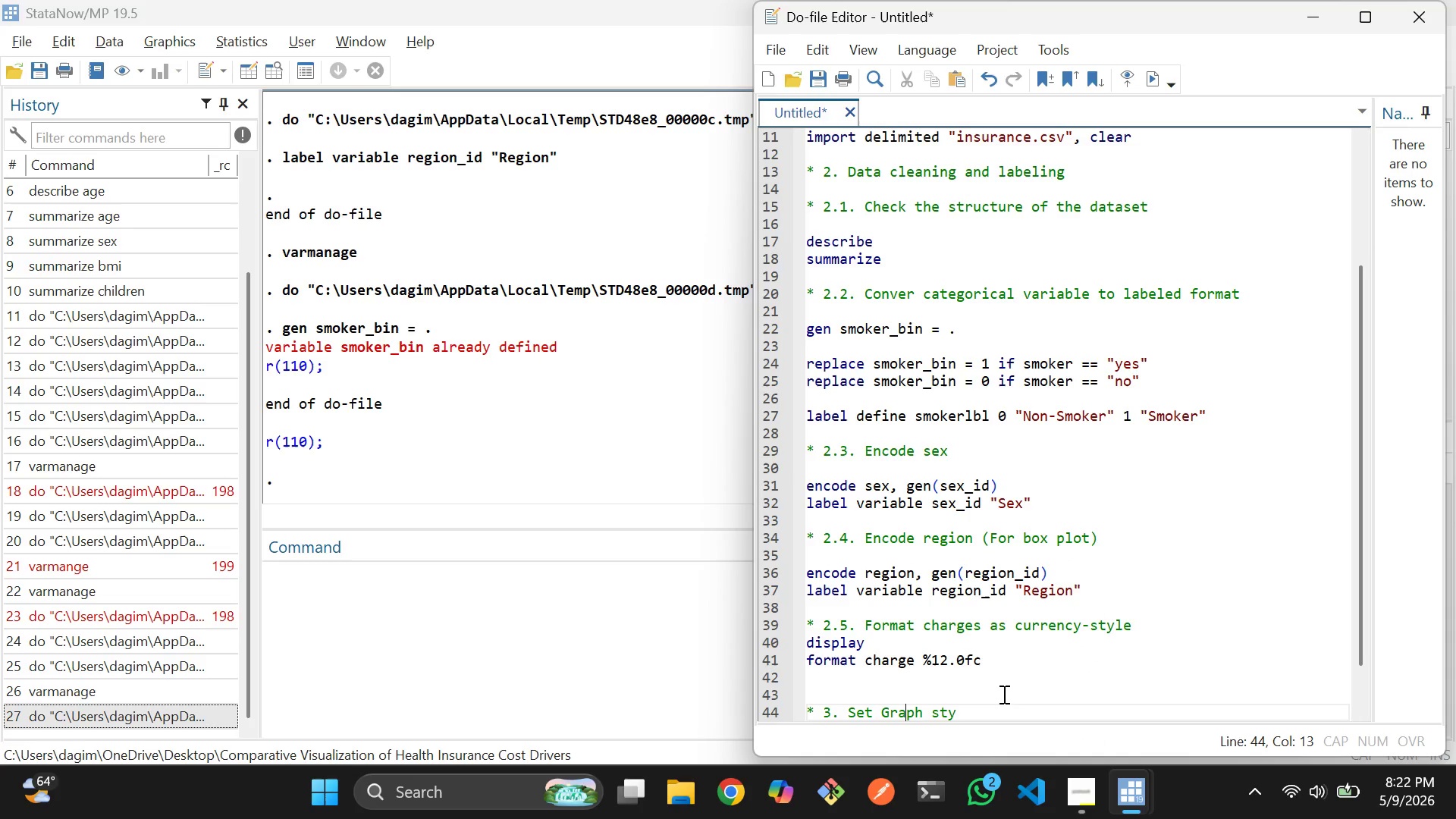 
key(ArrowLeft)
 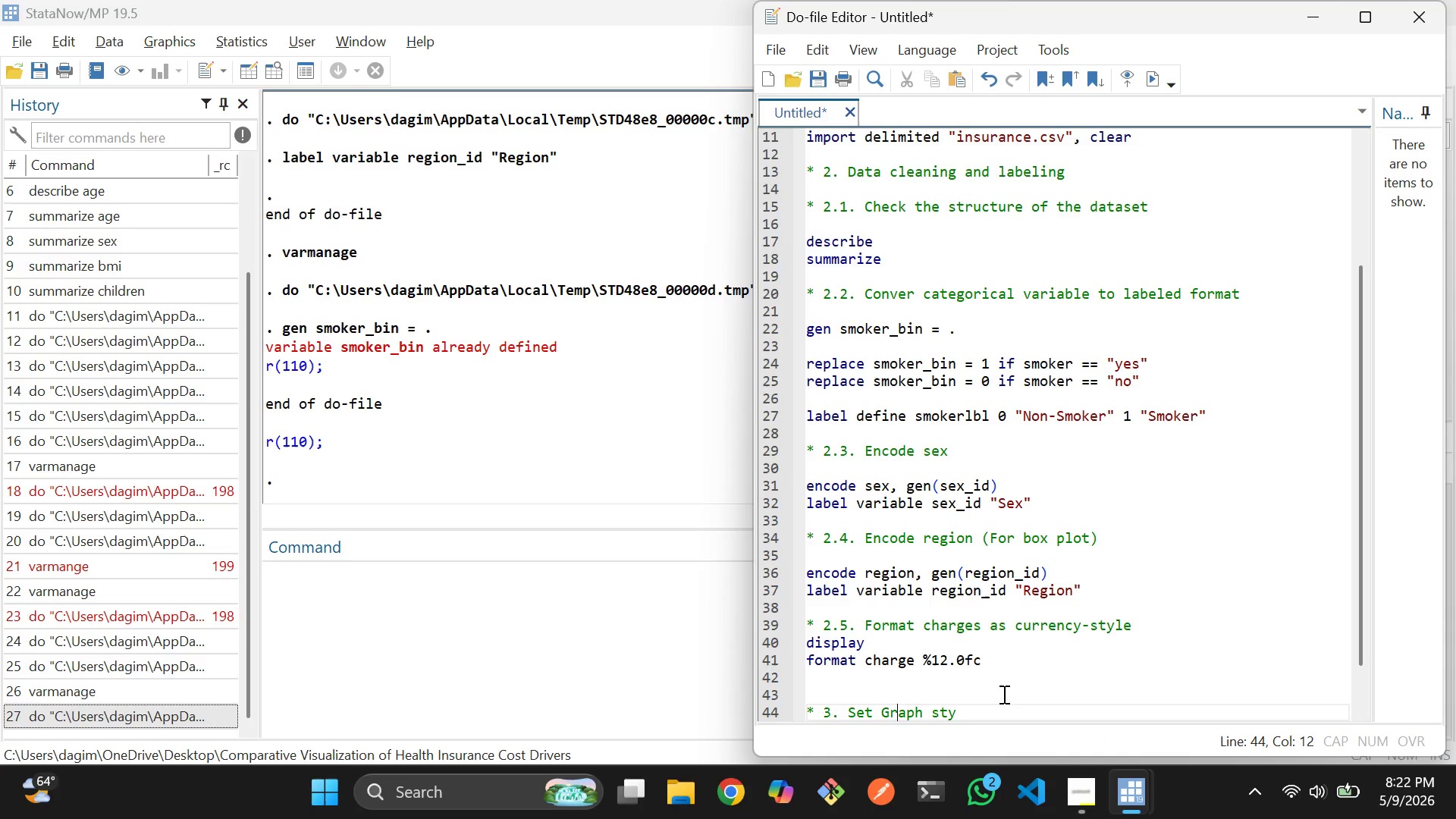 
key(ArrowLeft)
 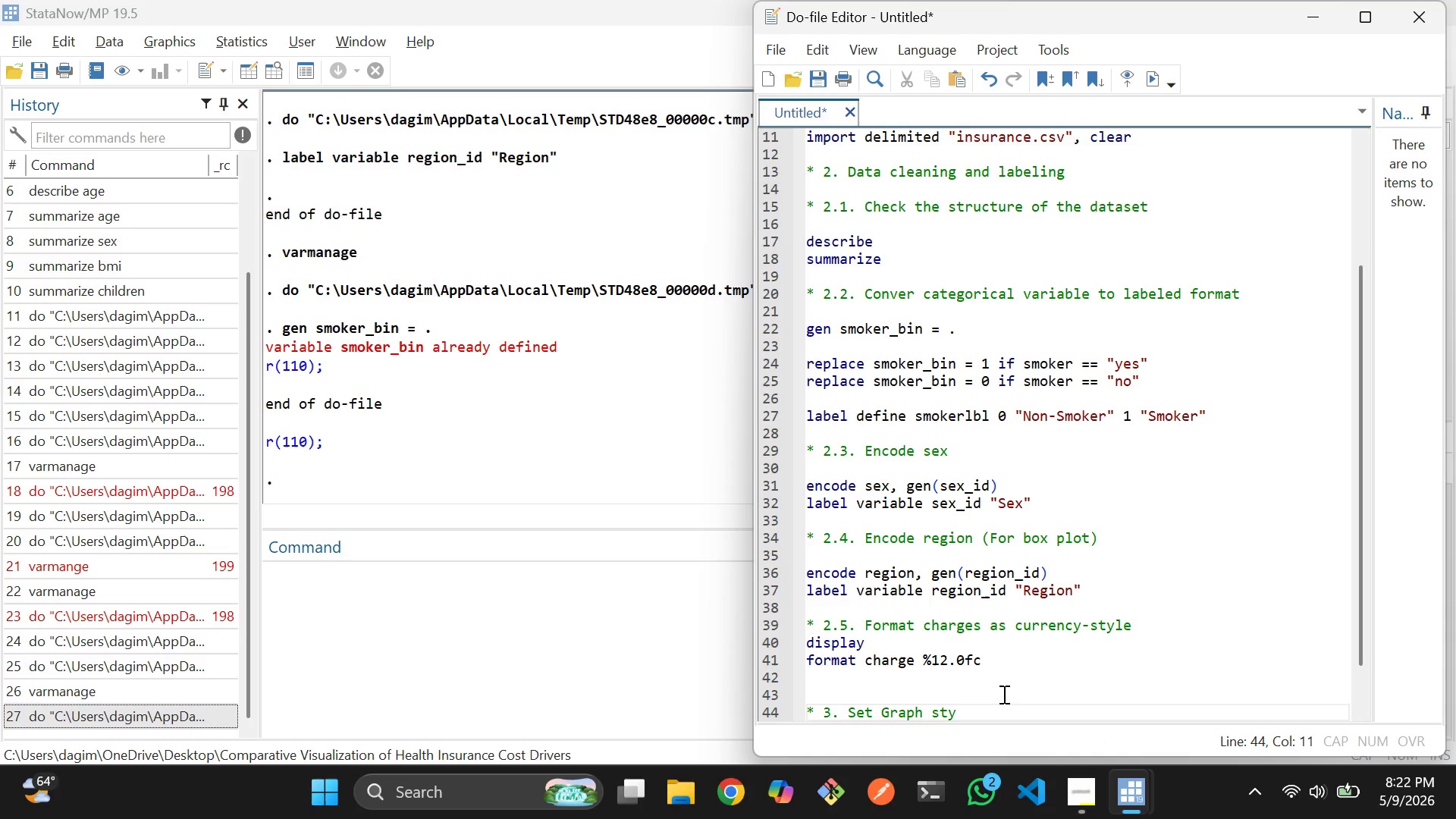 
key(Backspace)
 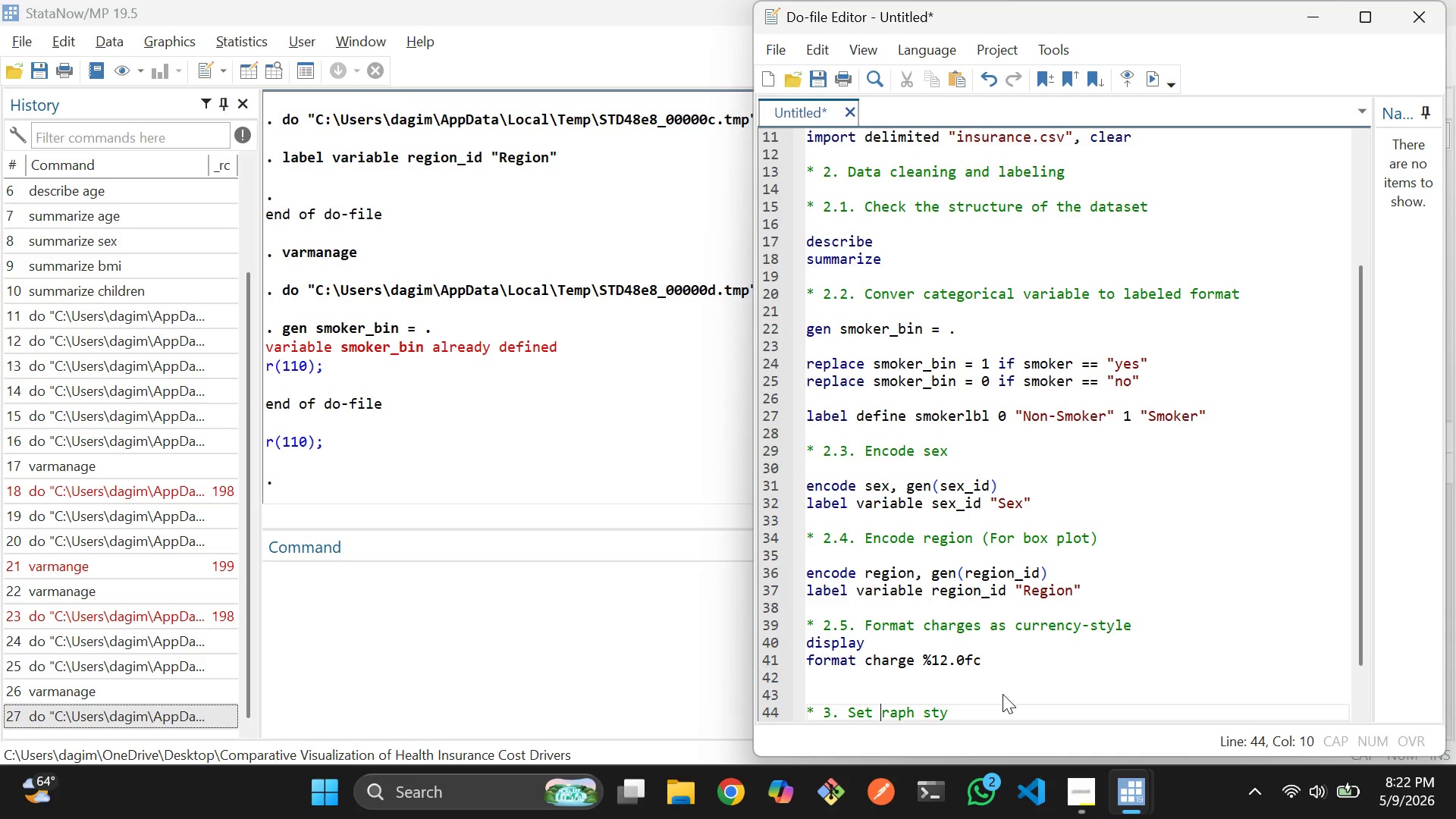 
key(G)
 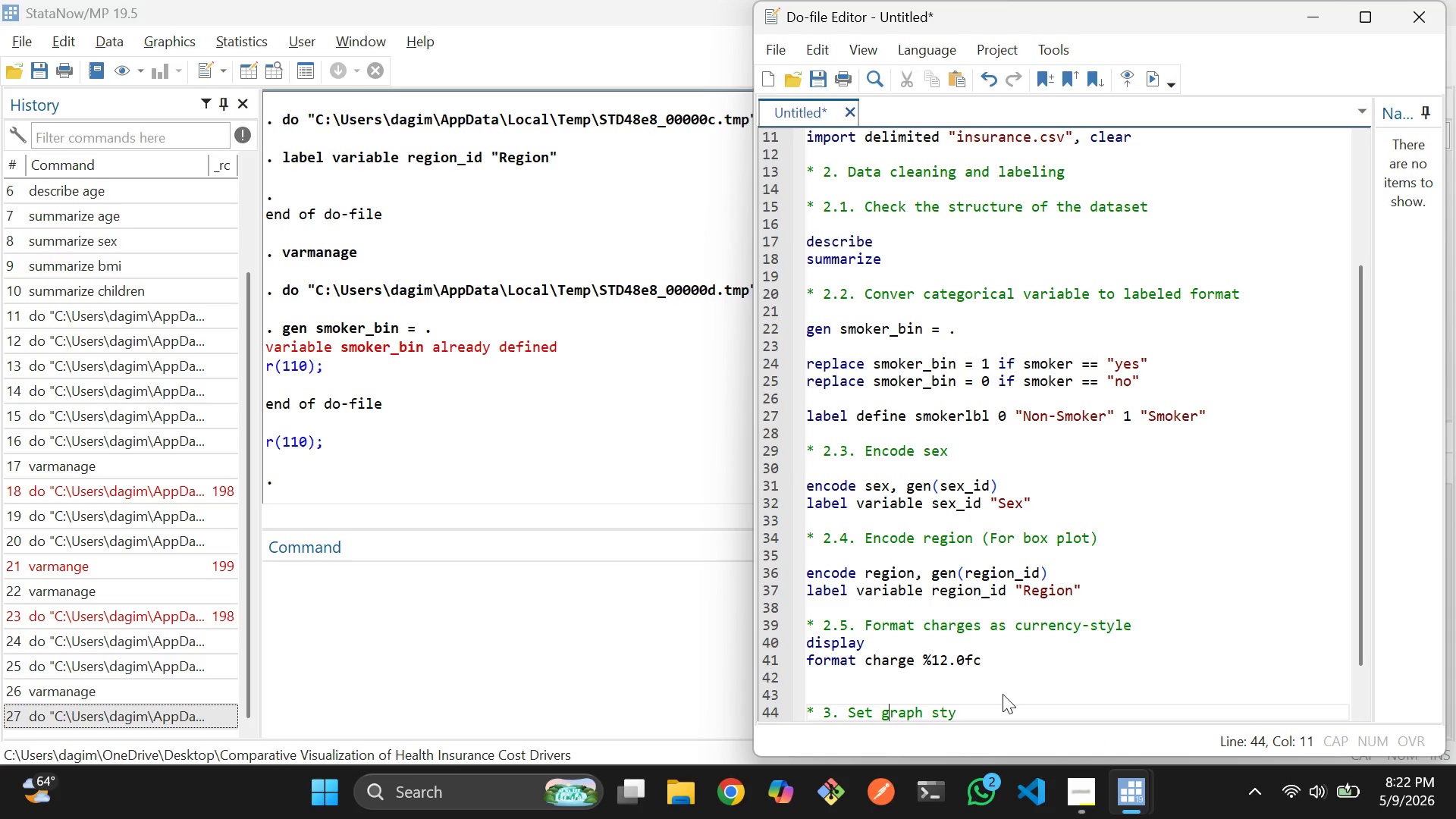 
key(ArrowRight)
 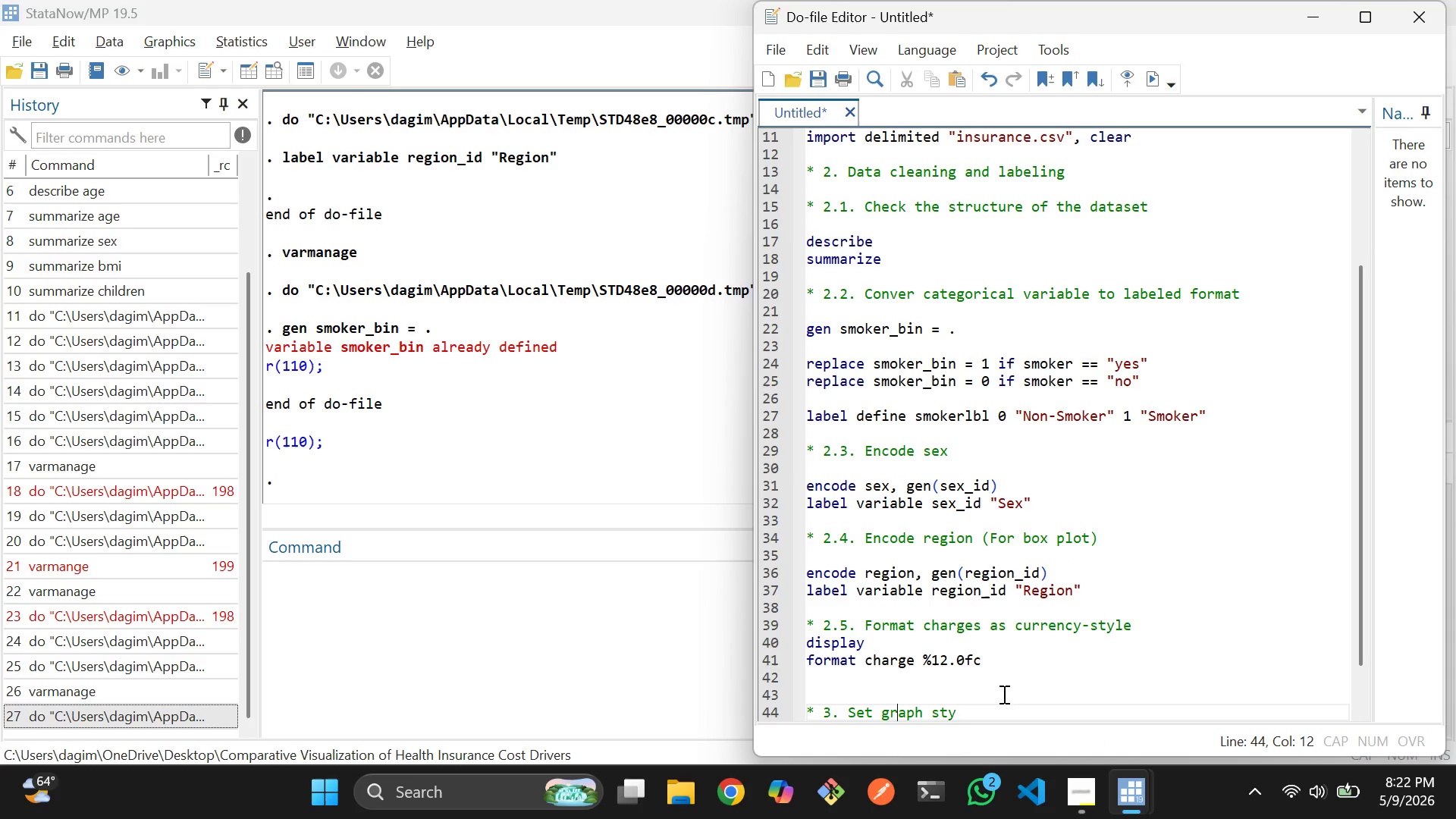 
key(ArrowRight)
 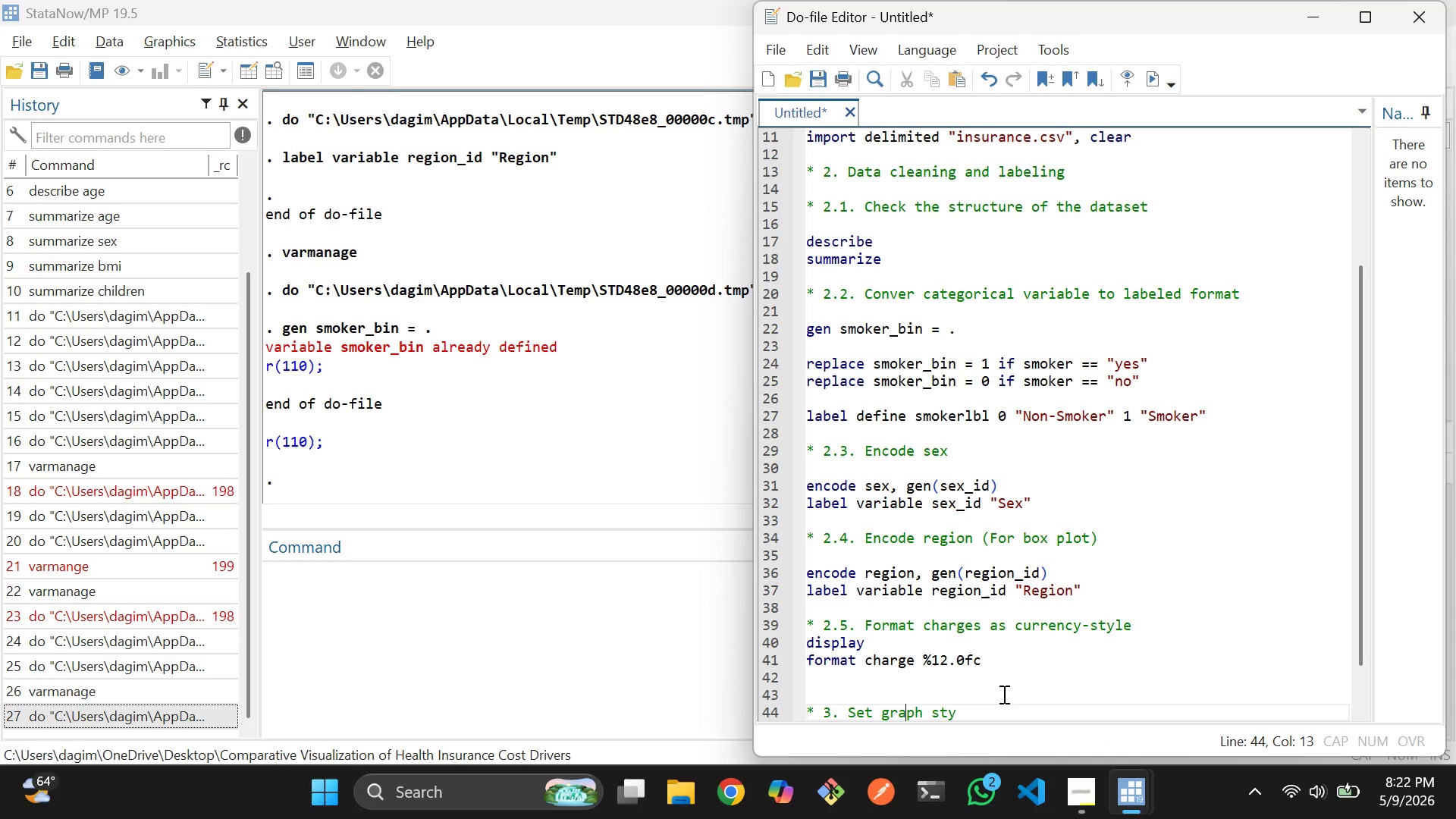 
key(ArrowRight)
 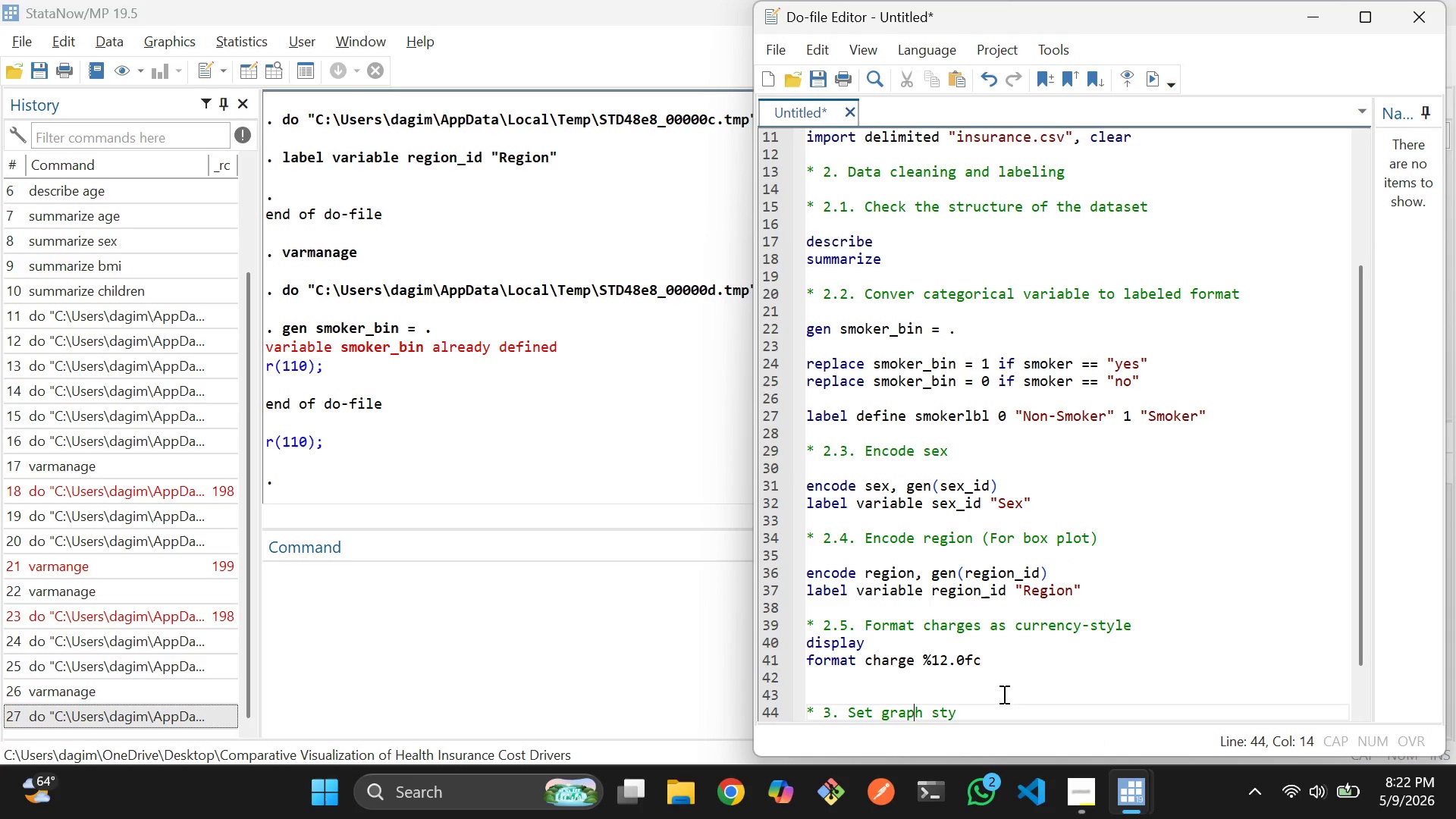 
key(ArrowRight)
 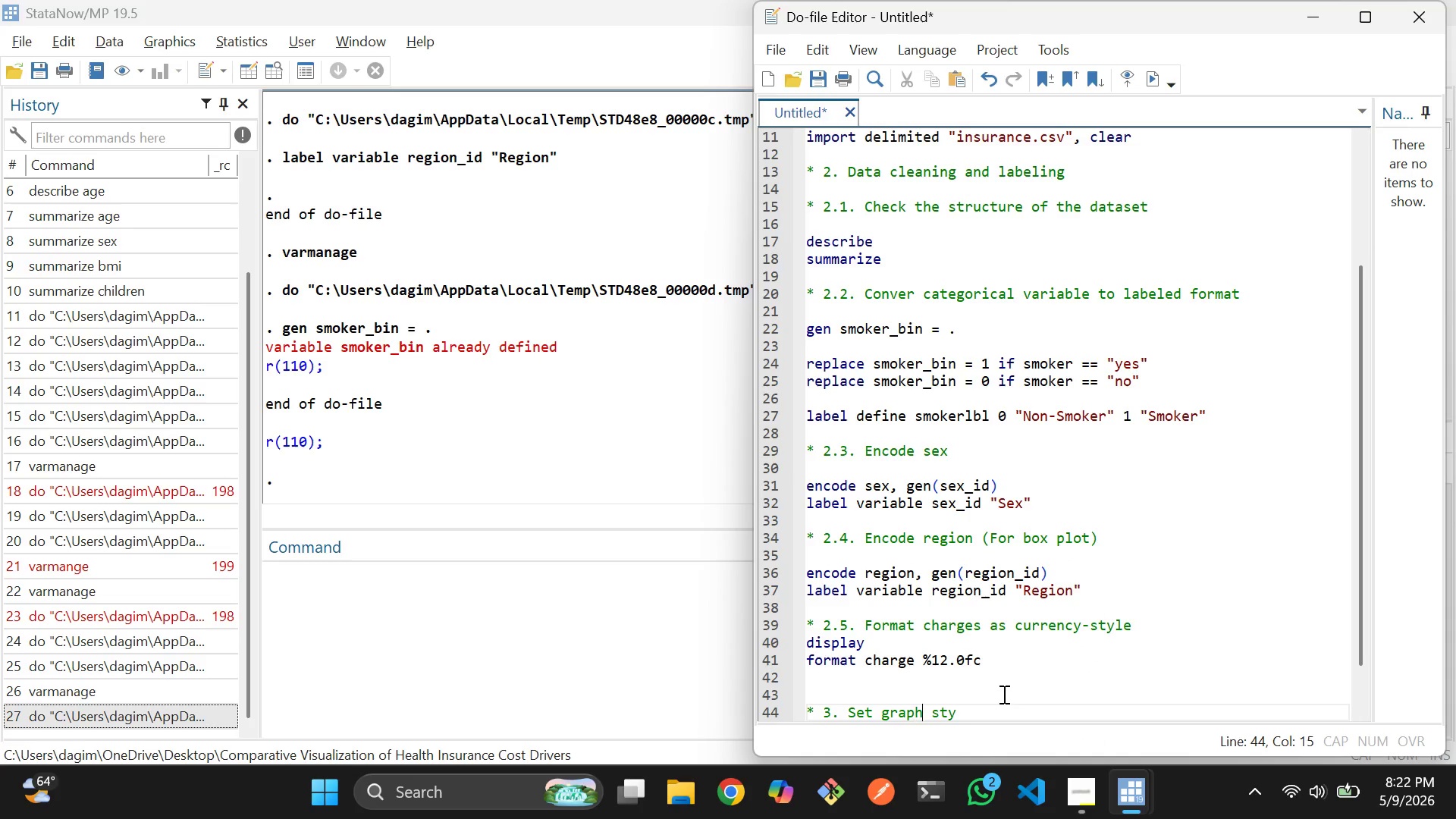 
key(ArrowRight)
 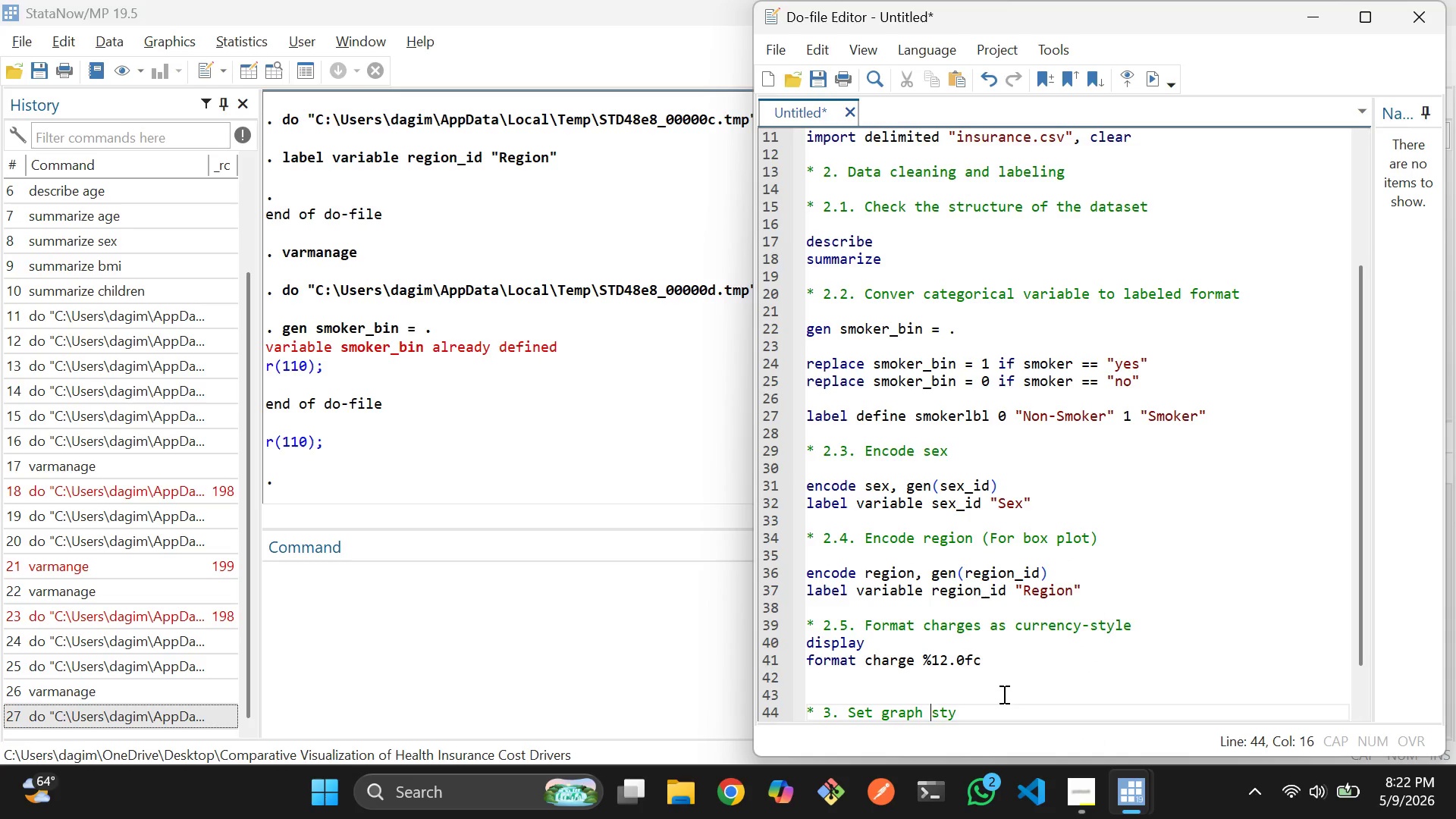 
key(ArrowRight)
 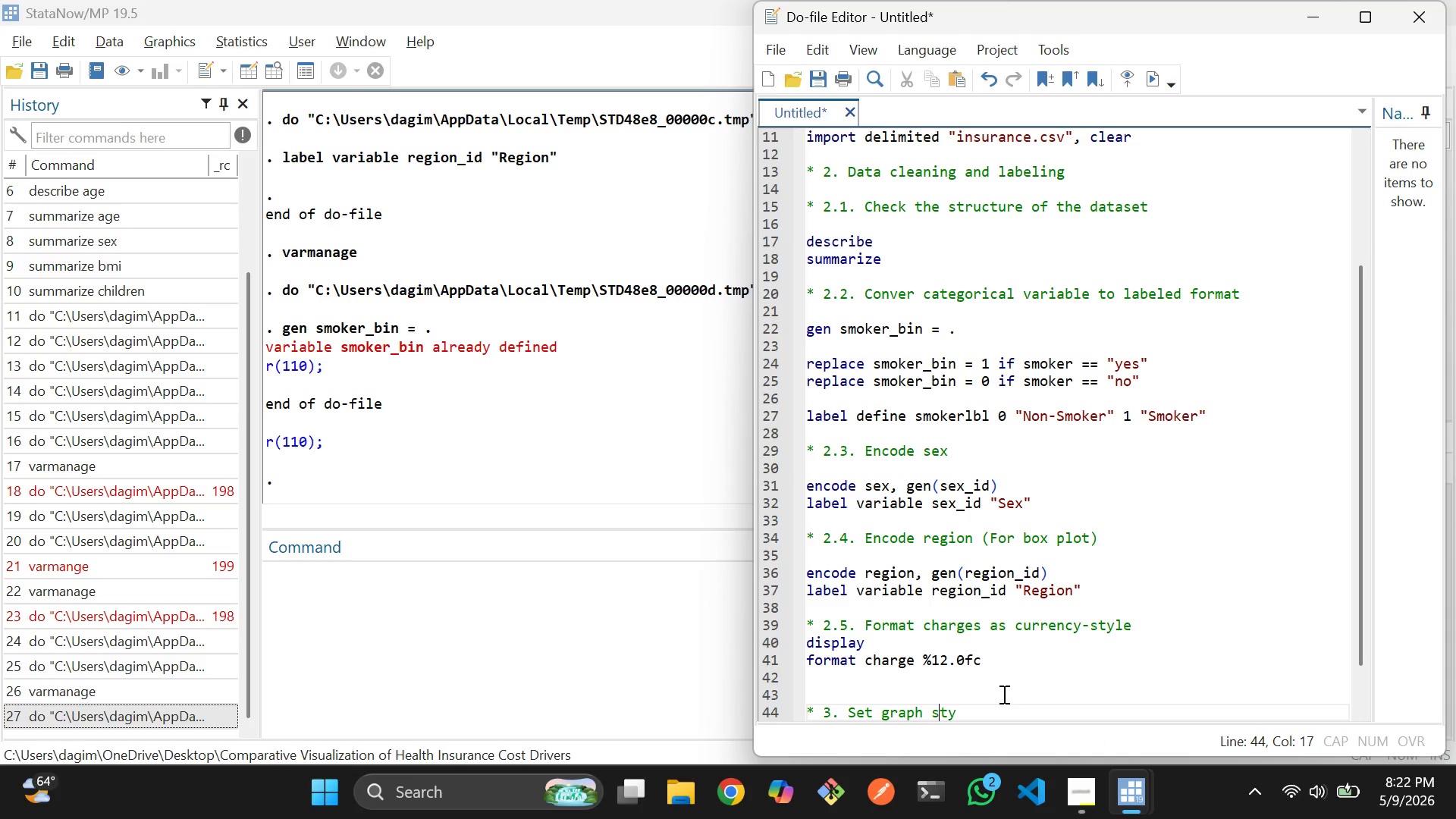 
key(ArrowRight)
 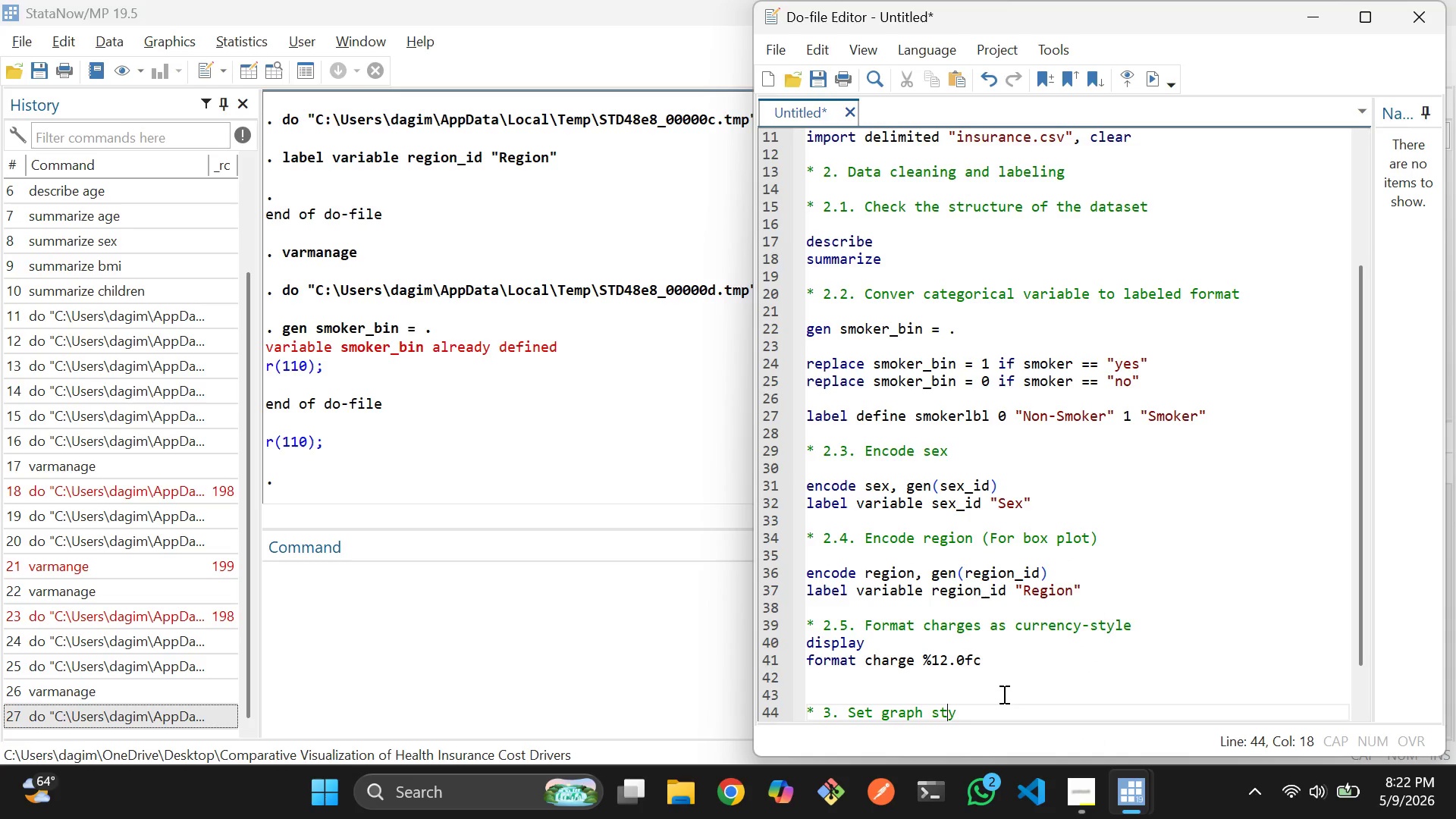 
key(ArrowRight)
 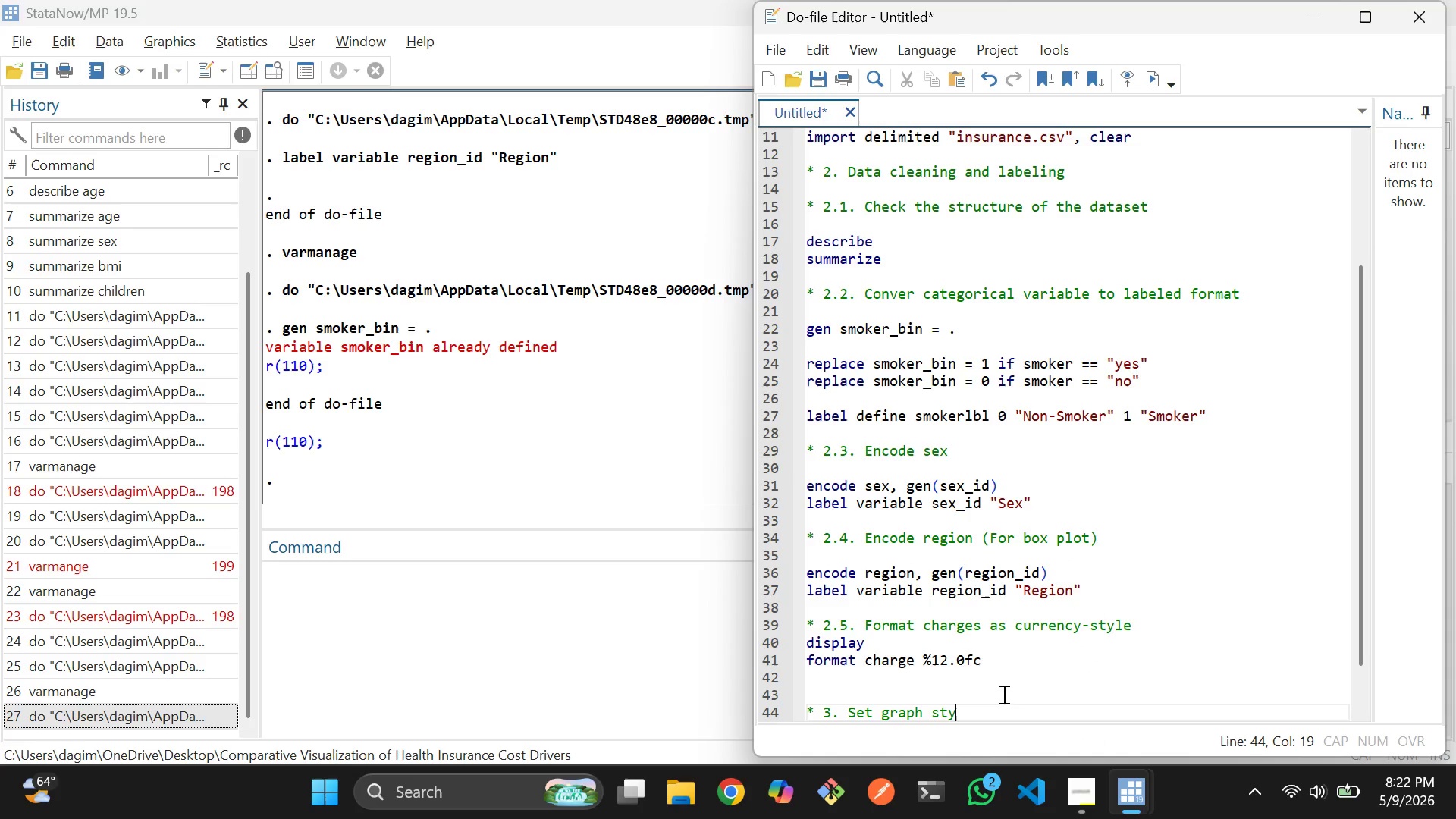 
type(le )
 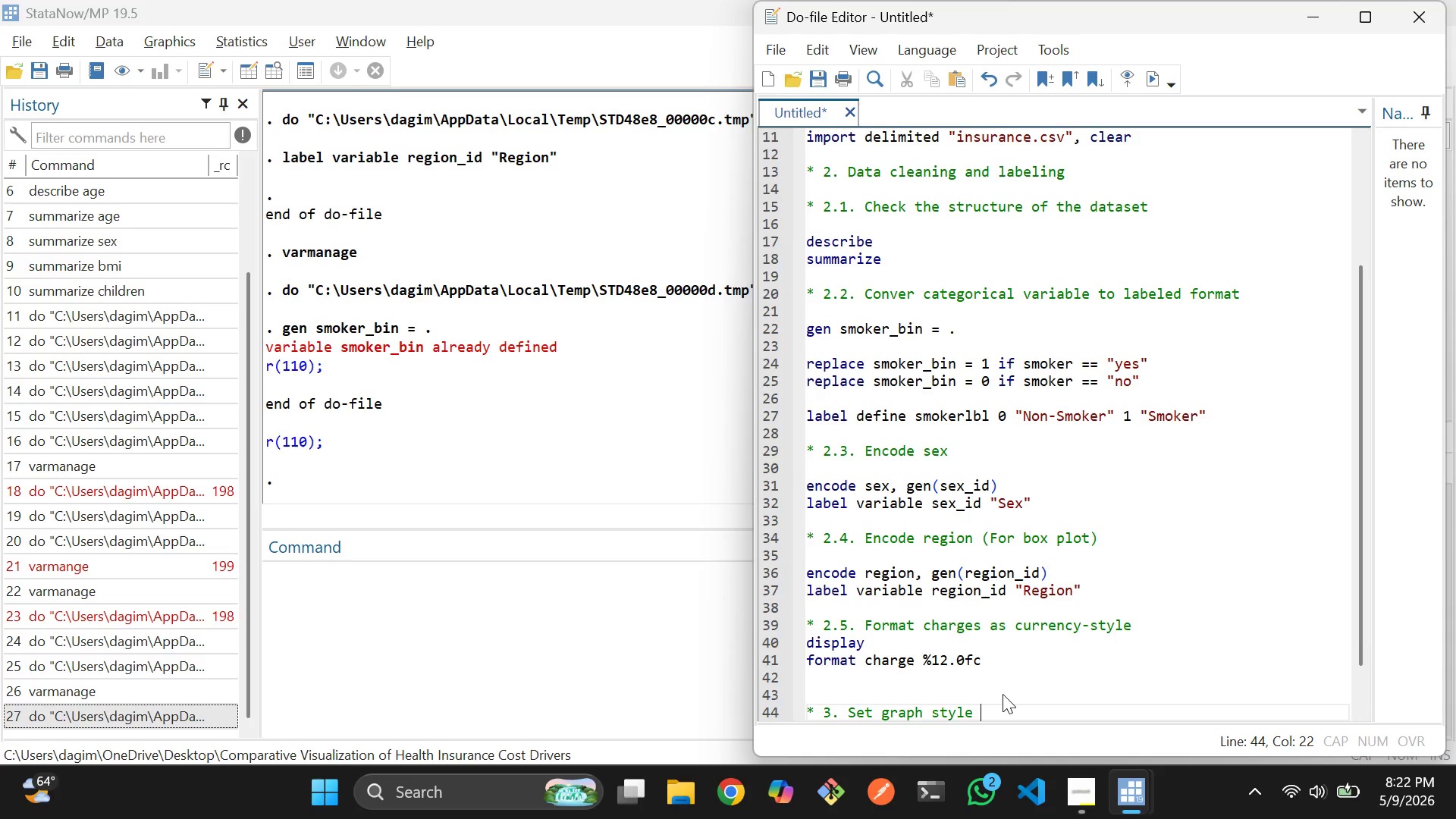 
key(Enter)
 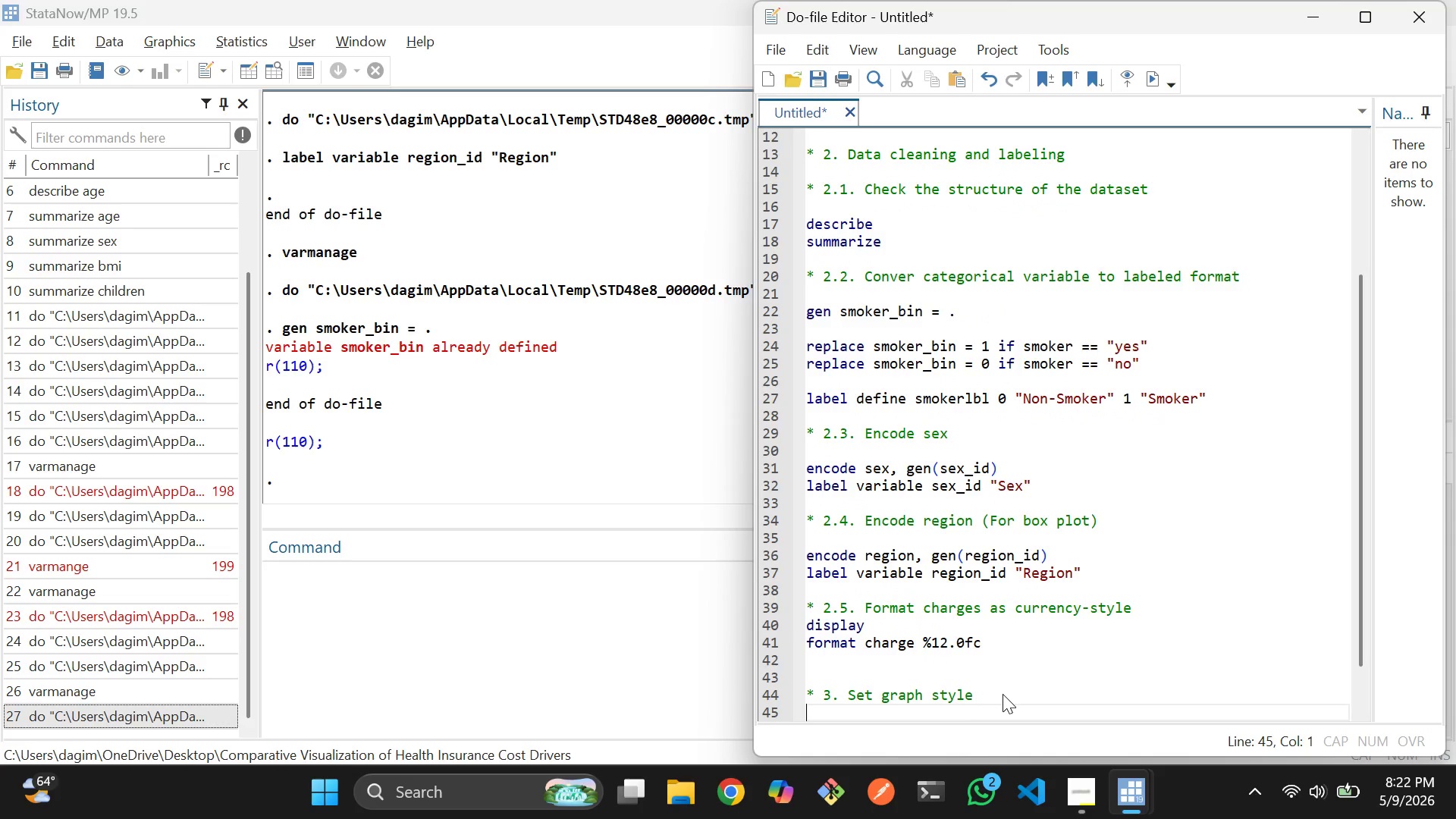 
key(Enter)
 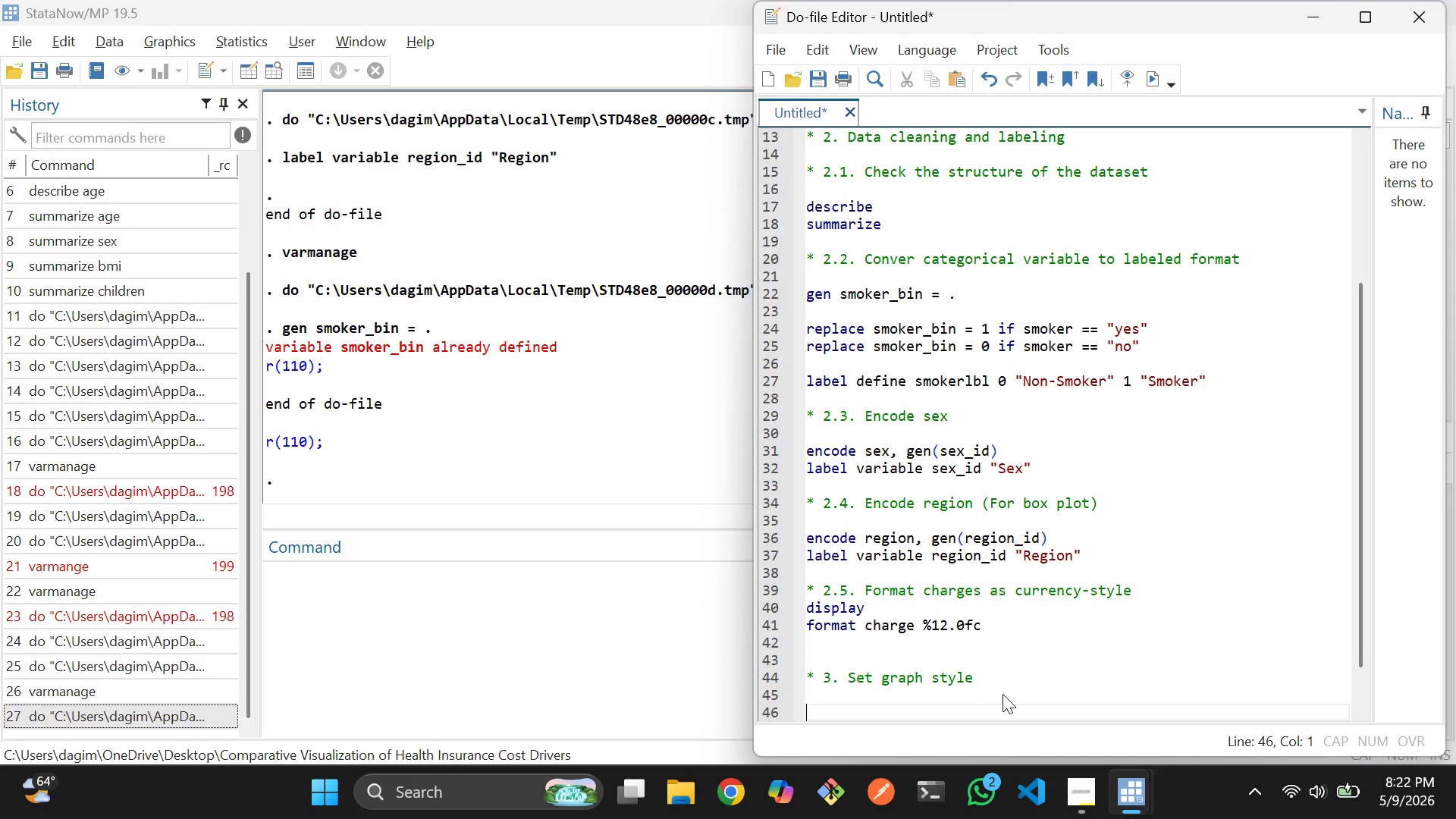 
type(set scheme s1color )
 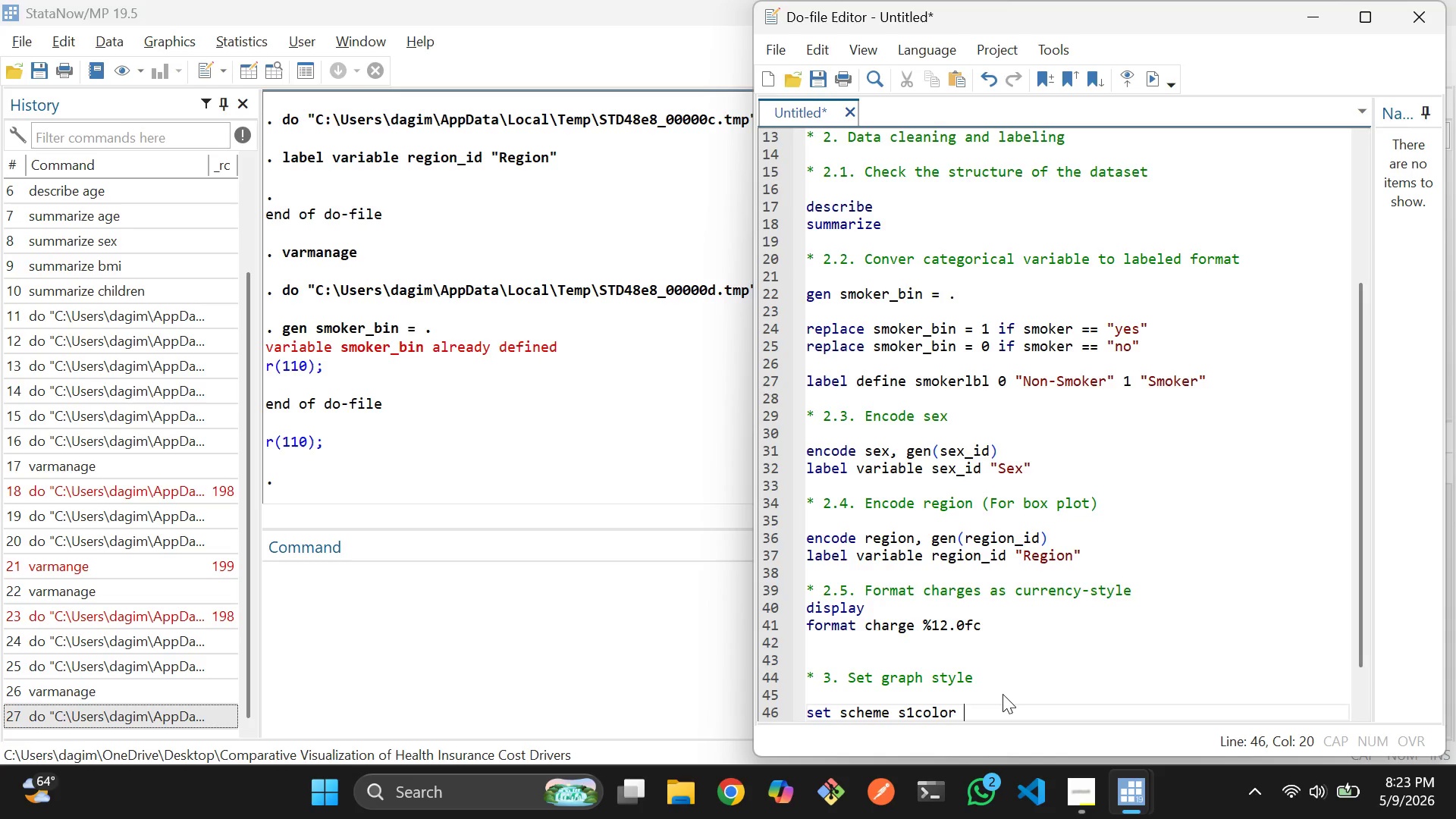 
key(Enter)
 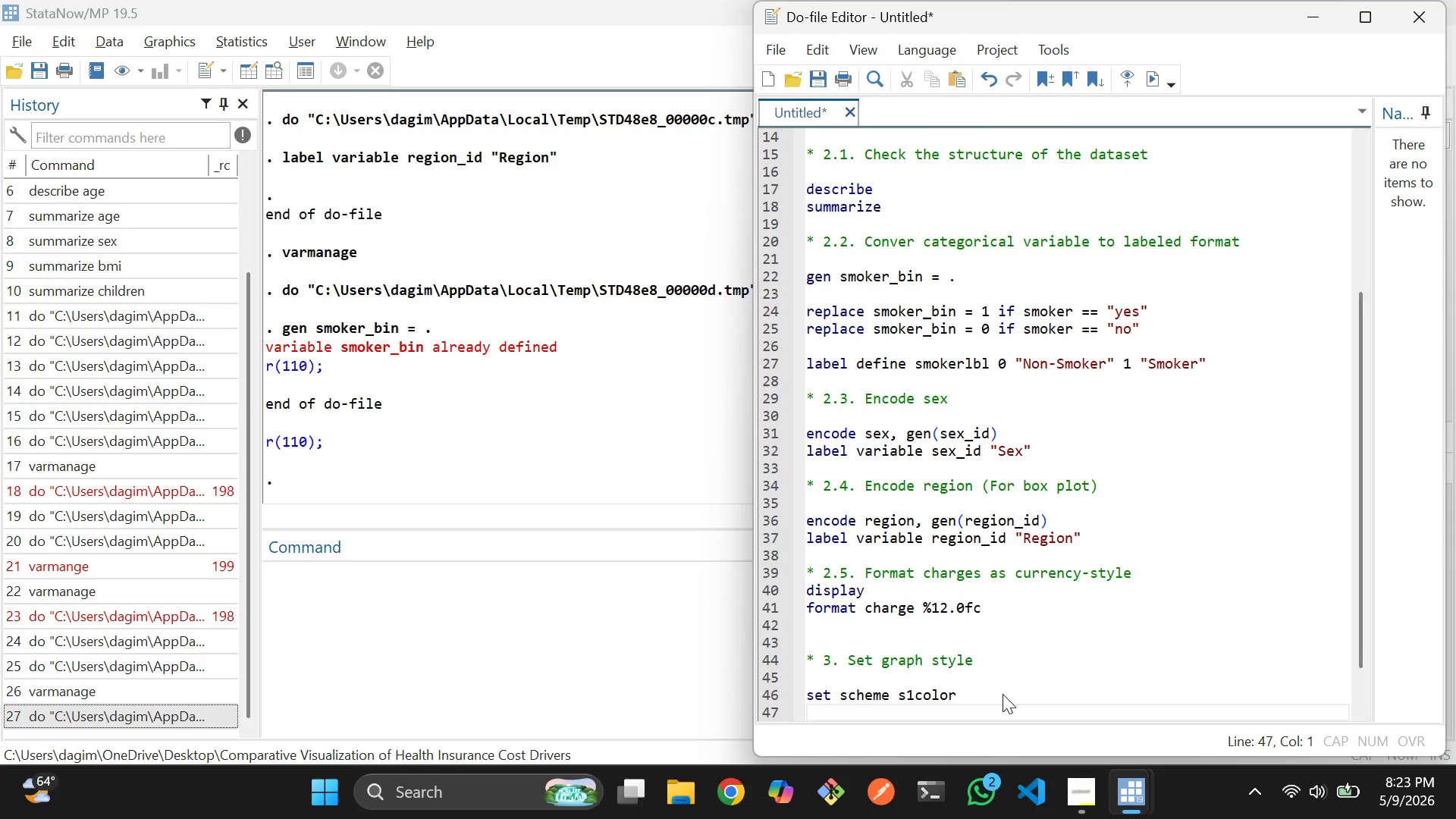 
key(Enter)
 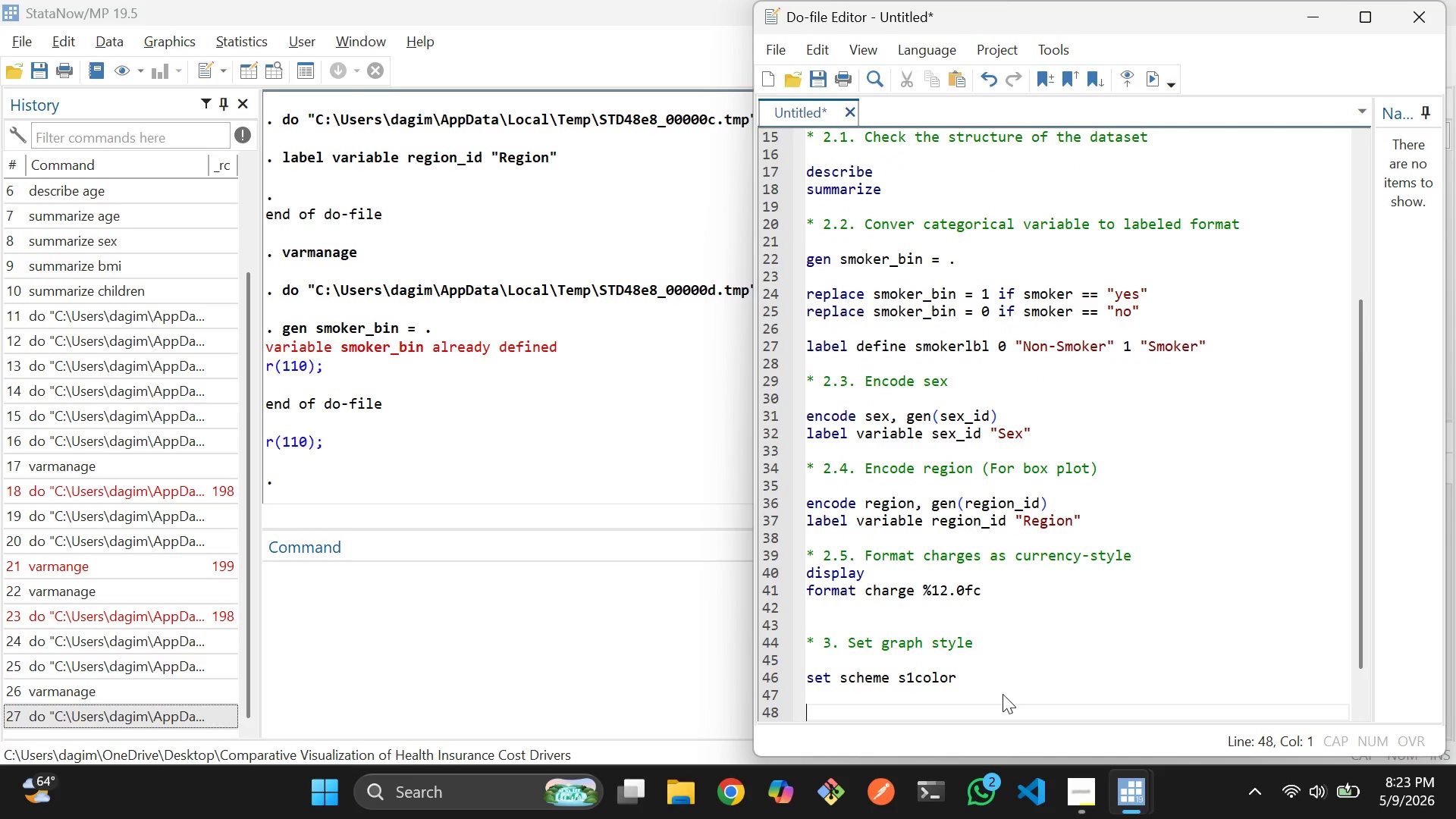 
type(*v)
key(Backspace)
type( 3.1. visualizatio 1 : box plot ())
 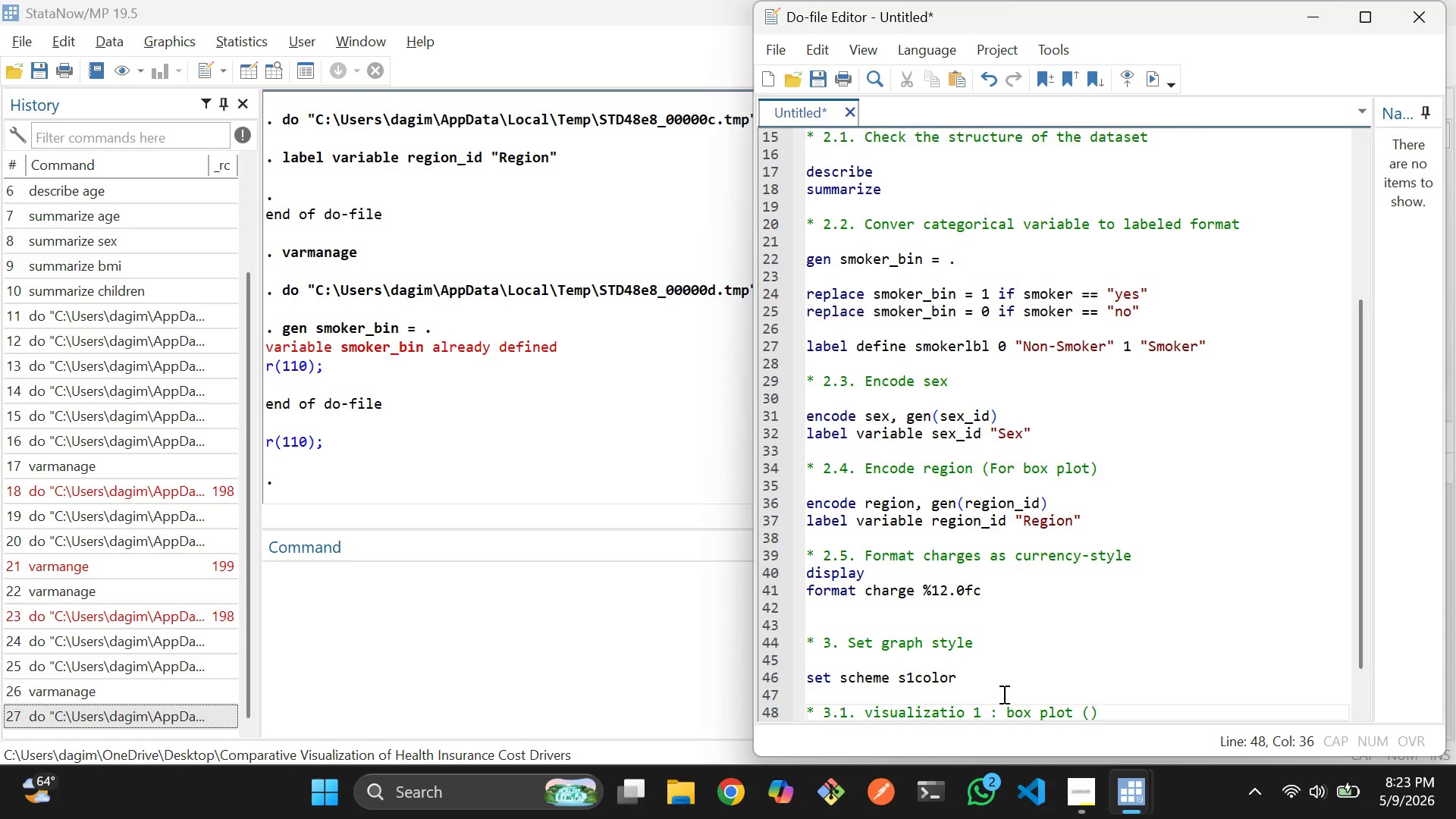 
key(ArrowLeft)
 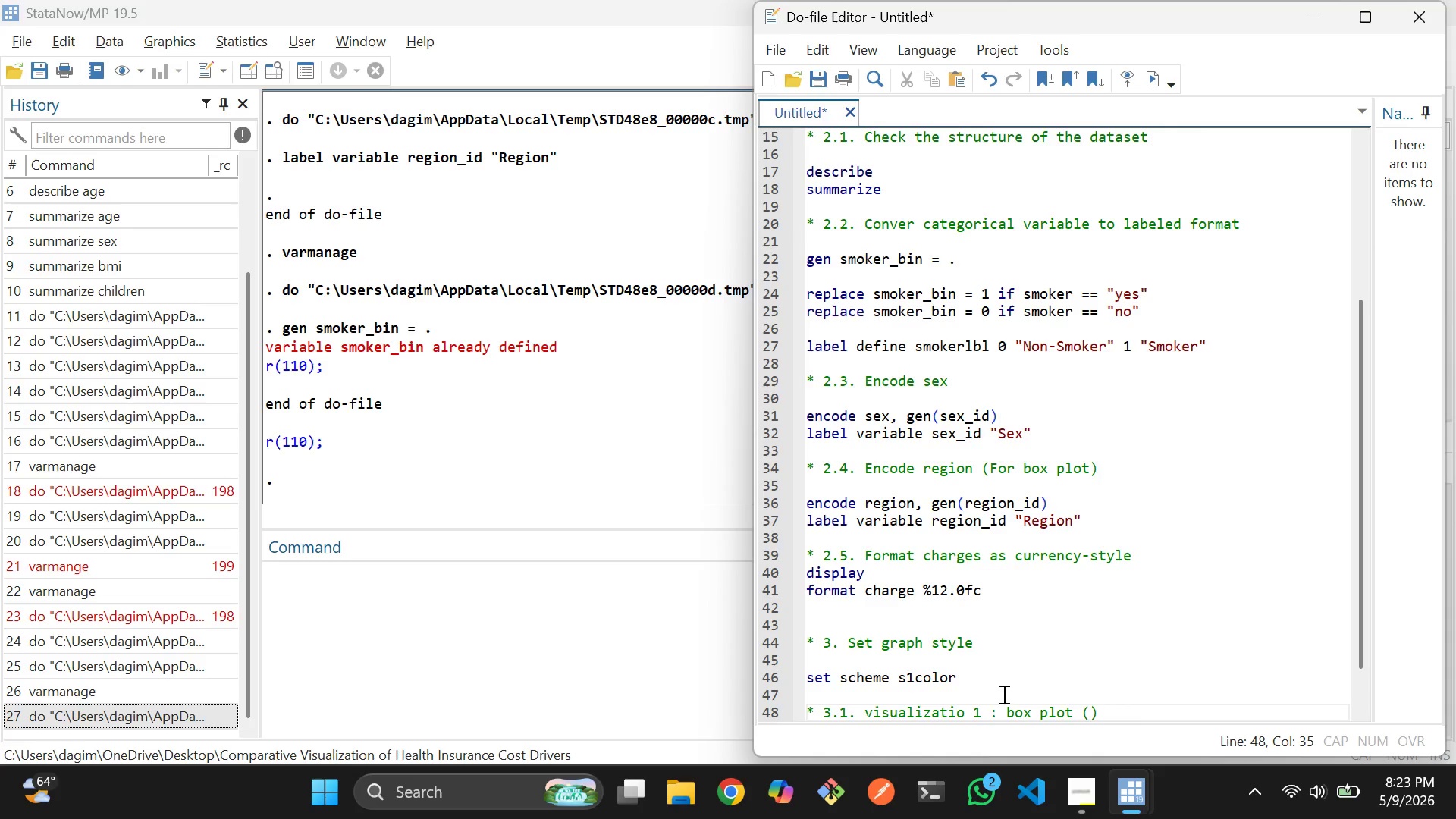 
type(c)
key(Backspace)
type(Region vs Charge)
 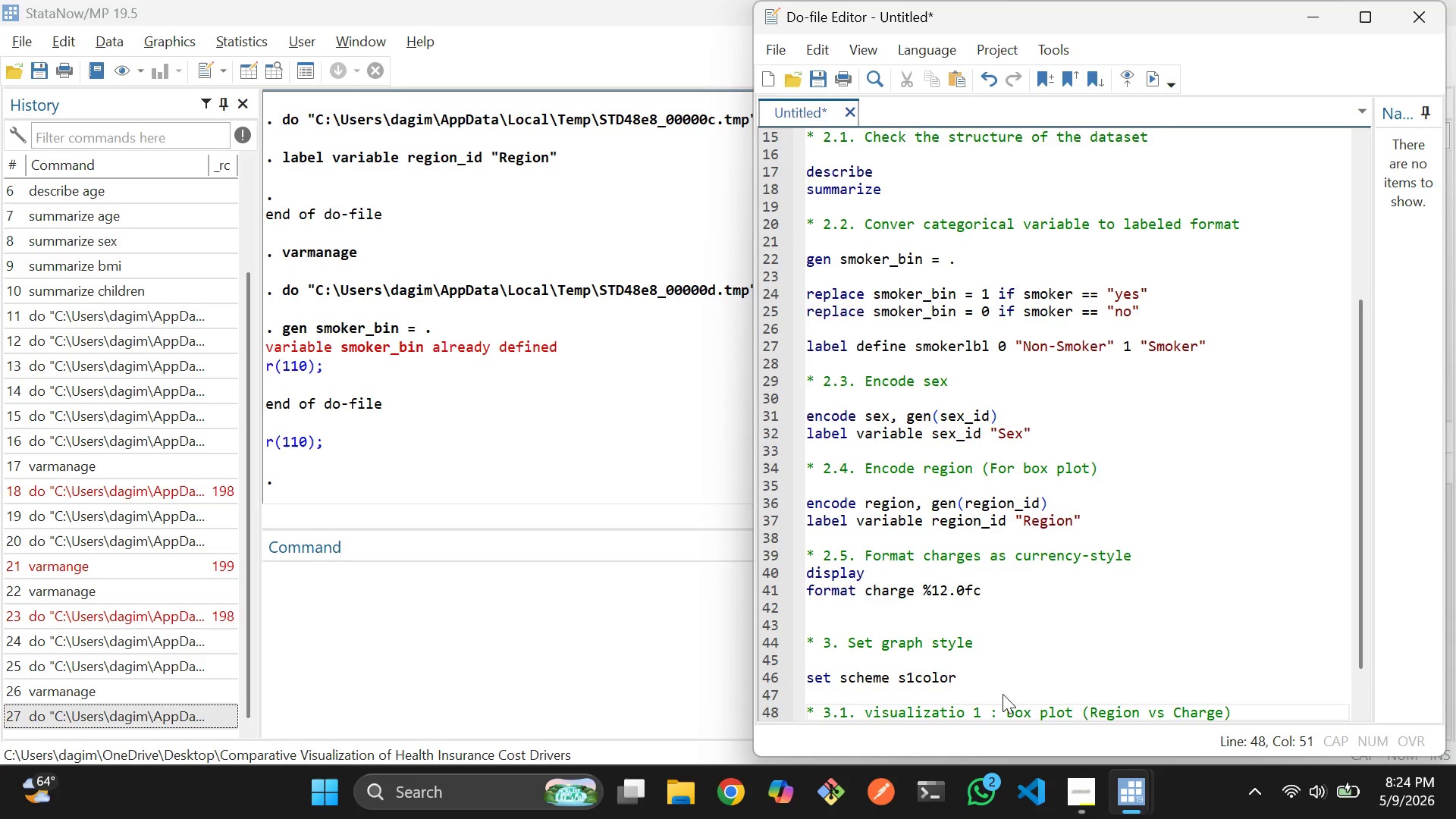 
key(ArrowRight)
 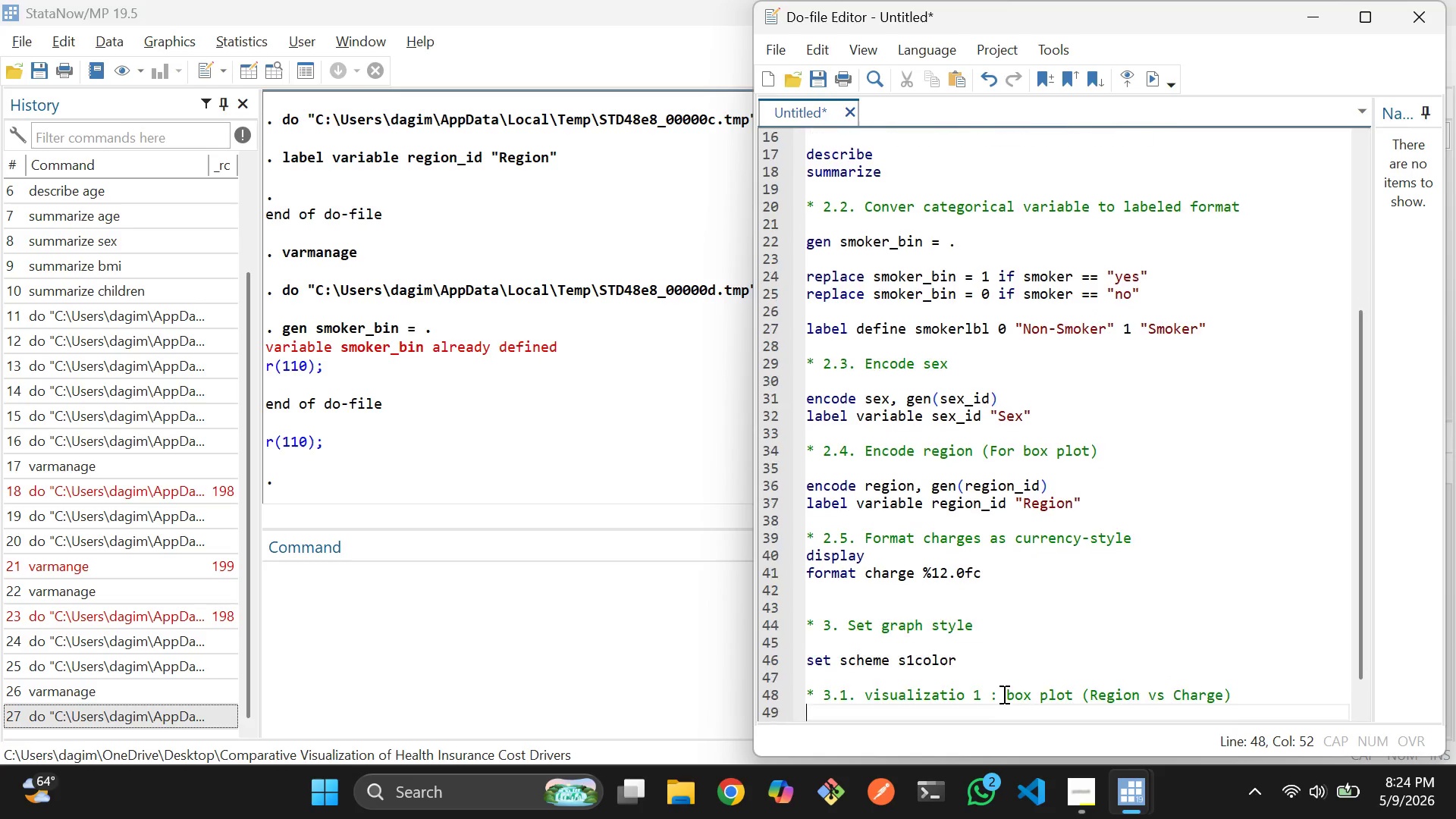 
key(ArrowRight)
 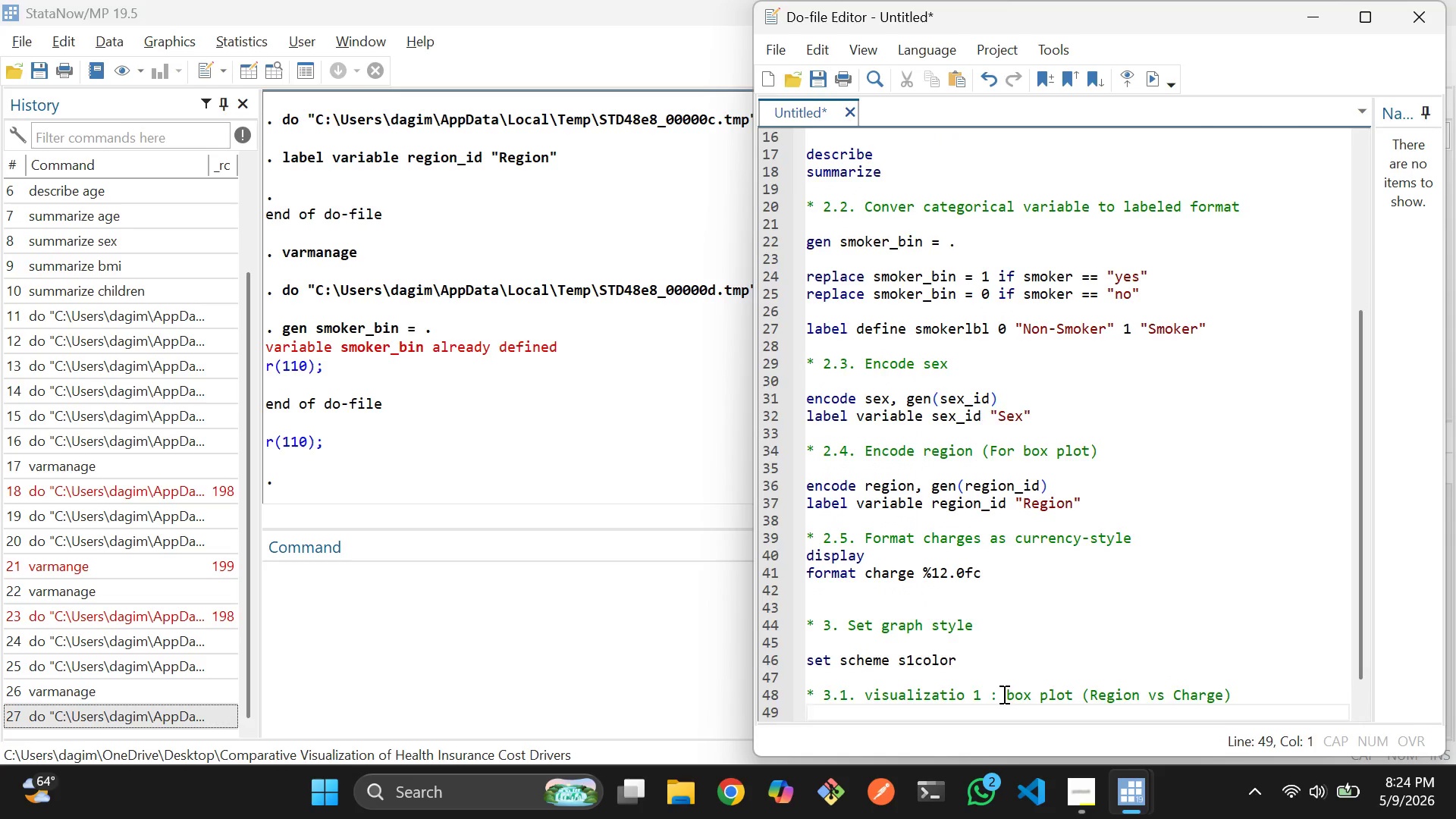 
key(ArrowRight)
 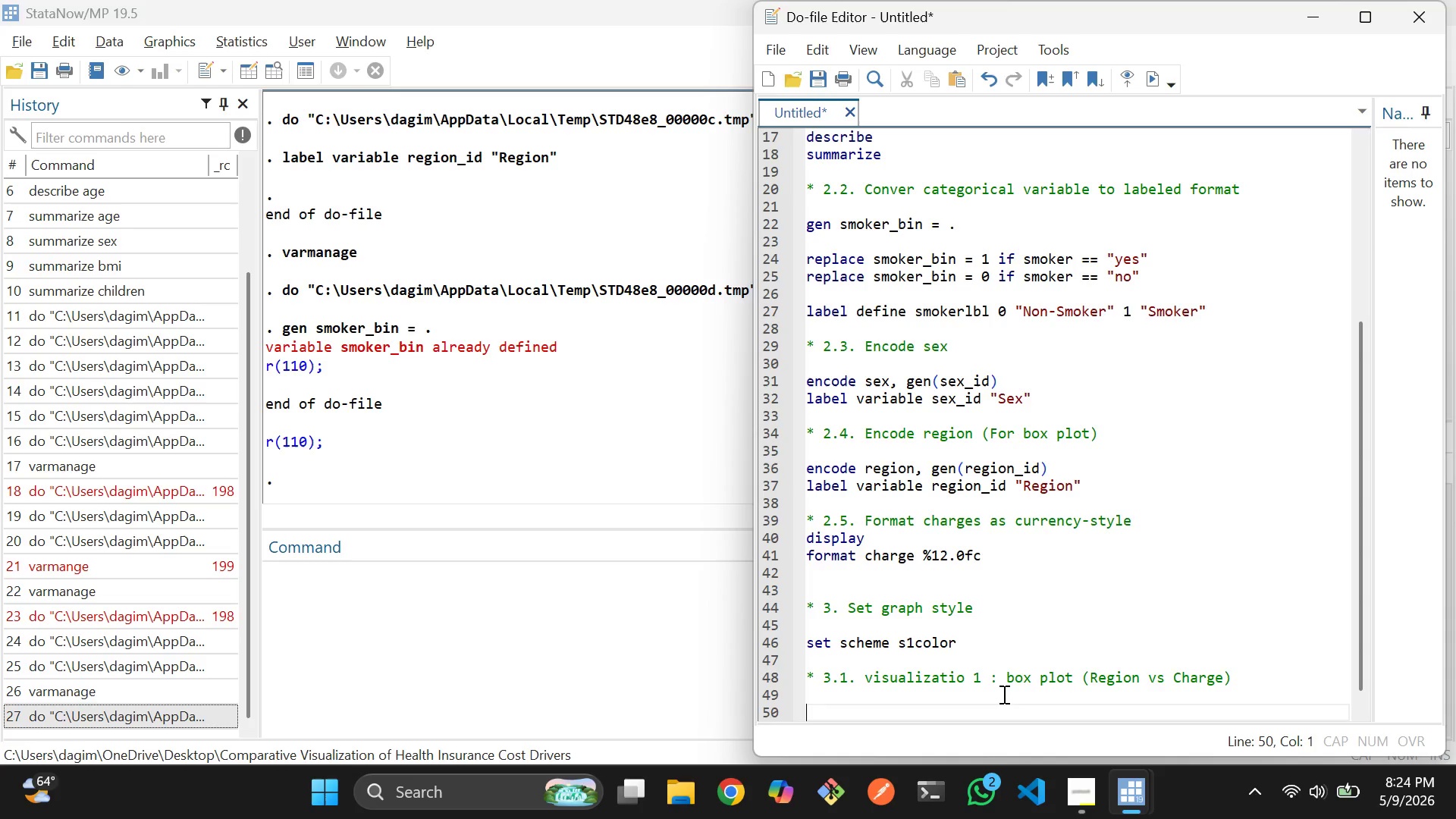 
key(ArrowLeft)
 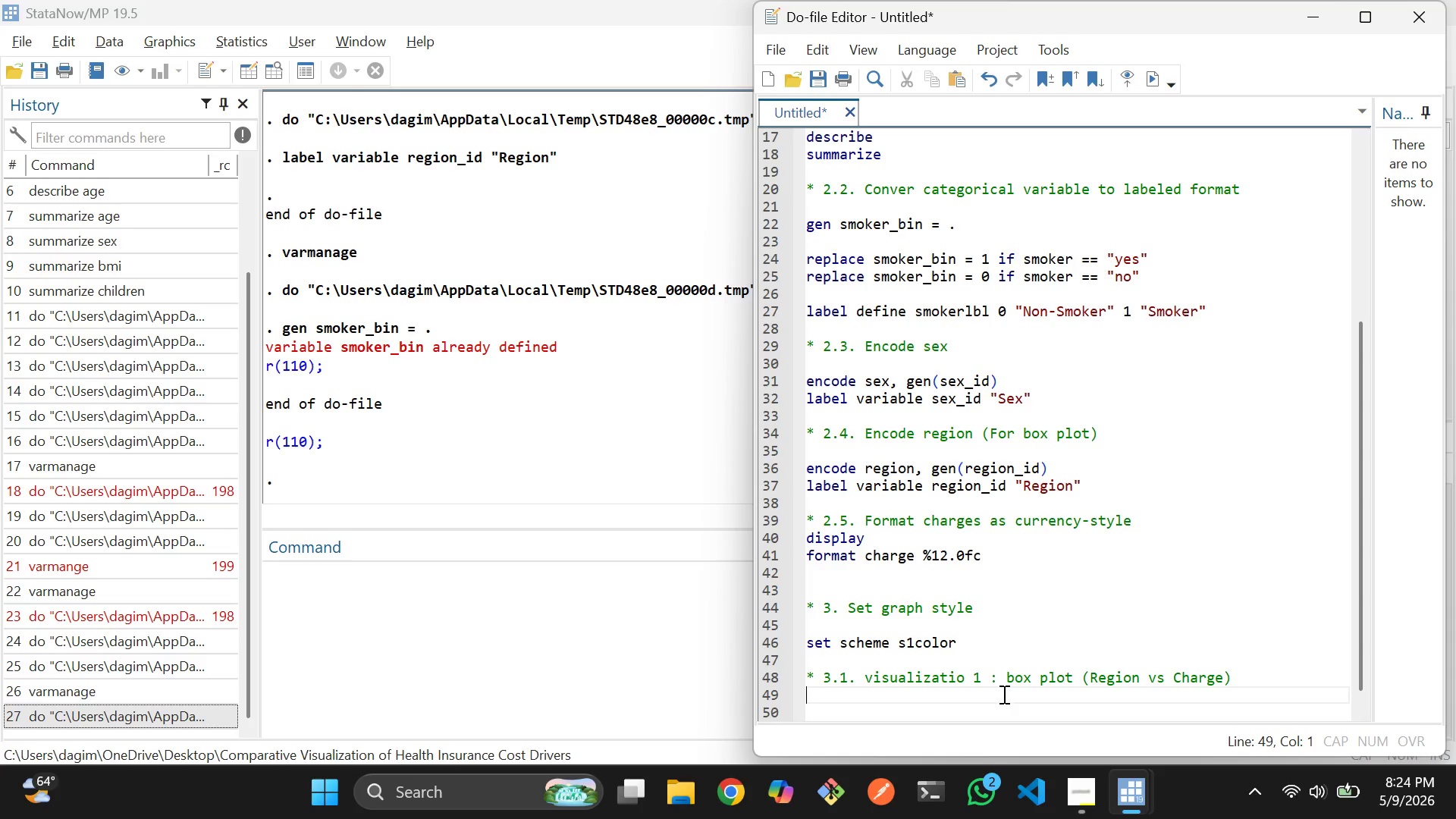 
wait(6.08)
 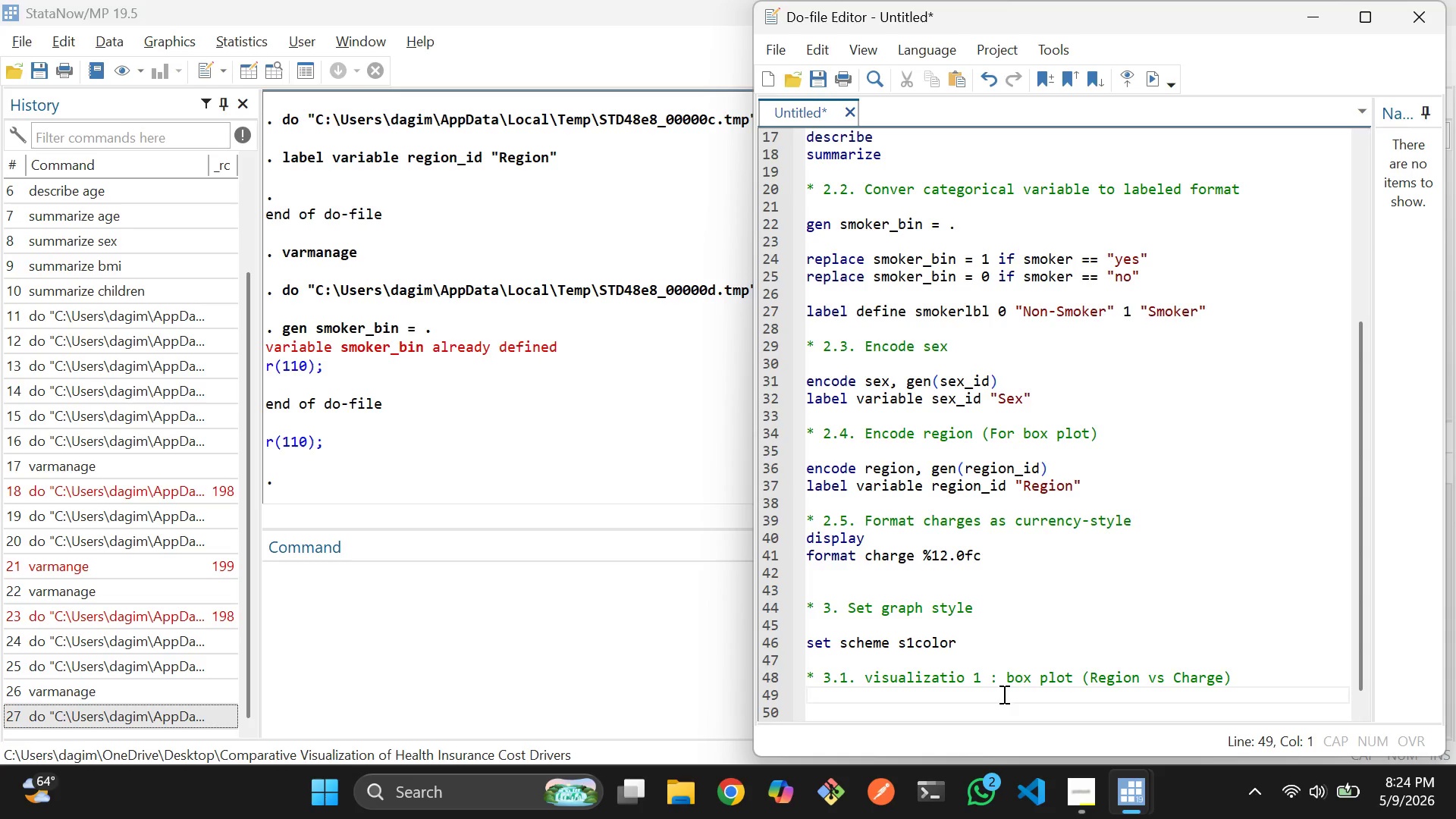 
key(ArrowUp)
 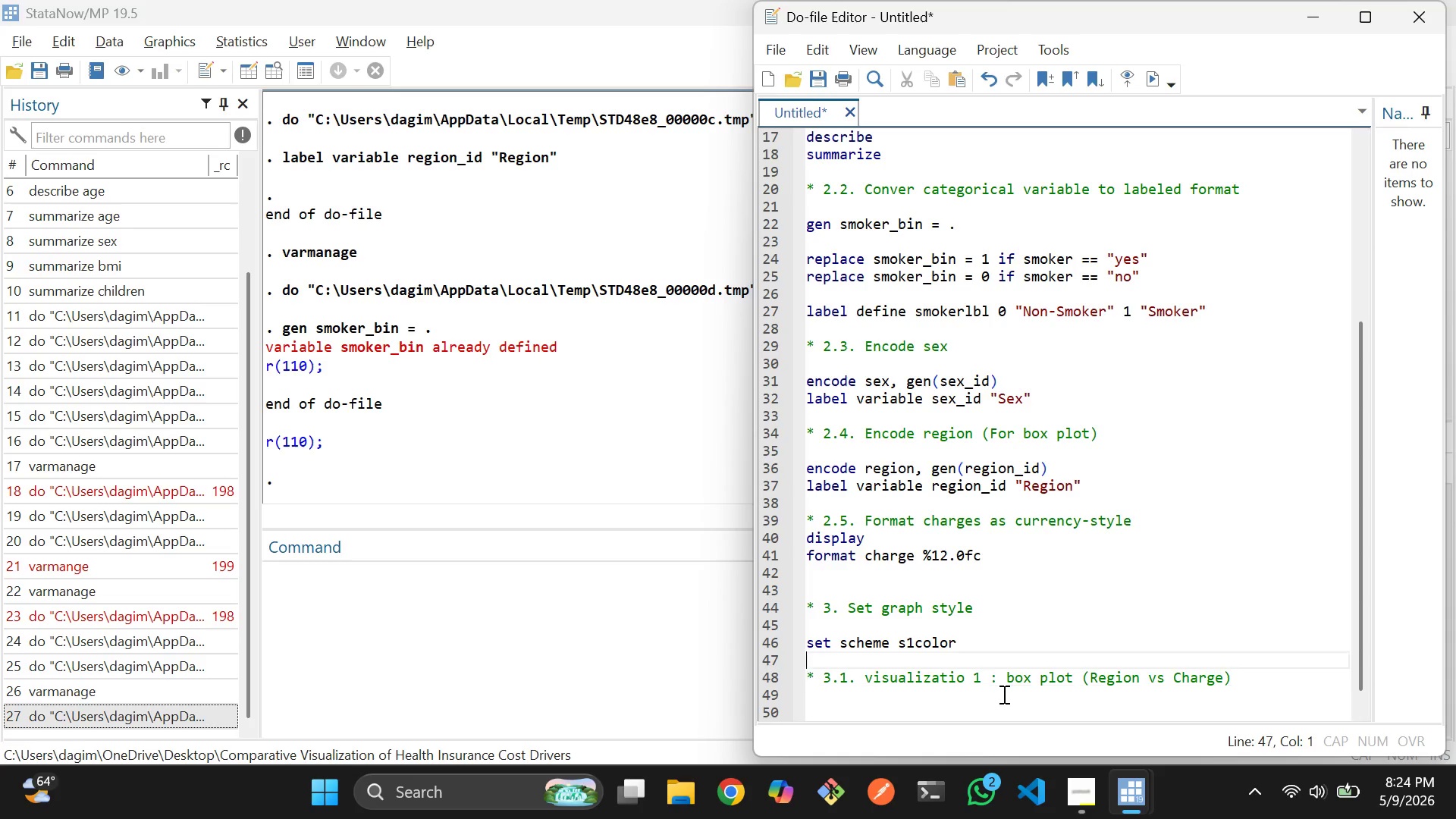 
key(ArrowUp)
 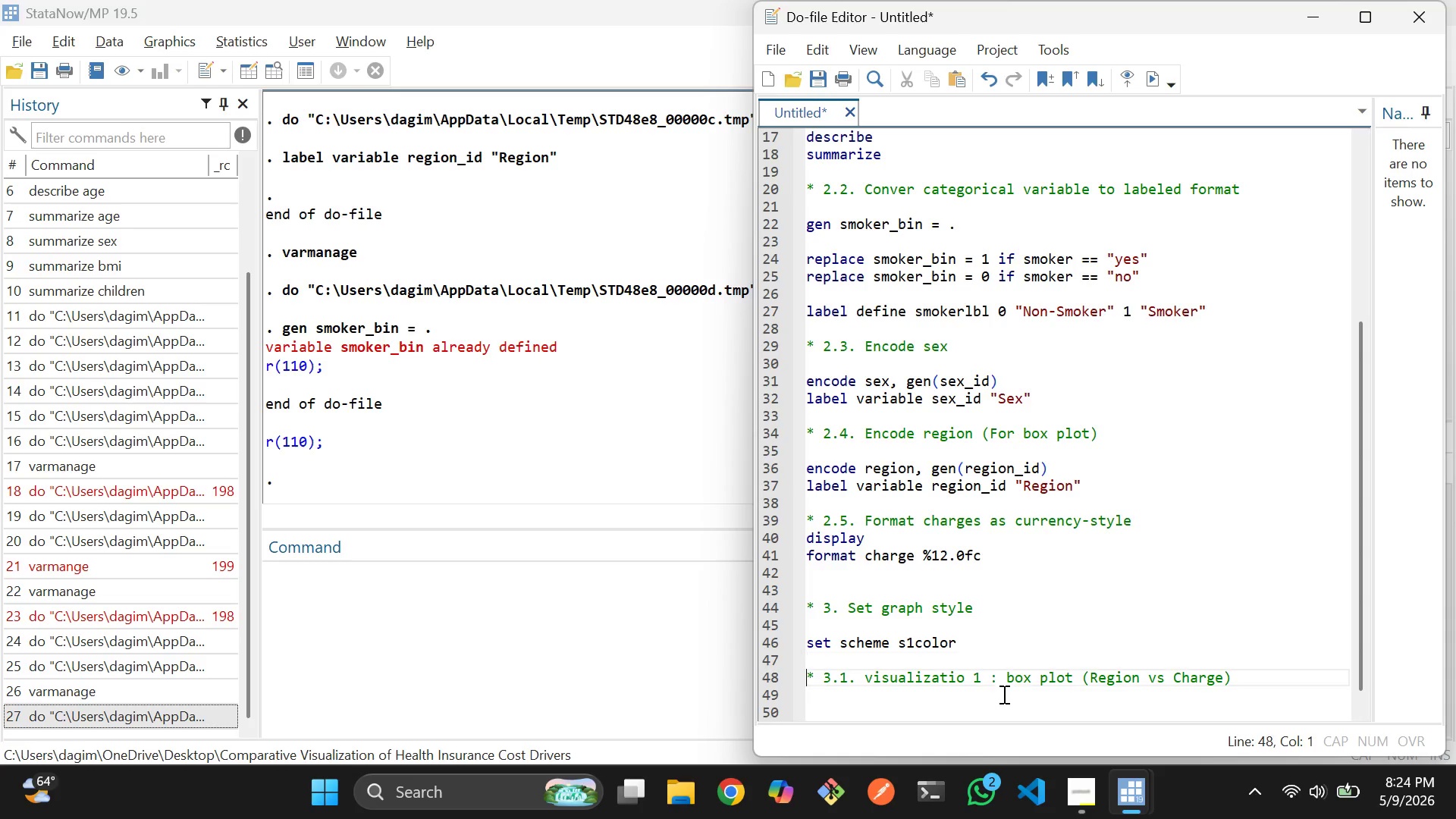 
key(ArrowRight)
 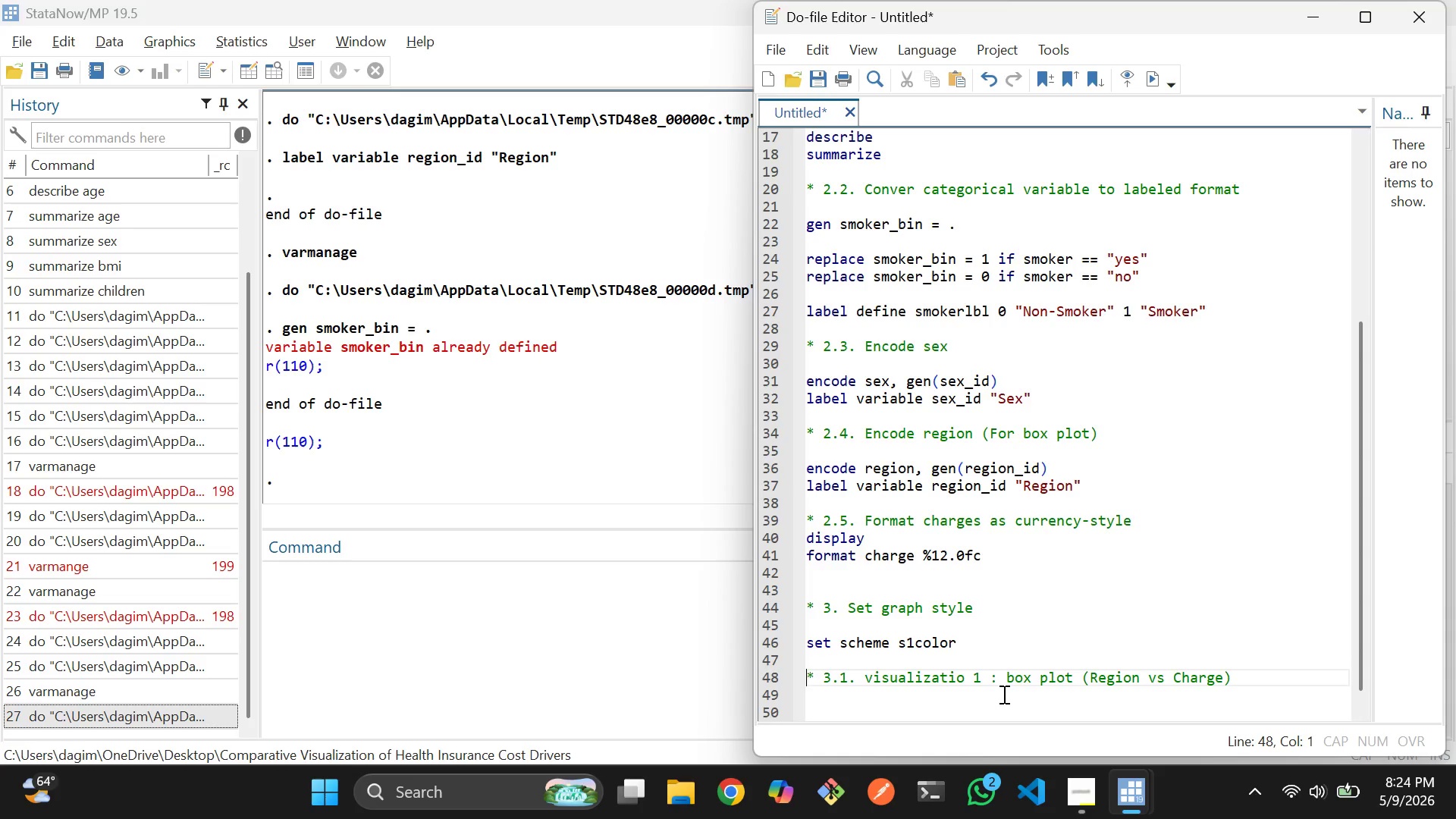 
key(ArrowRight)
 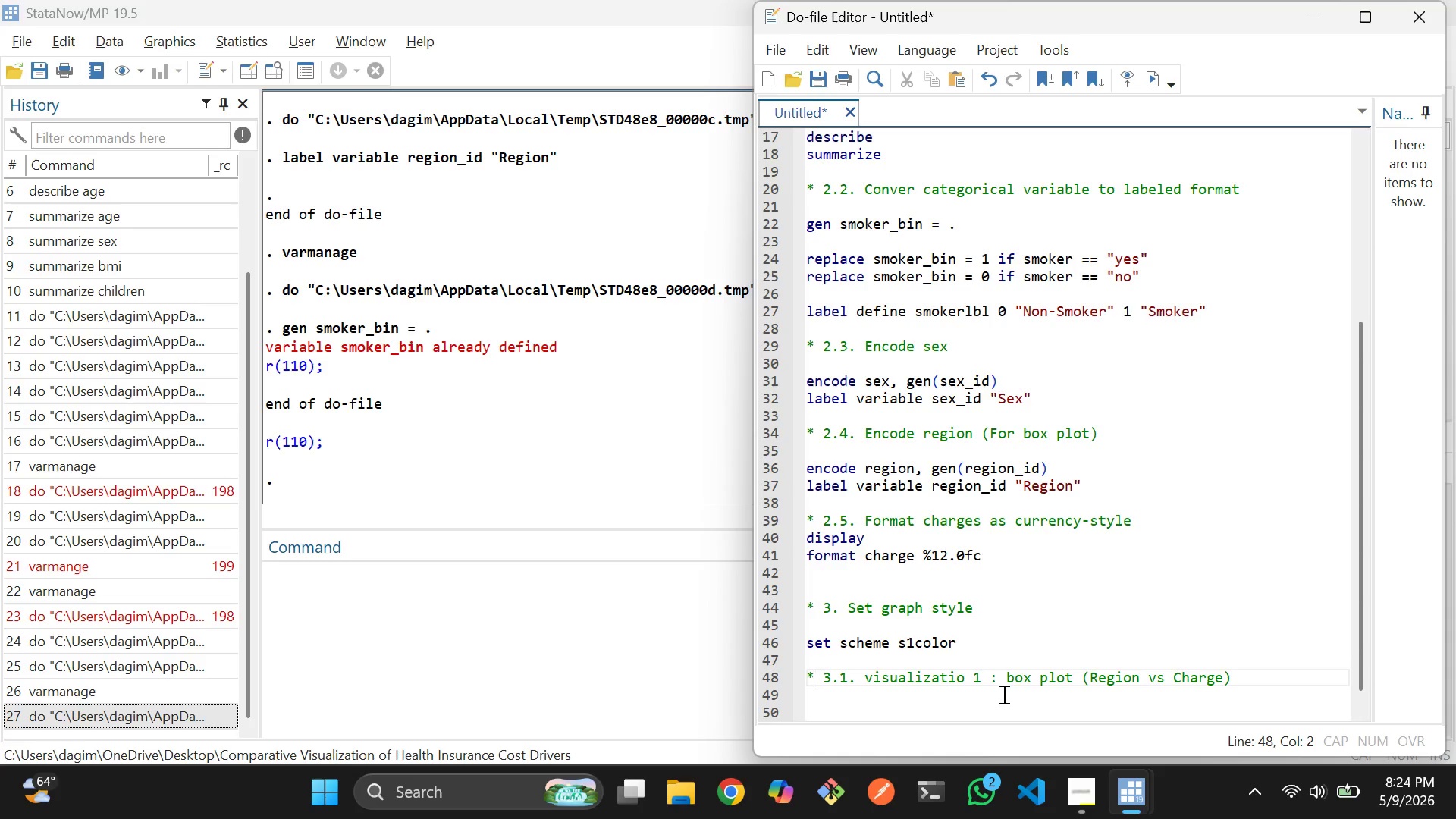 
key(ArrowRight)
 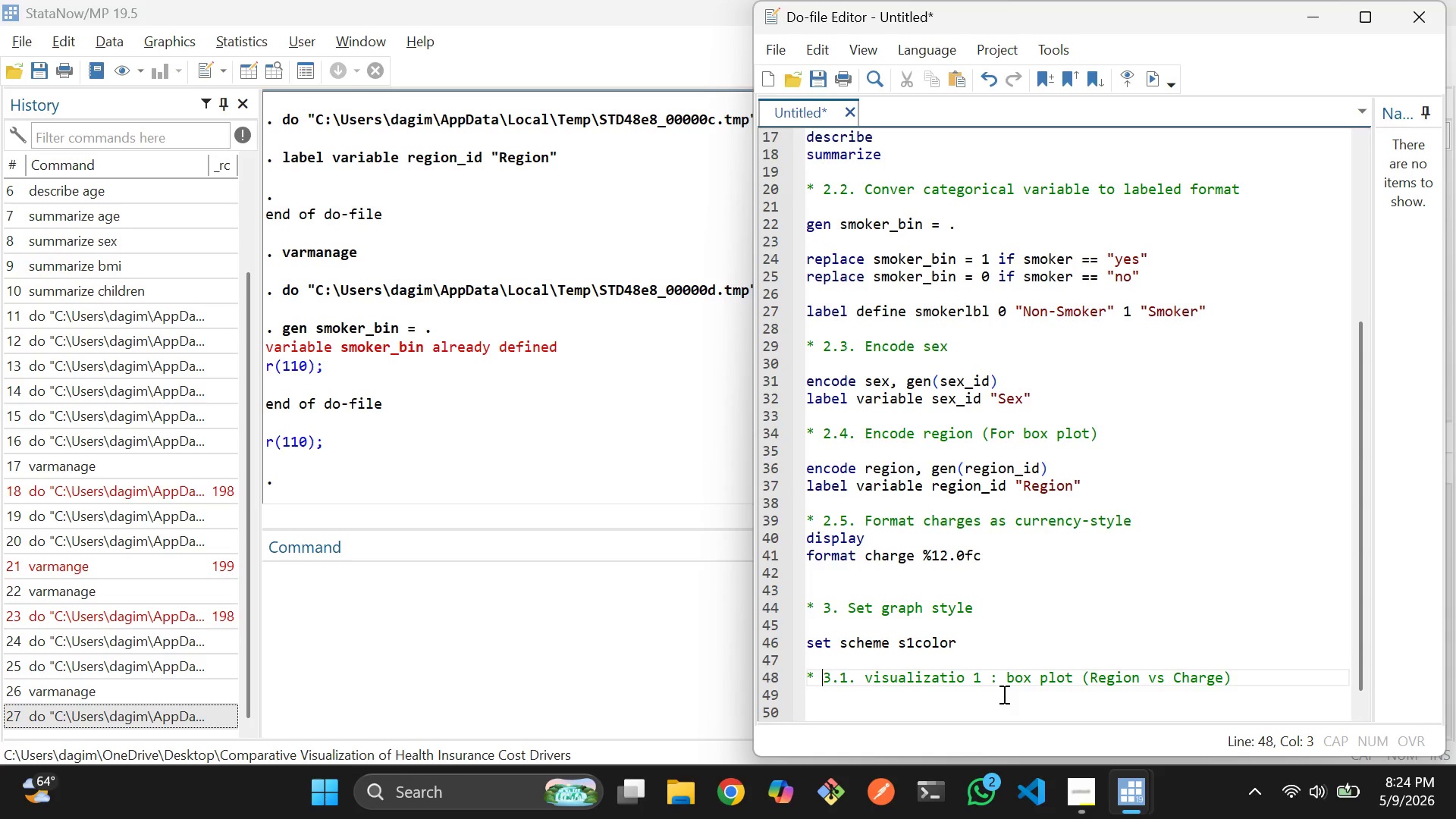 
key(ArrowRight)
 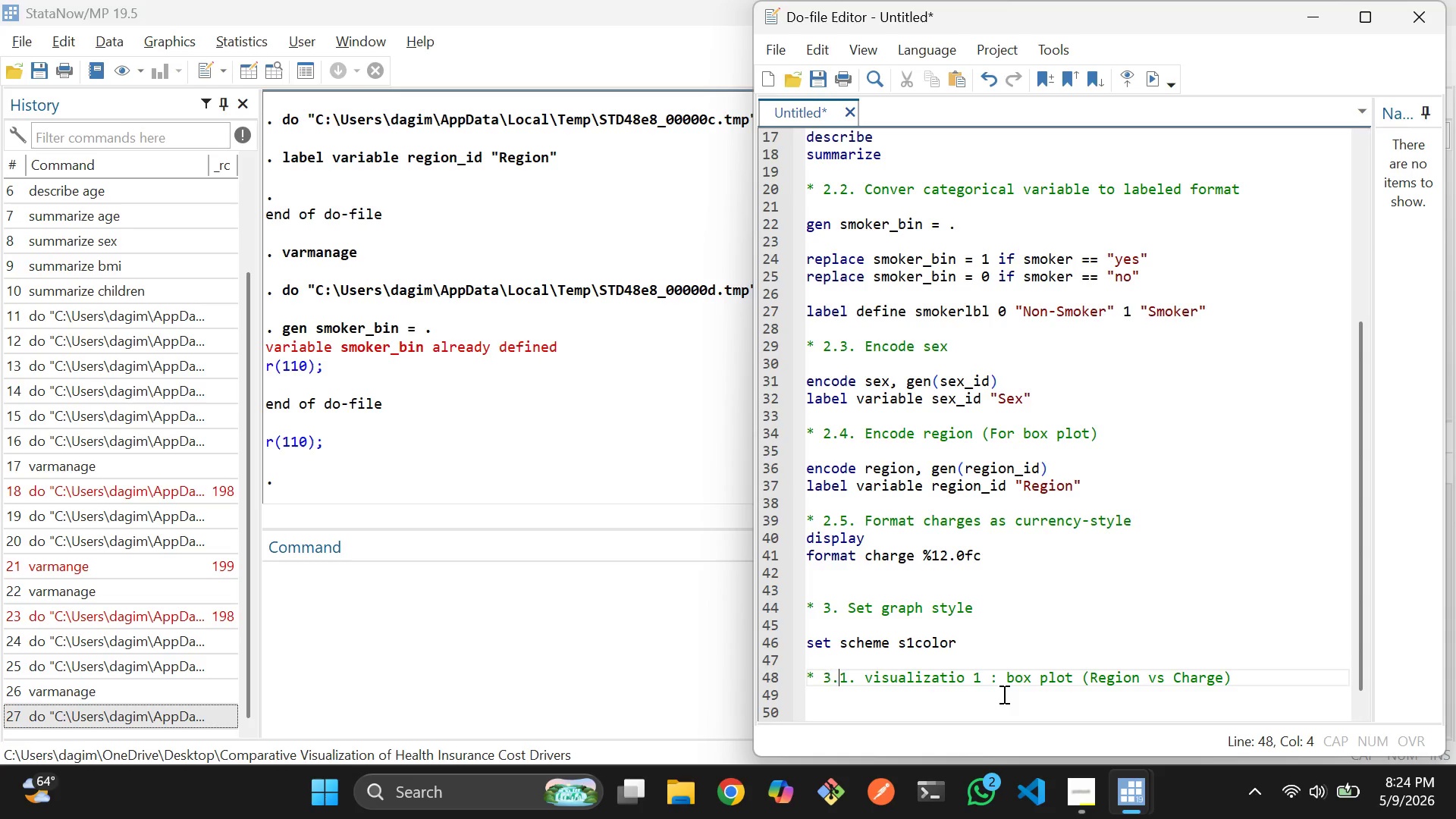 
key(ArrowRight)
 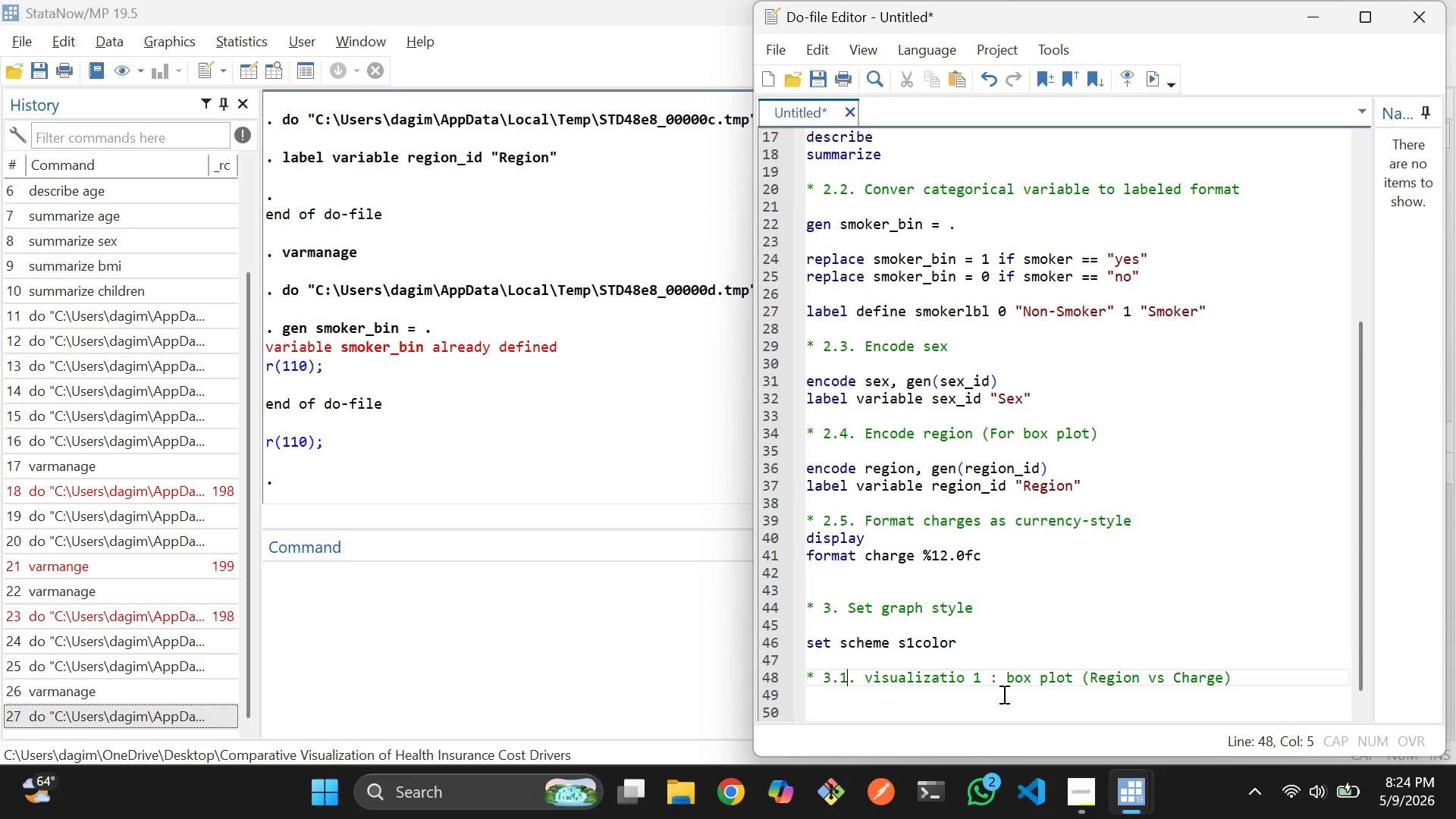 
key(ArrowRight)
 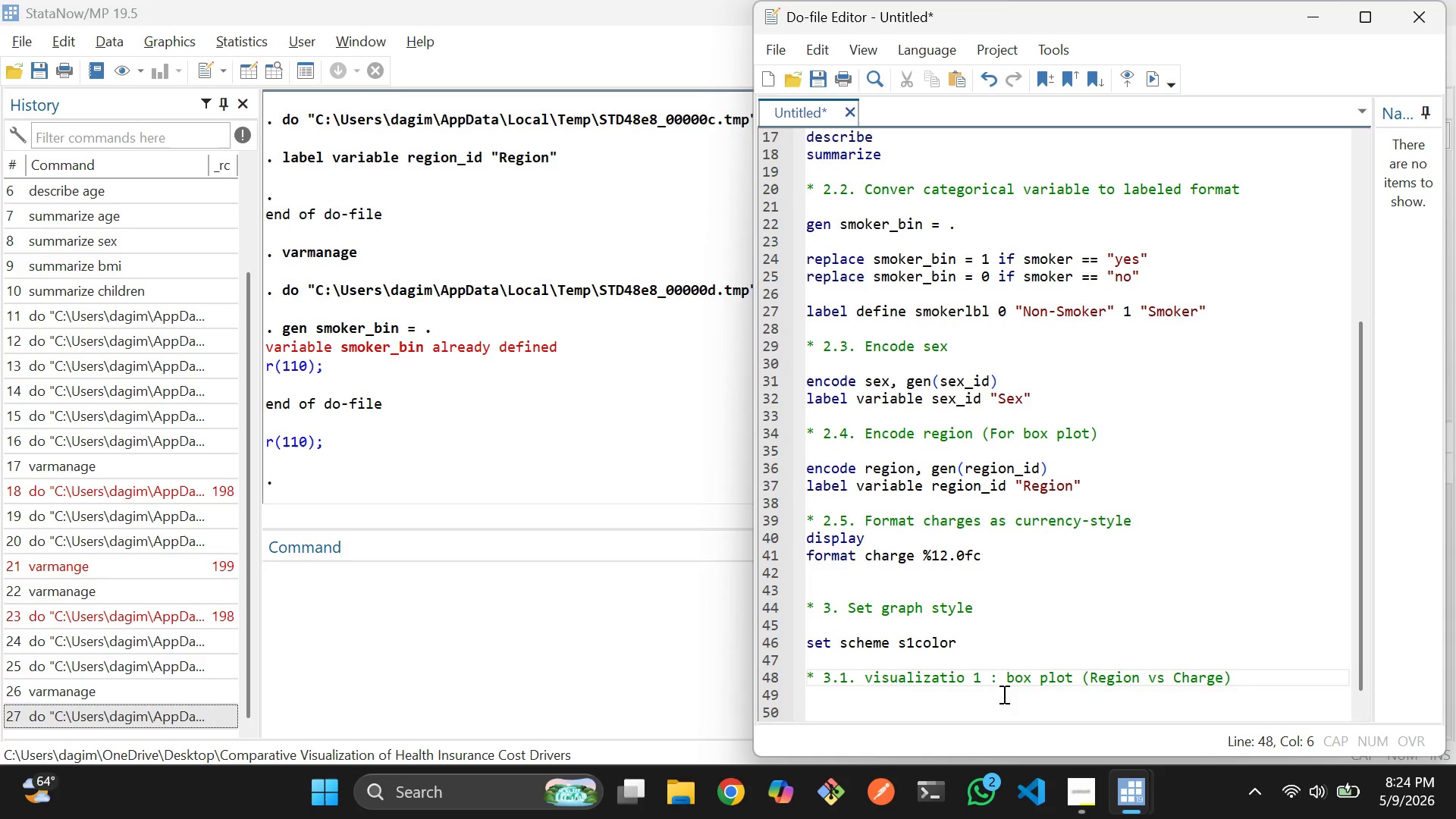 
key(Backspace)
 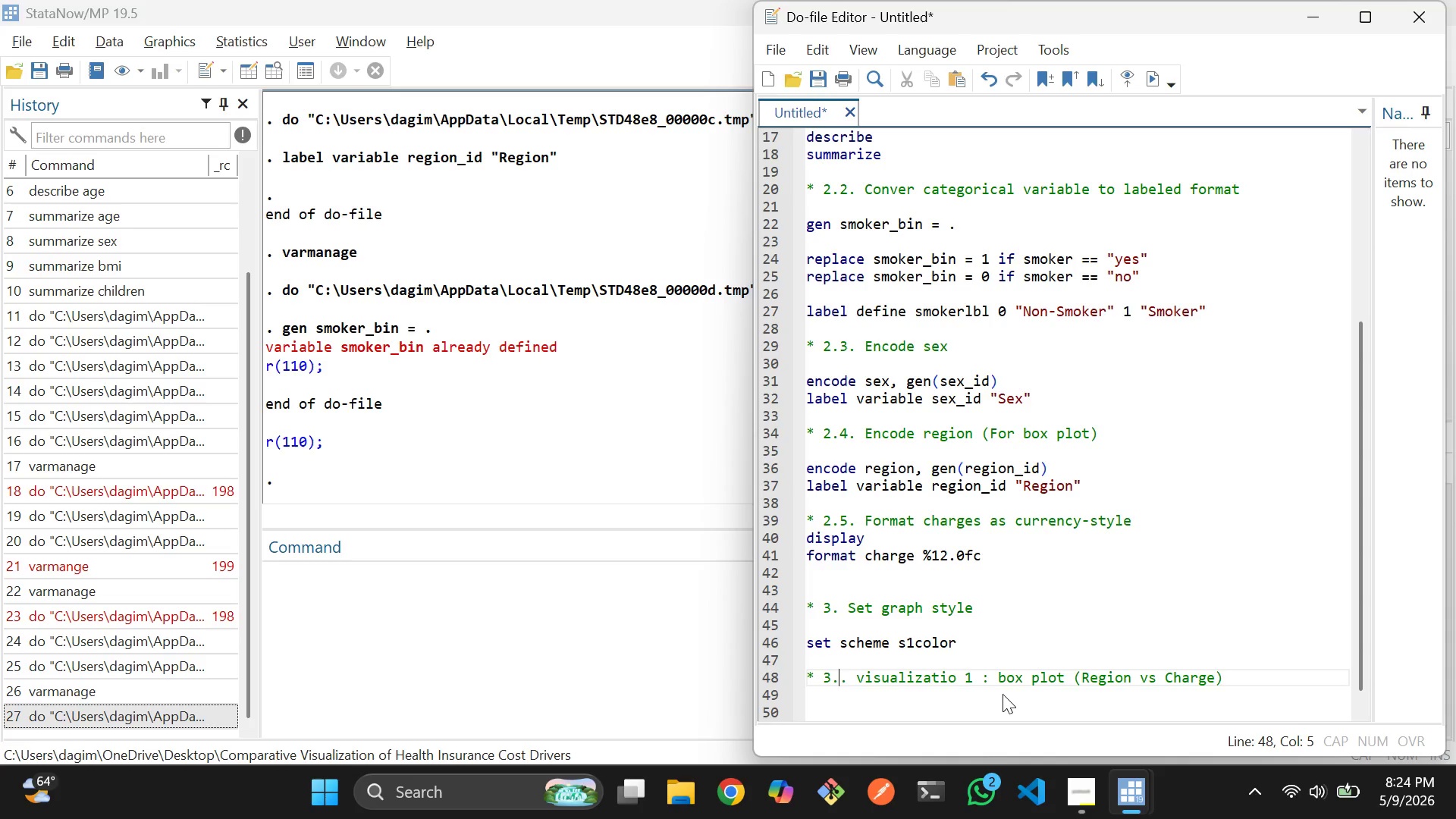 
key(Backspace)
 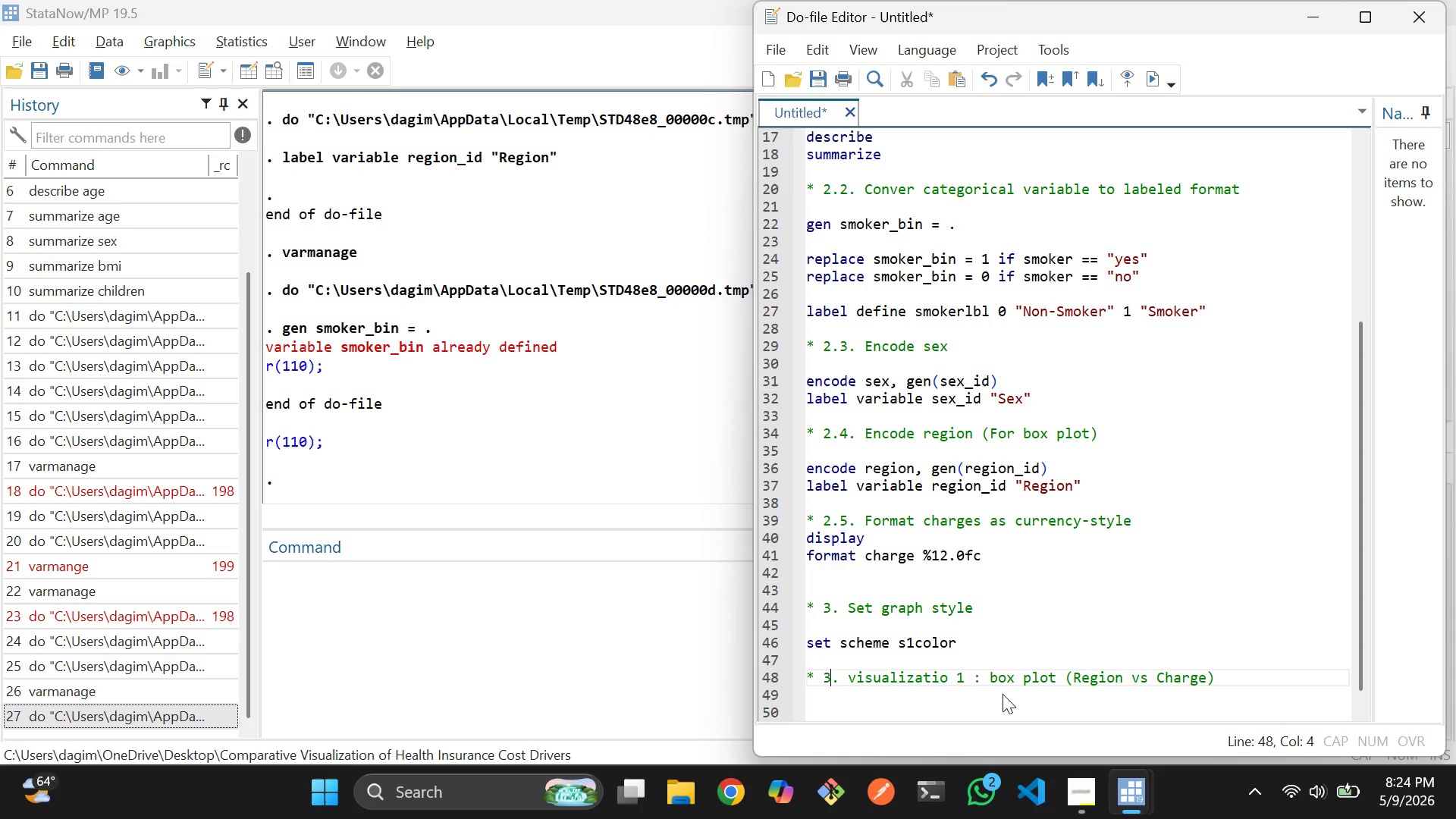 
key(Backspace)
 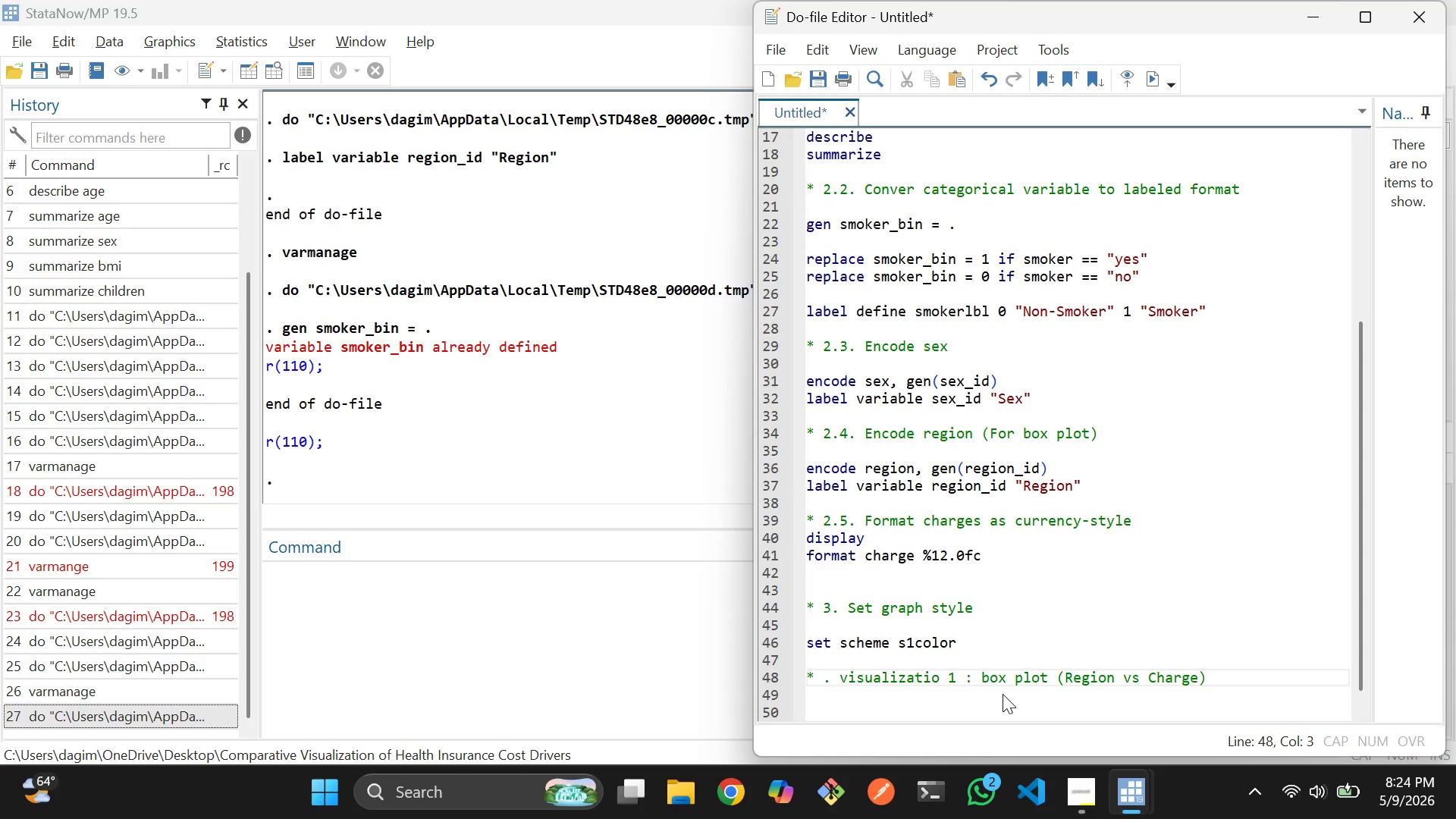 
key(4)
 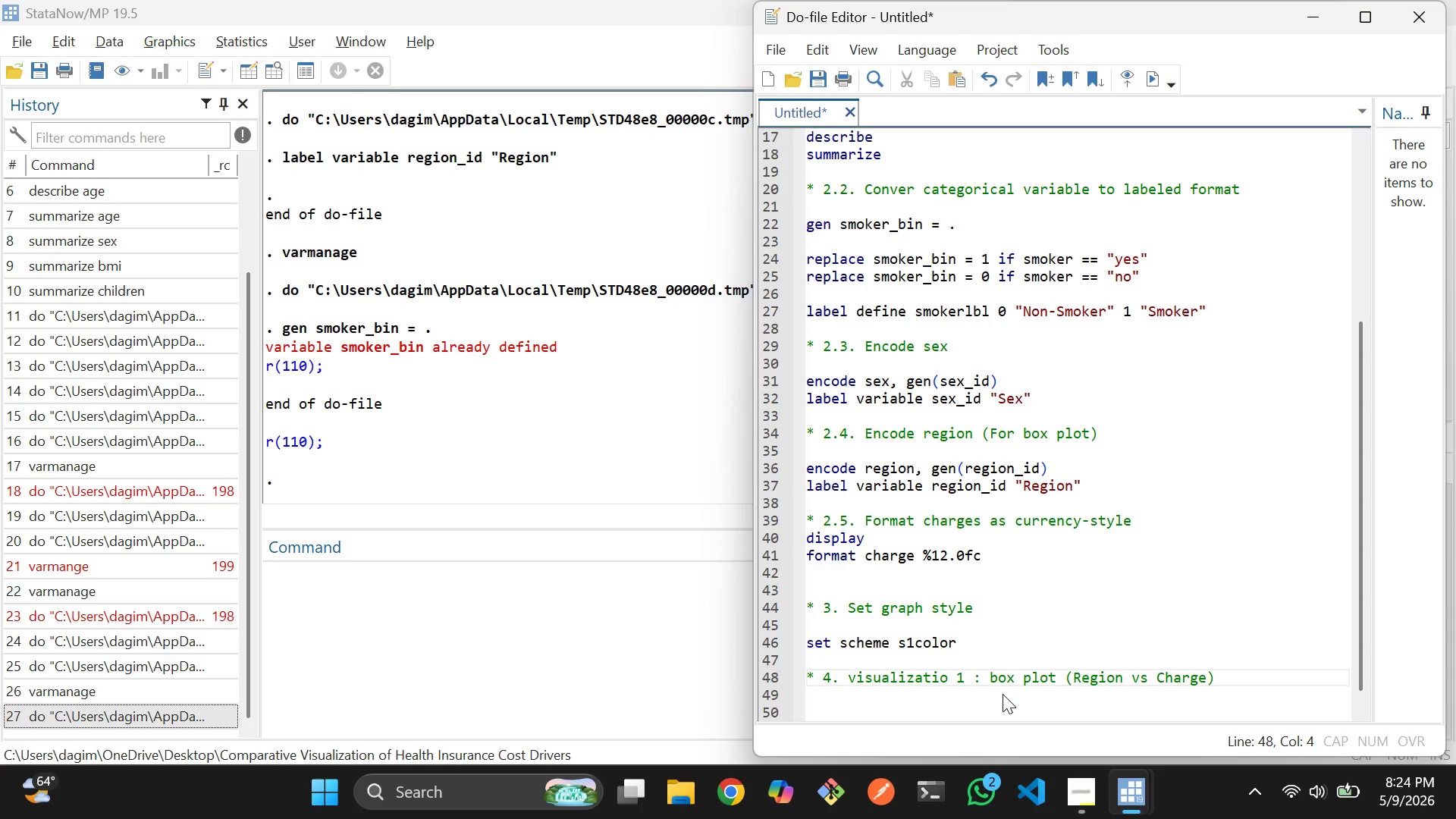 
key(ArrowDown)
 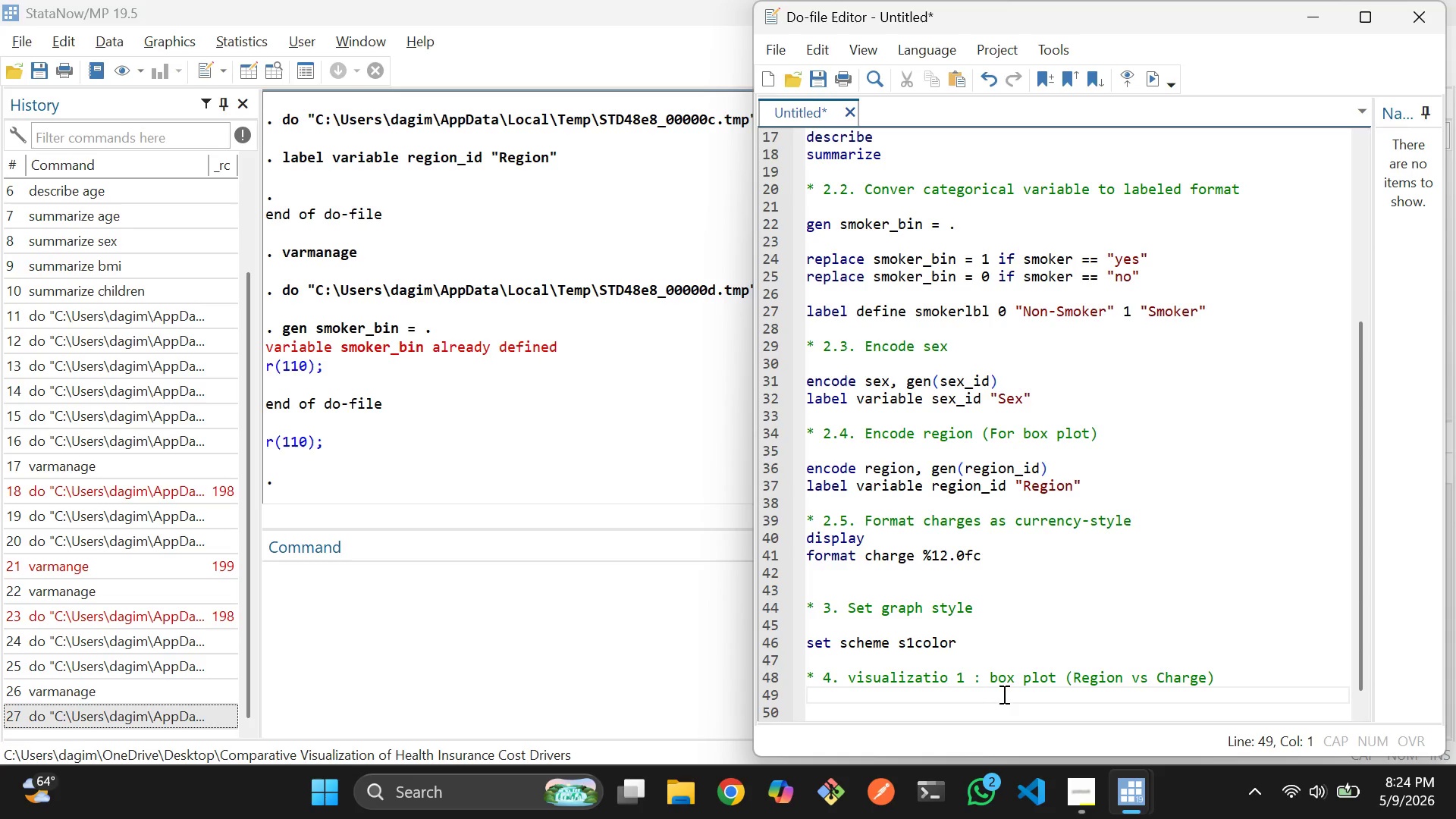 
key(ArrowDown)
 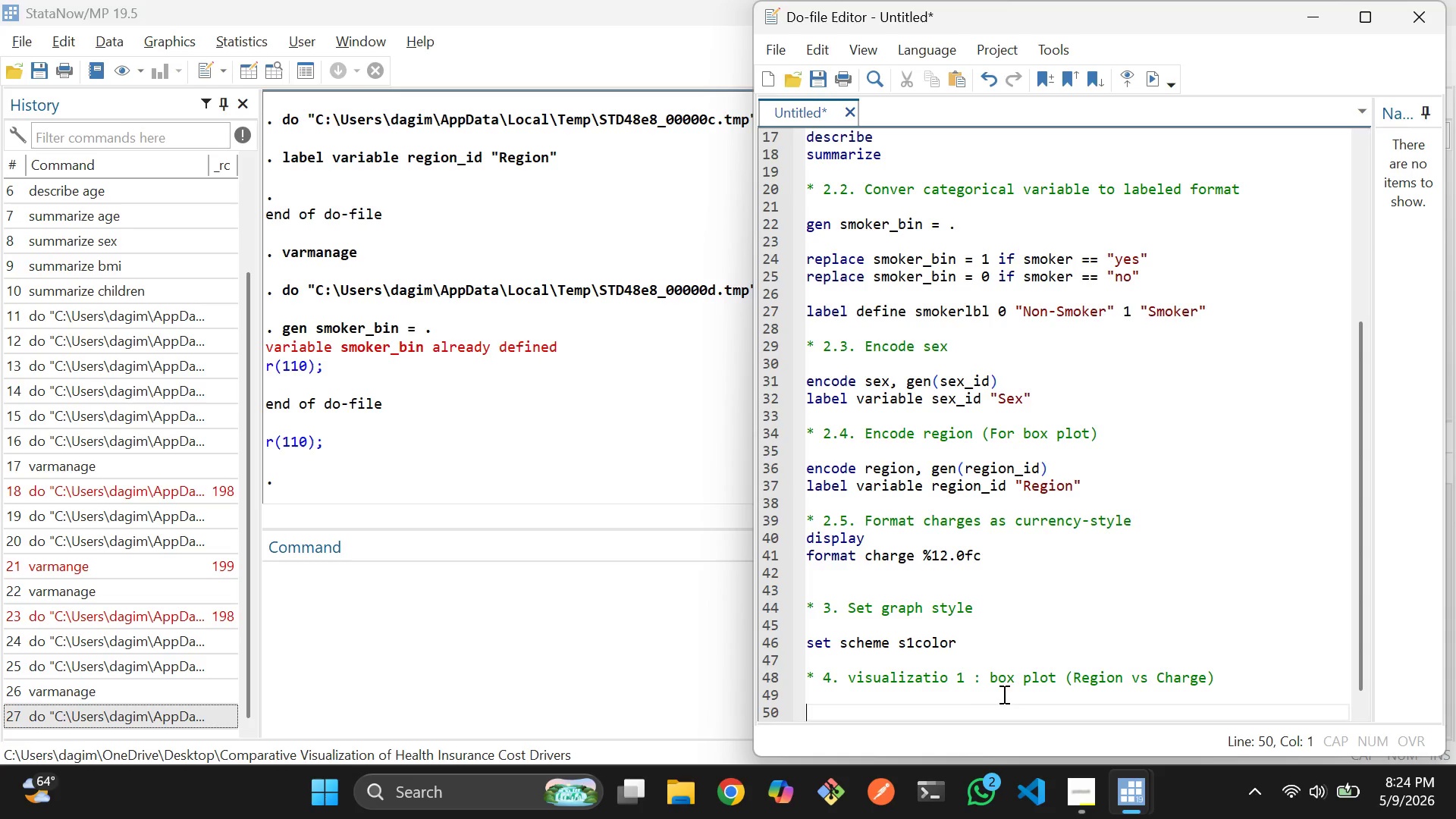 
key(Shift+8)
 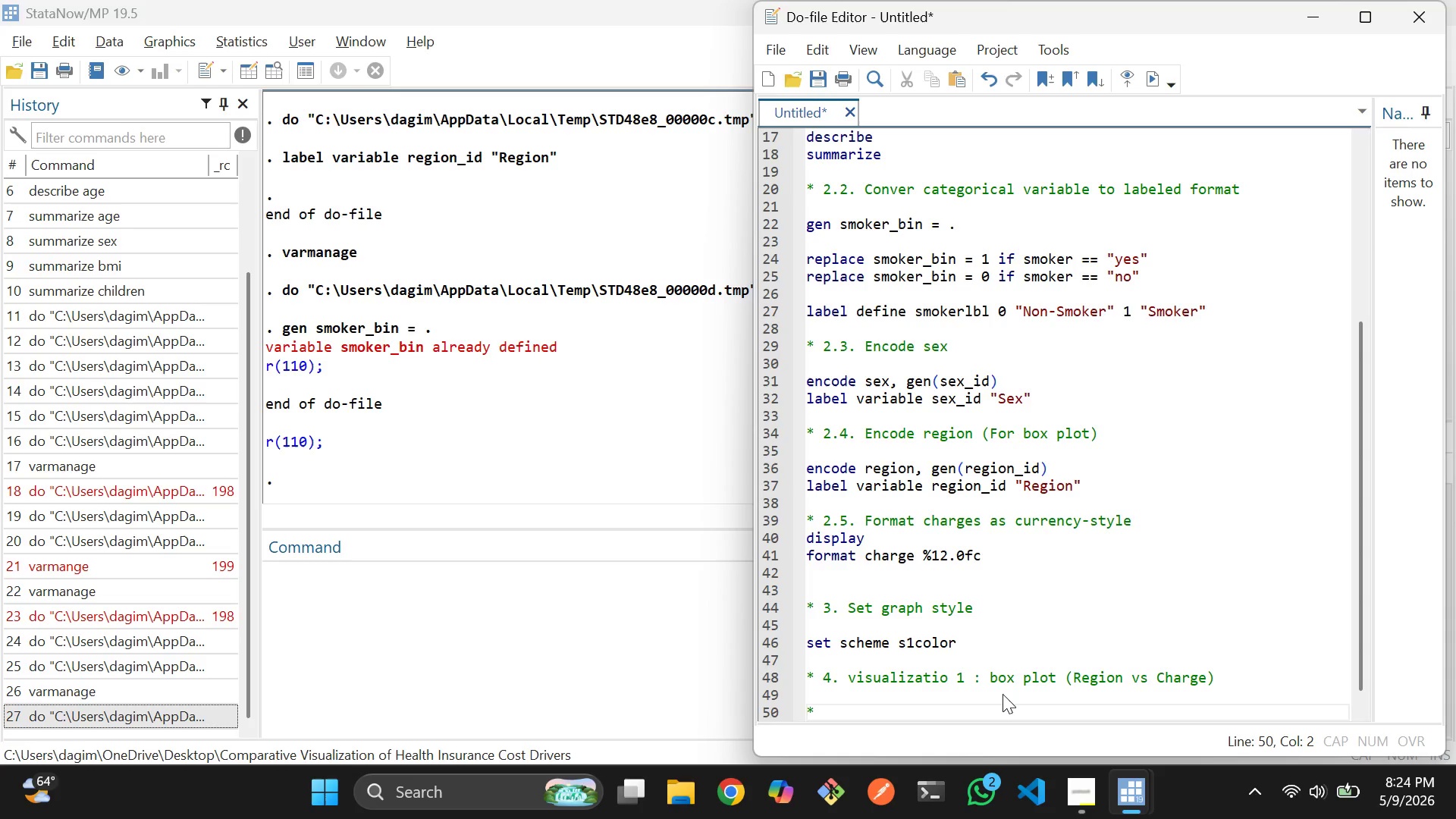 
key(Space)
 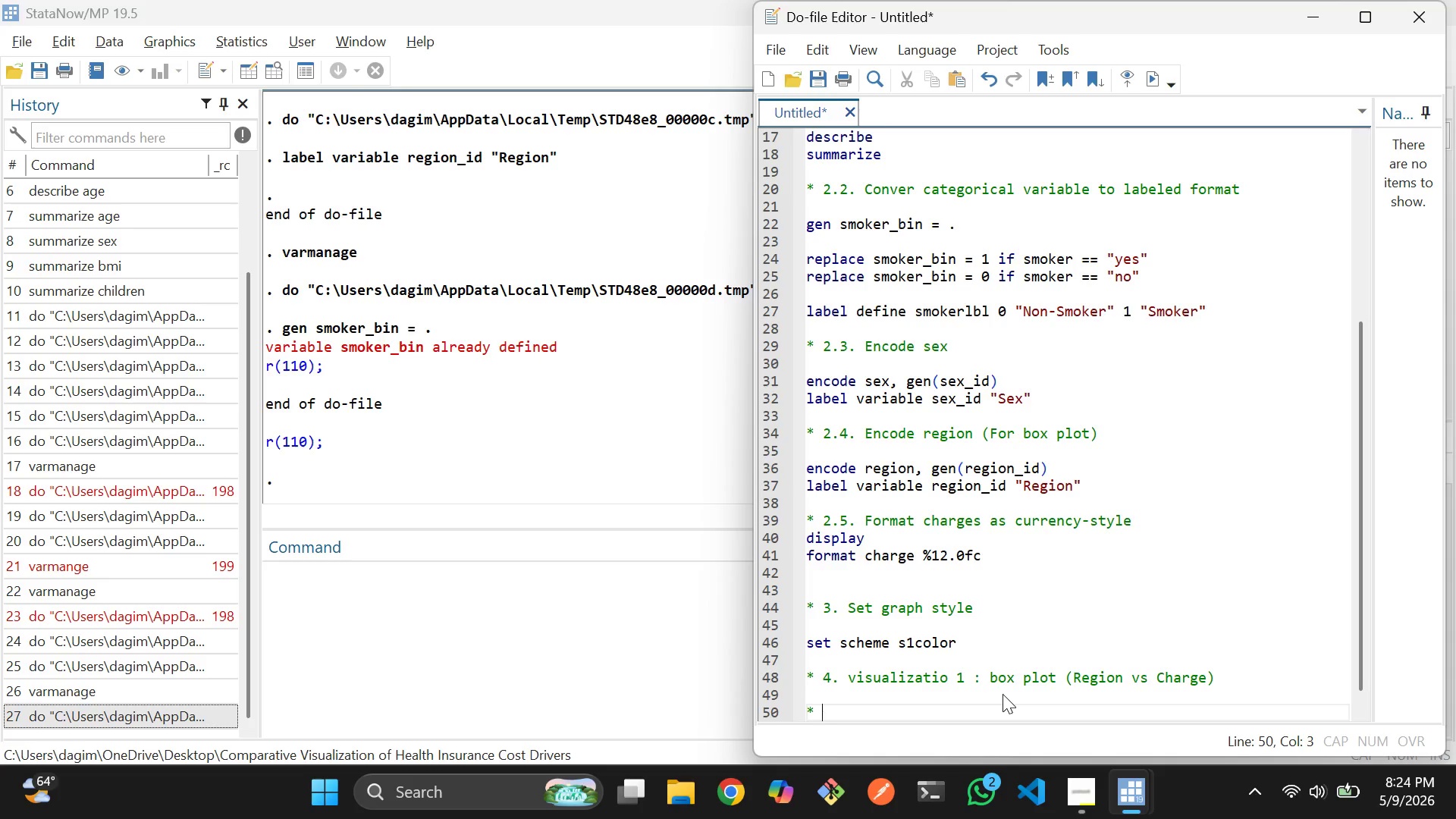 
key(4)
 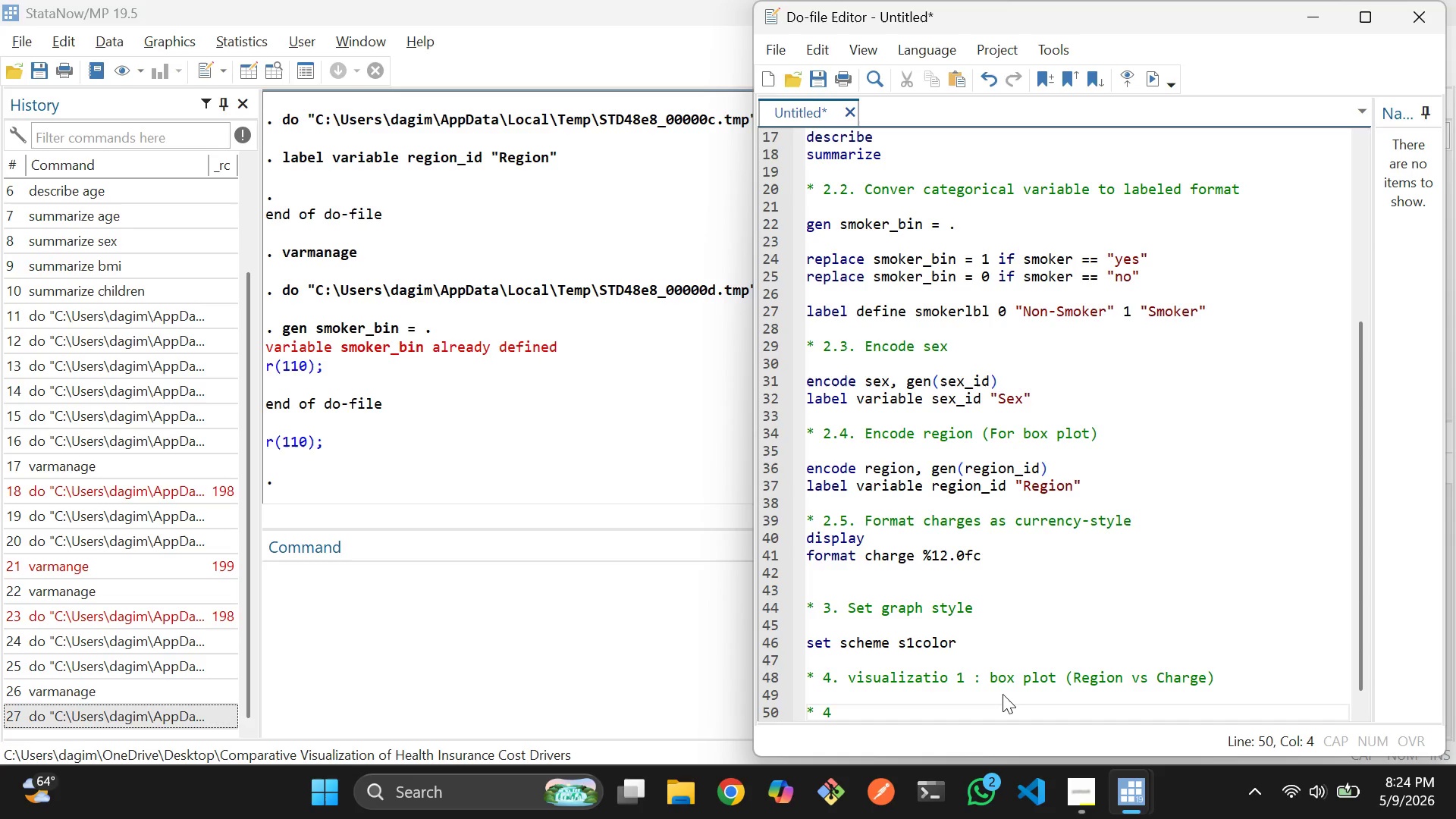 
key(Period)
 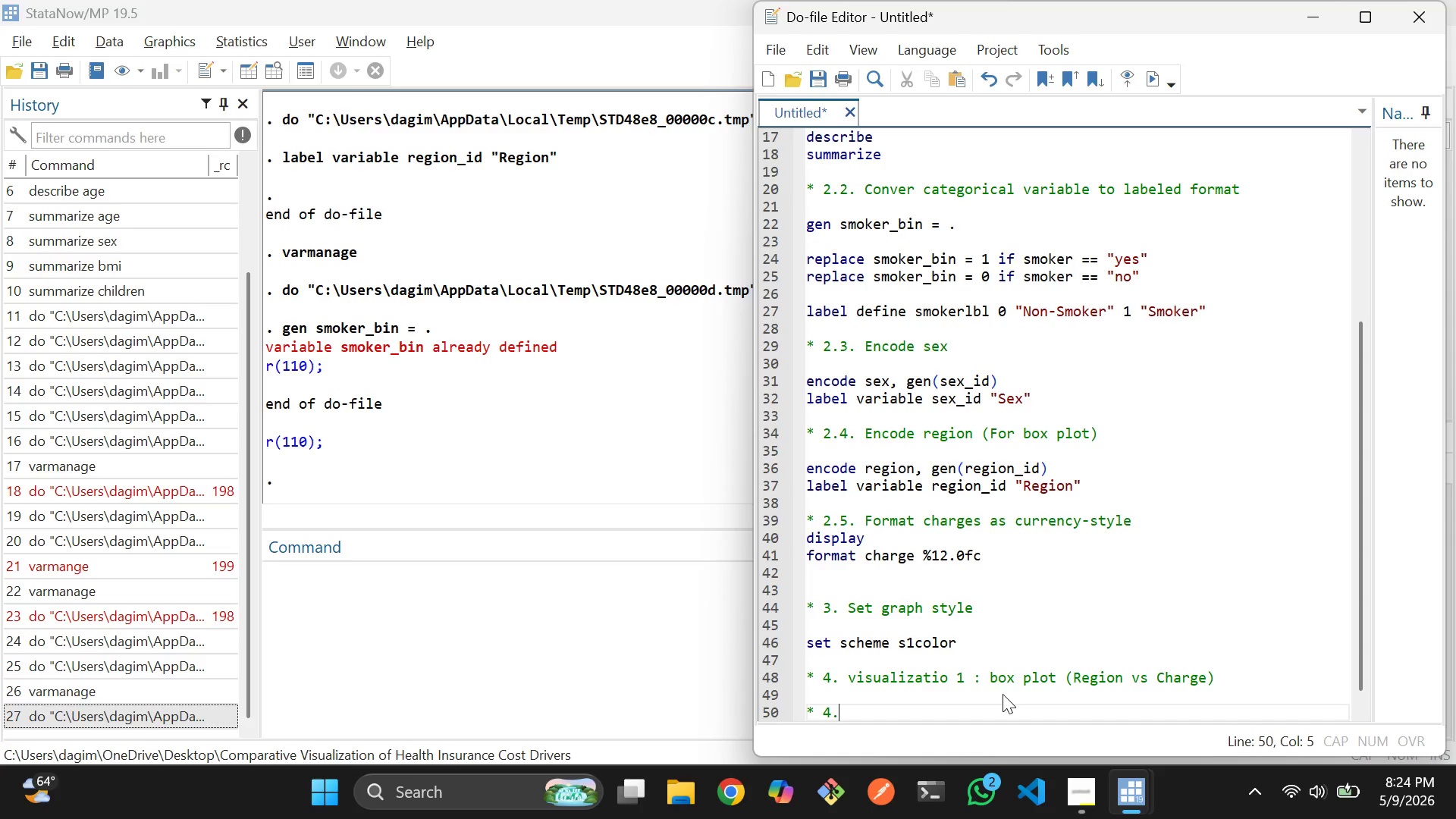 
key(1)
 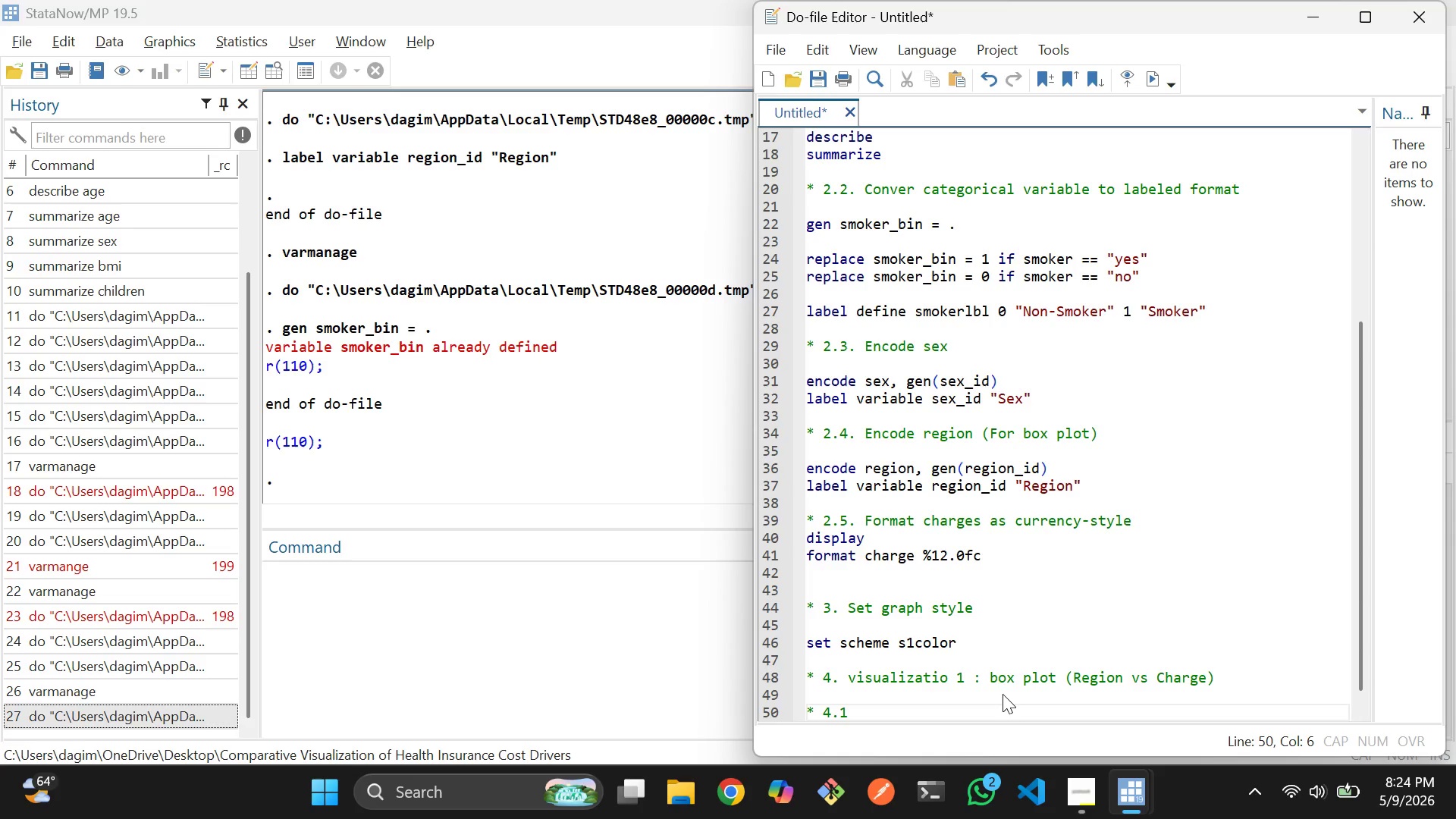 
key(Period)
 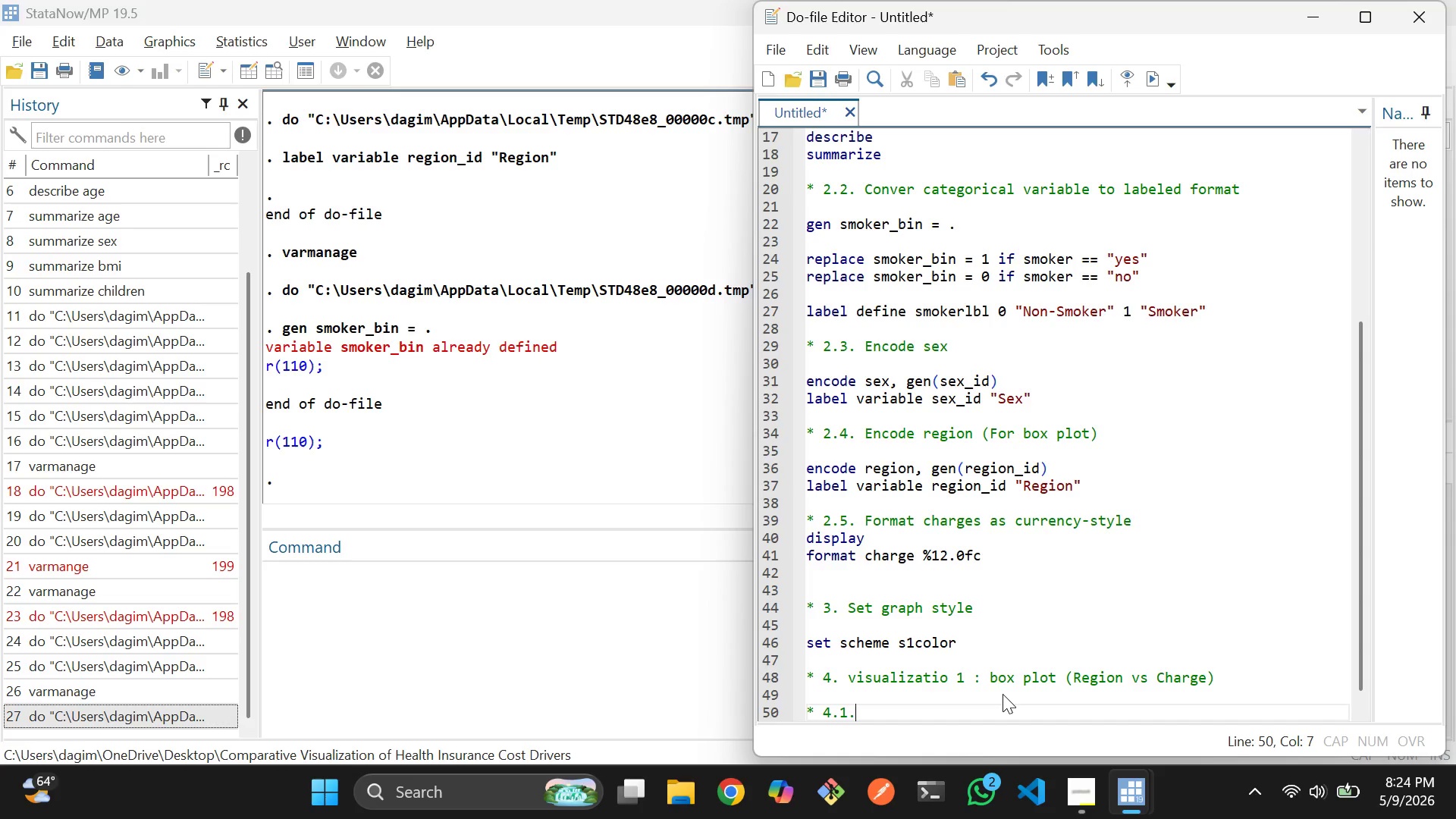 
type( s)
key(Backspace)
type(s)
key(Backspace)
type(Sort regions by median charges )
 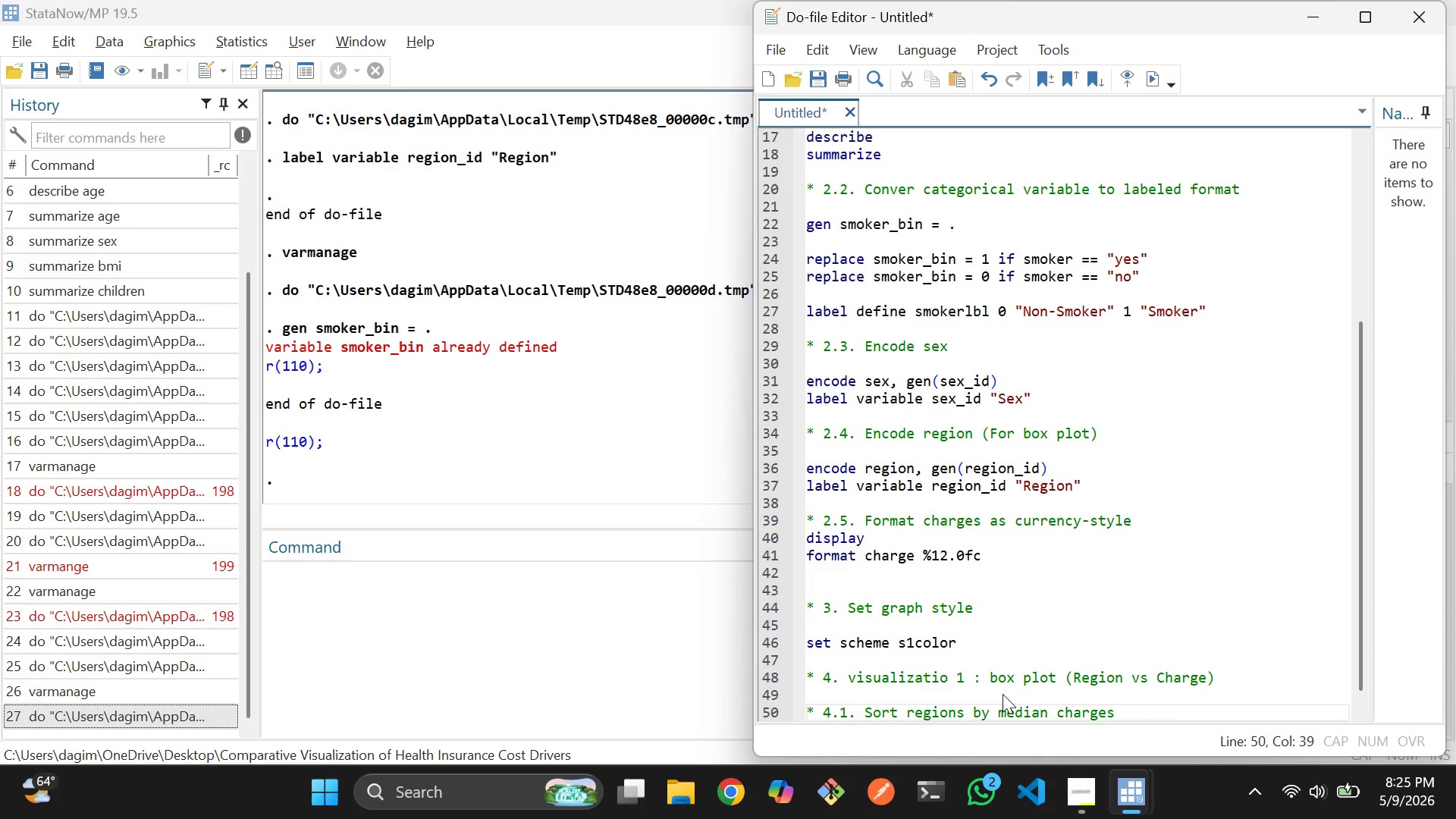 
key(Enter)
 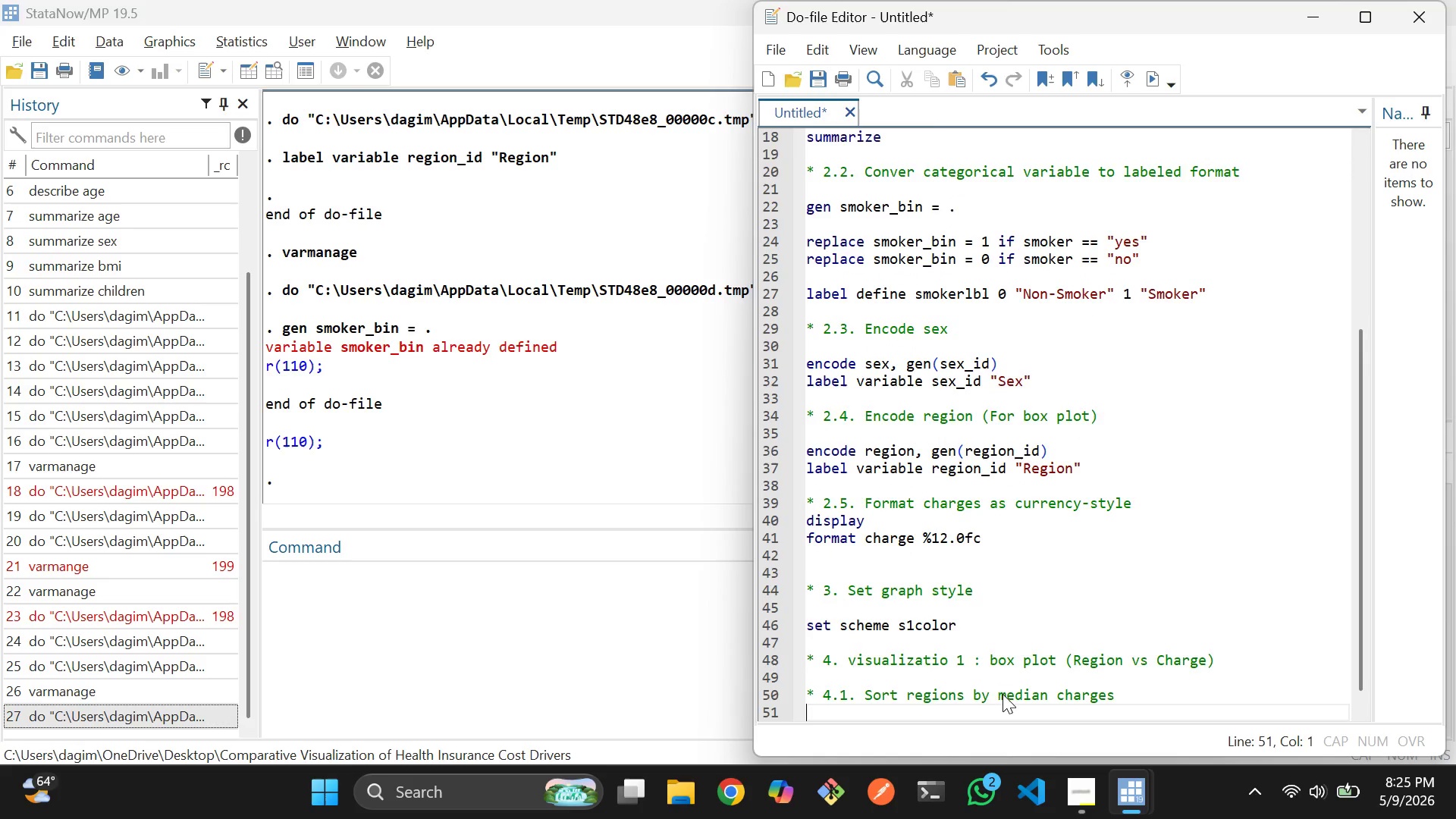 
key(Enter)
 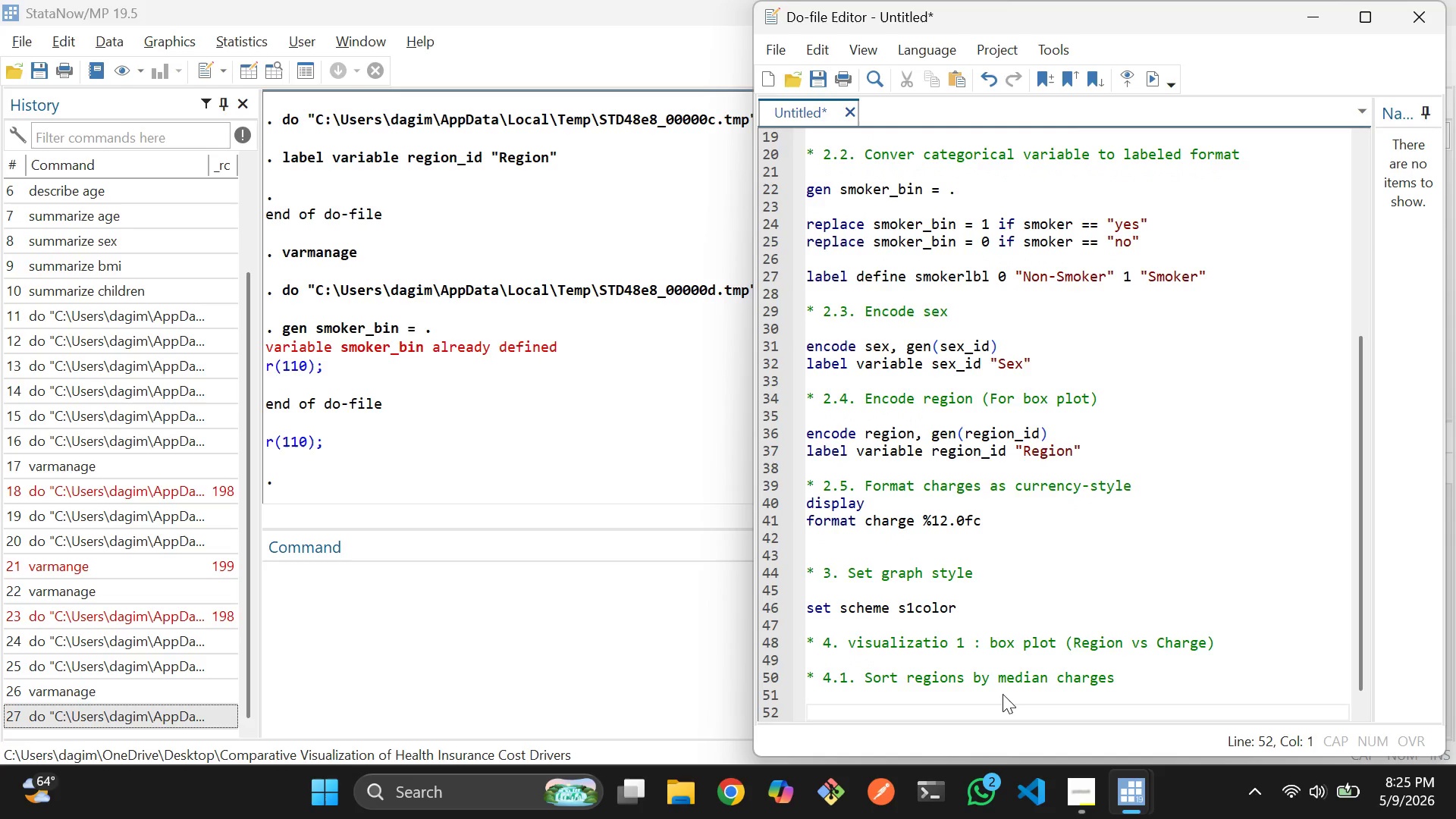 
type(egen median )
key(Backspace)
type())
key(Backspace)
type(_charge)
 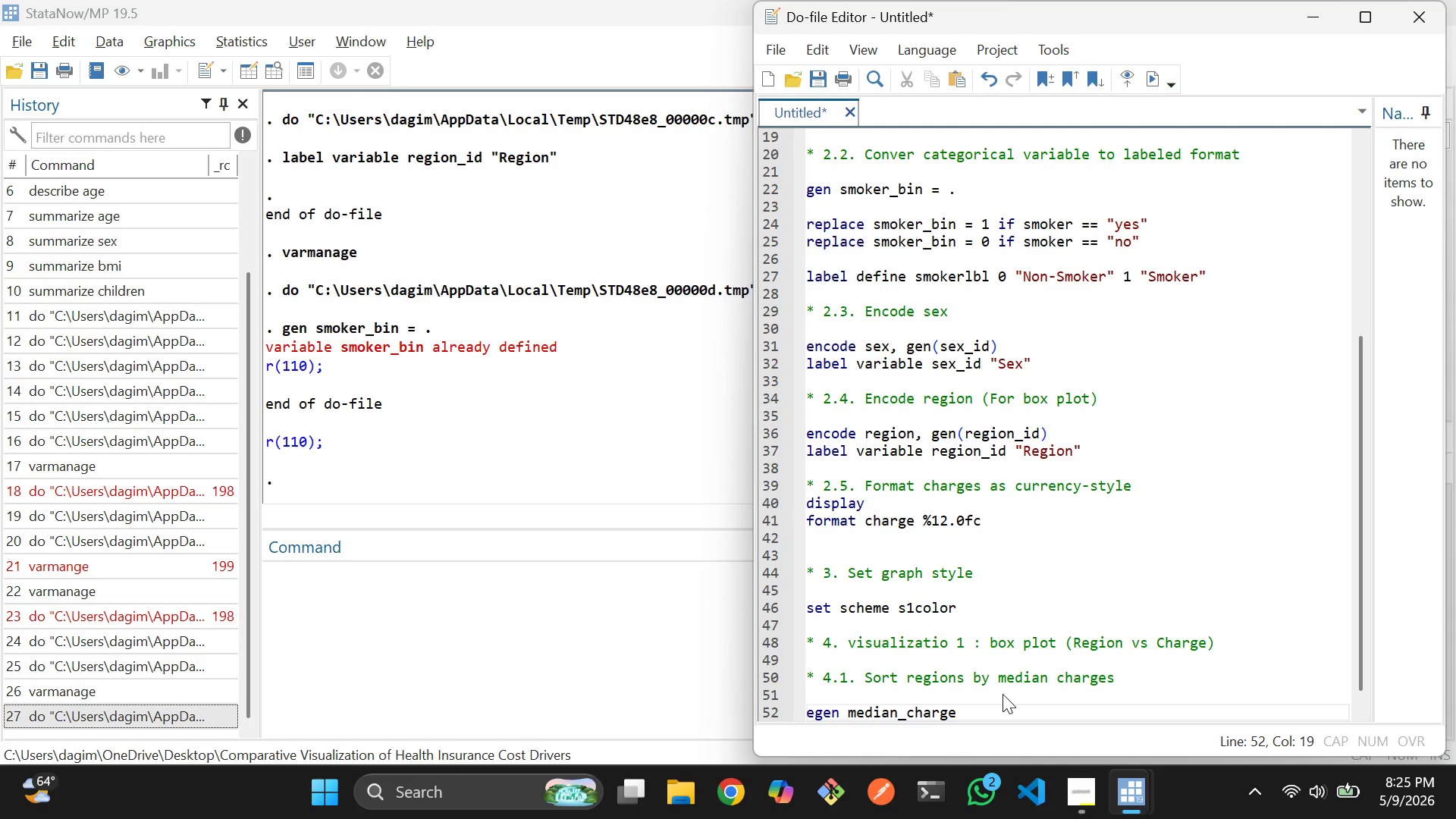 
type( = median(charges)
 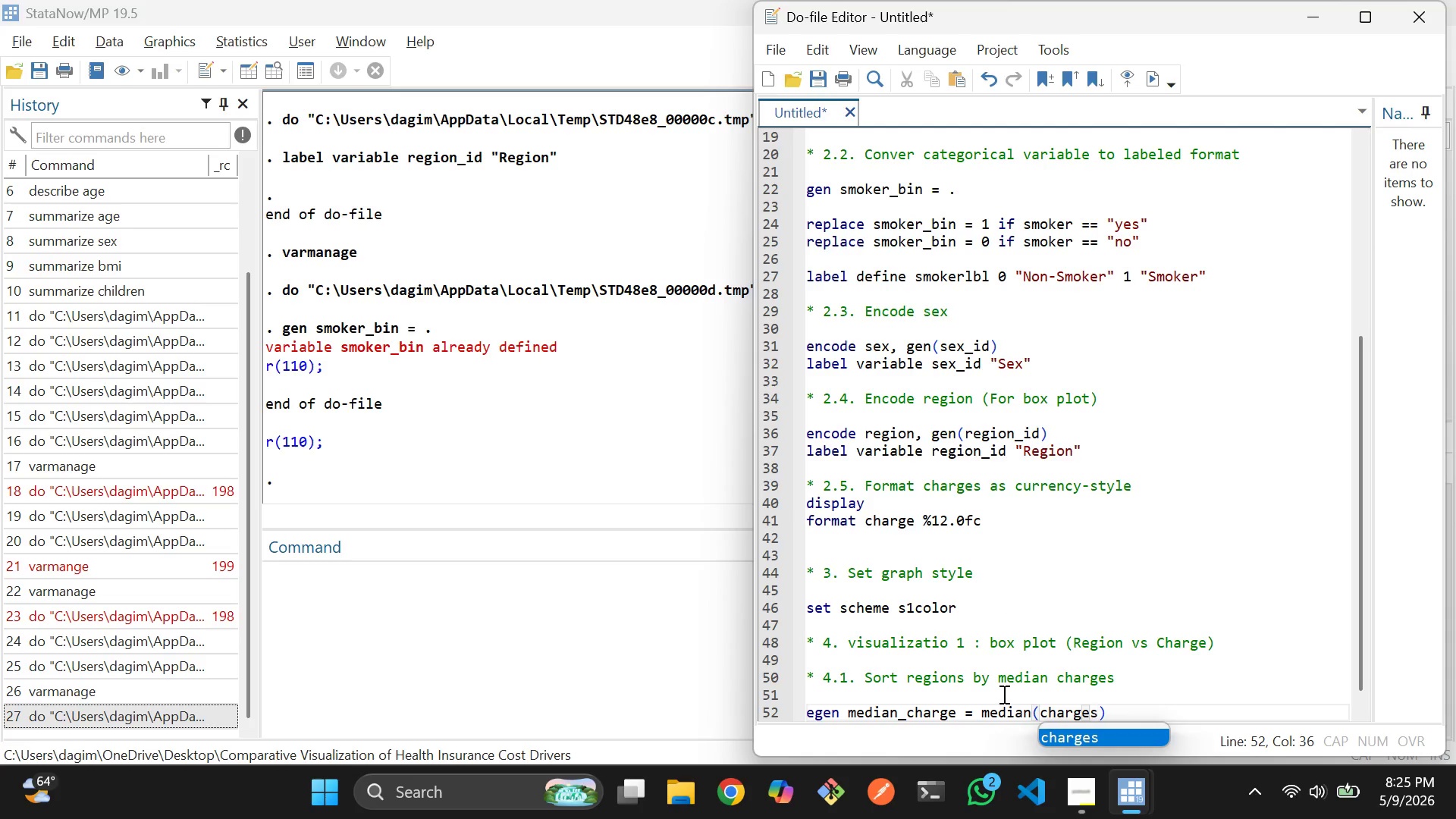 
key(ArrowRight)
 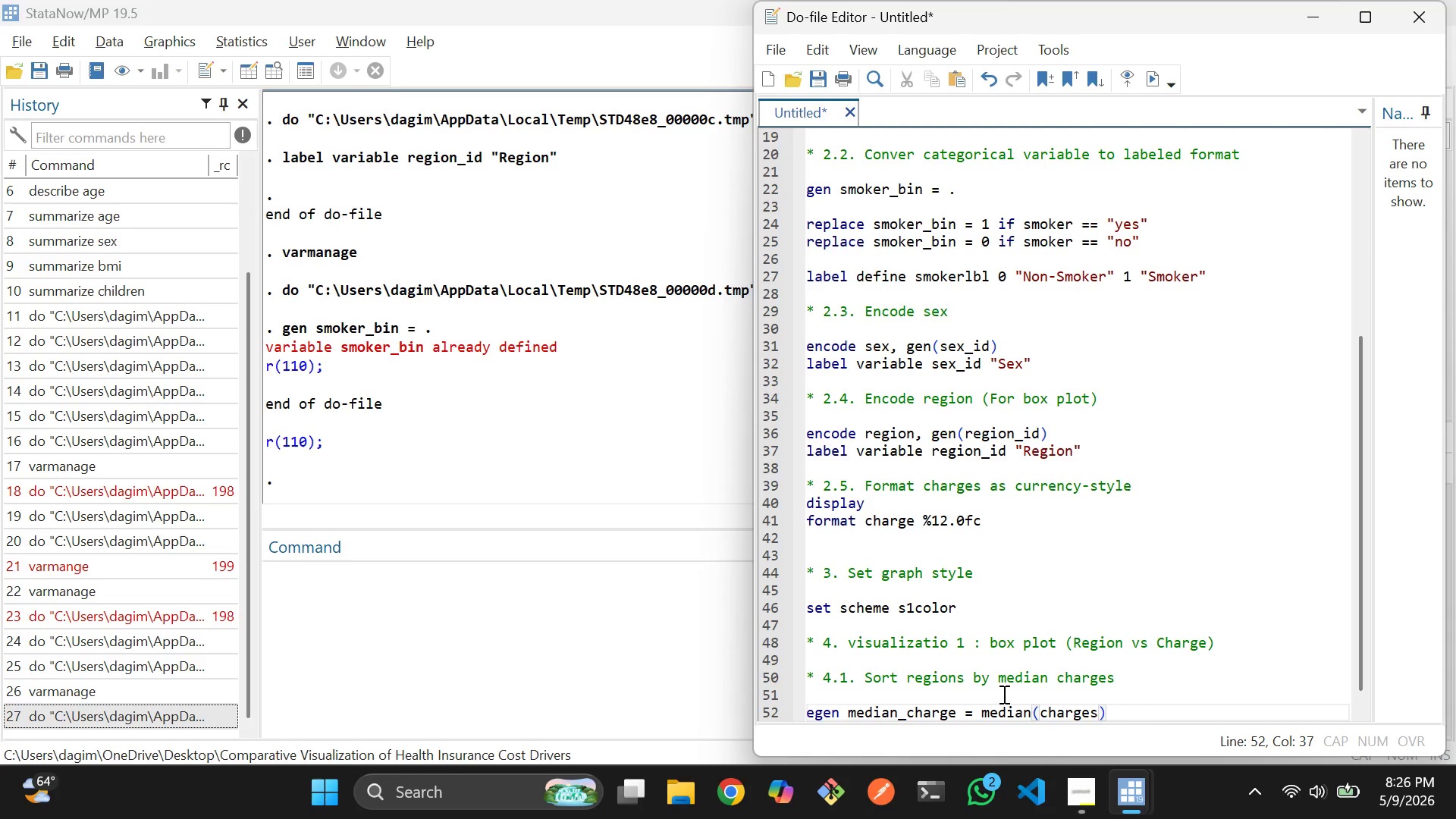 
type(, by(region)
 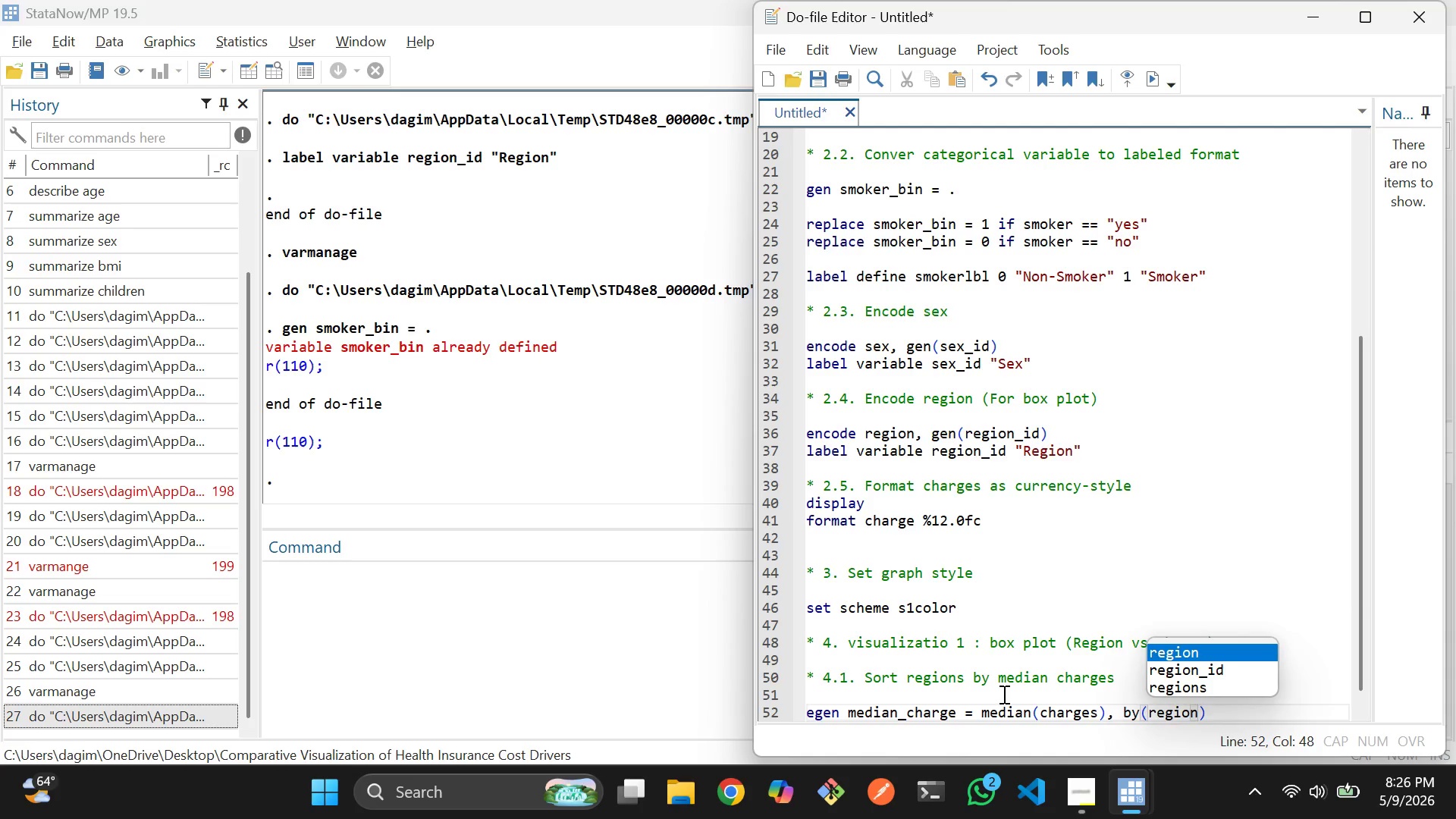 
key(ArrowRight)
 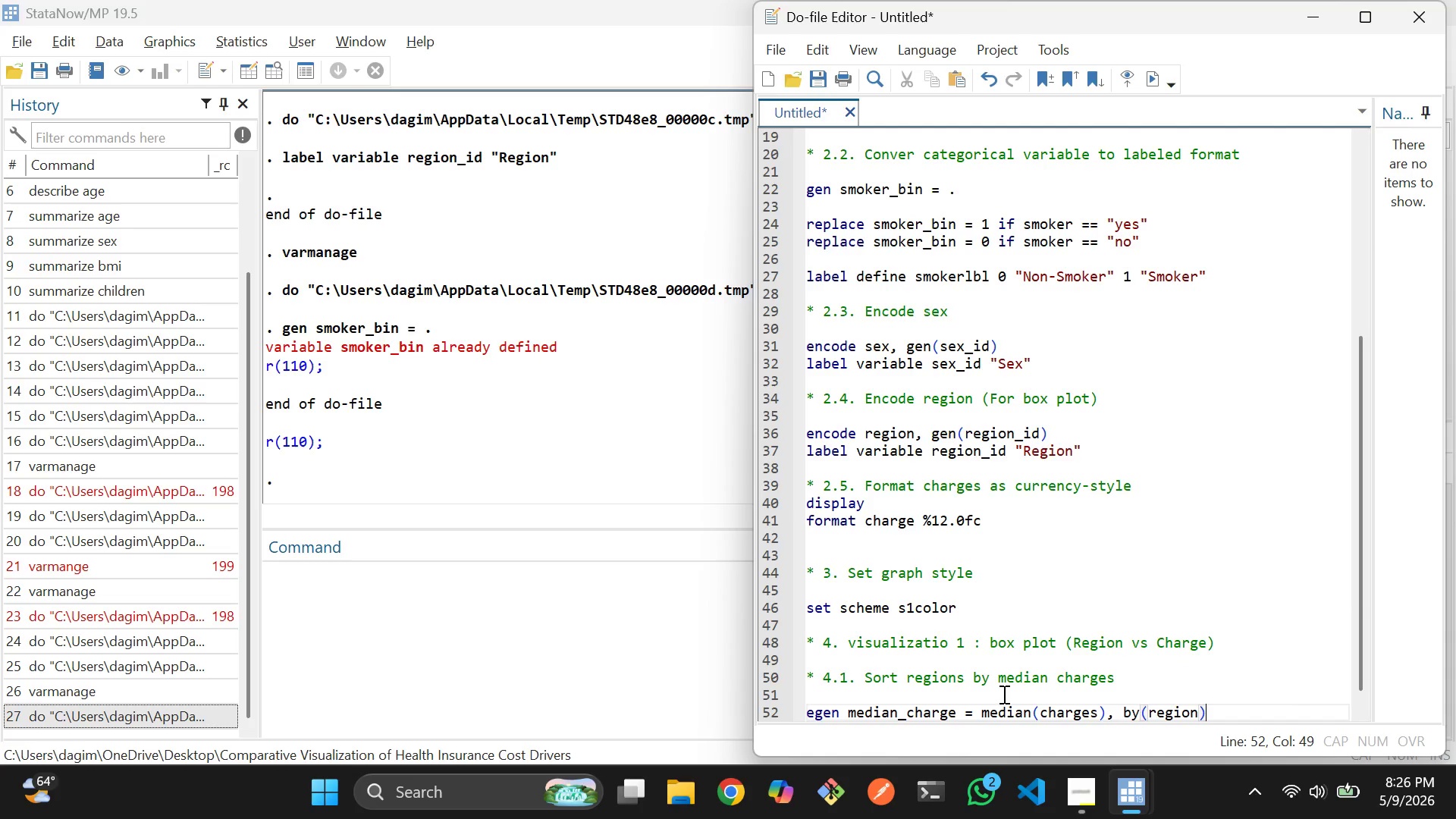 
key(Enter)
 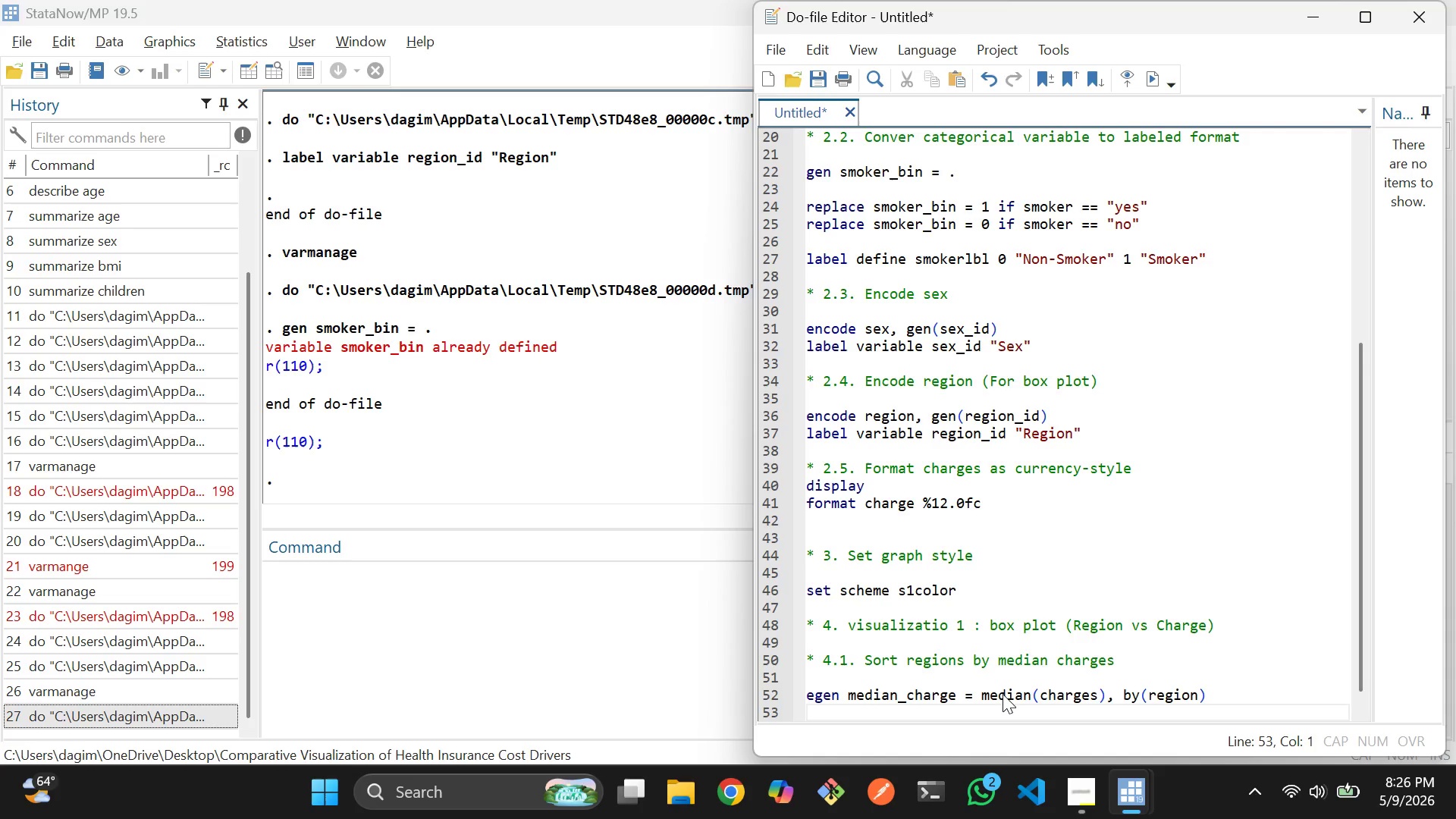 
key(Enter)
 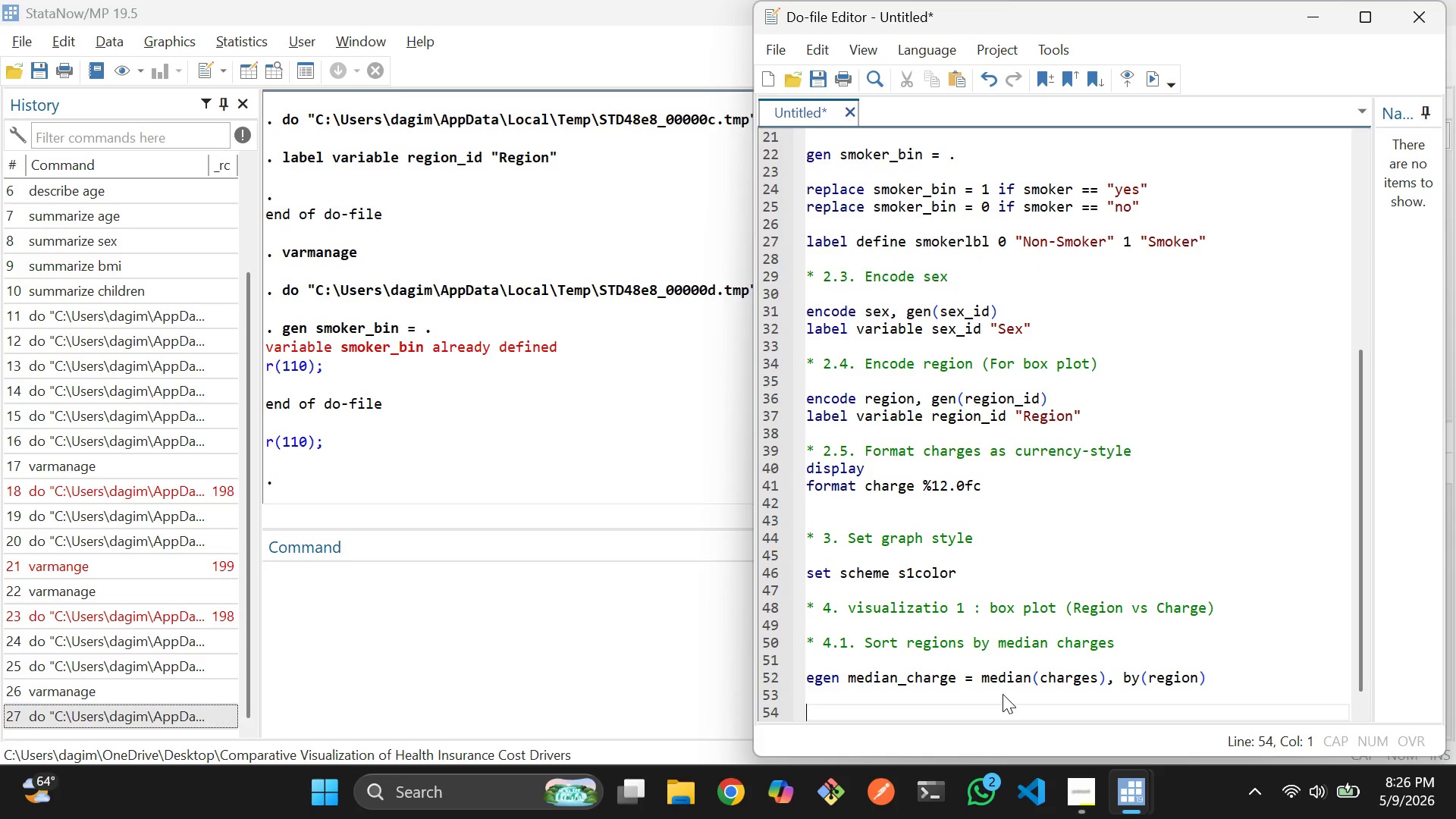 
key(Shift+8)
 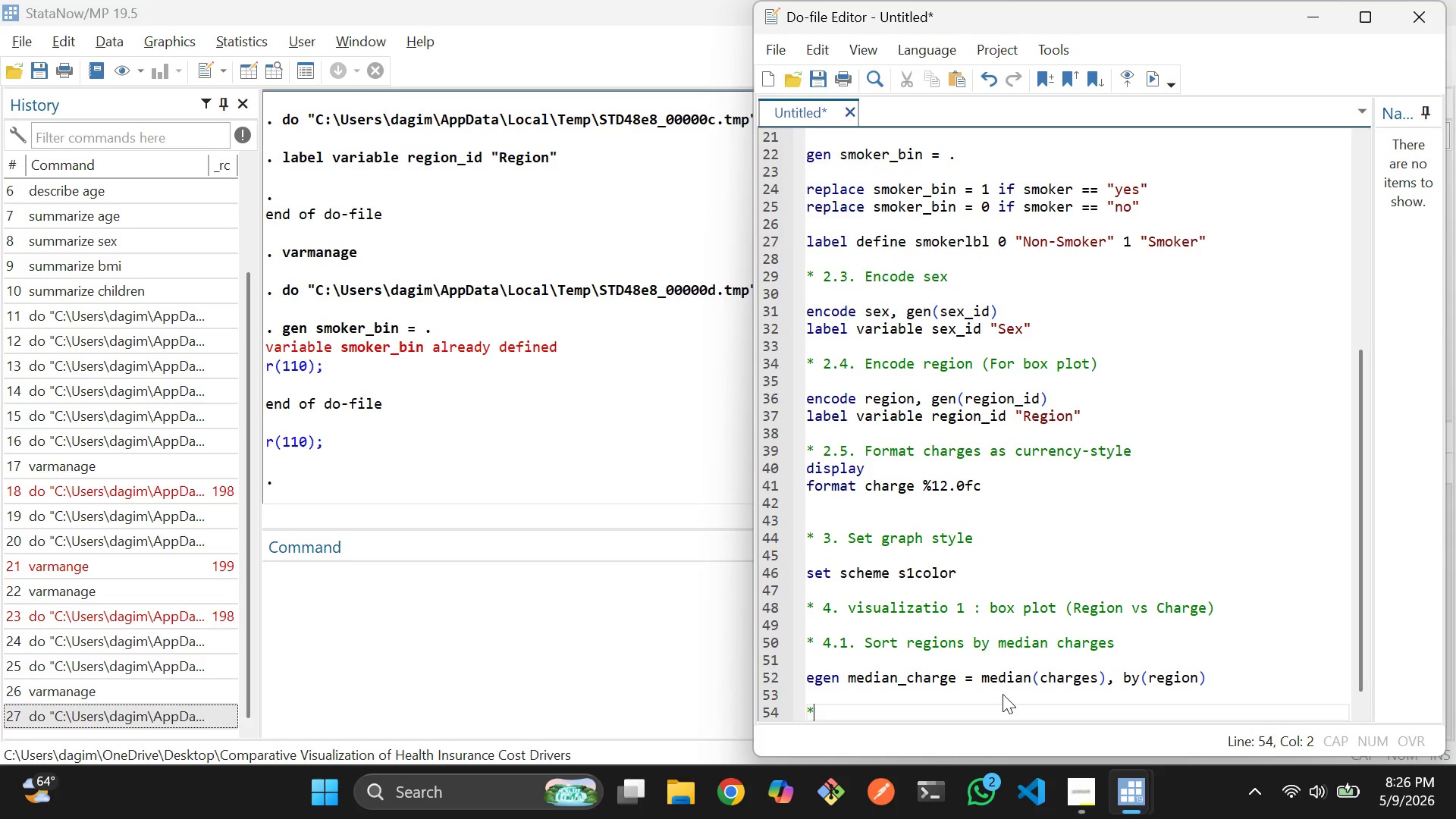 
key(Space)
 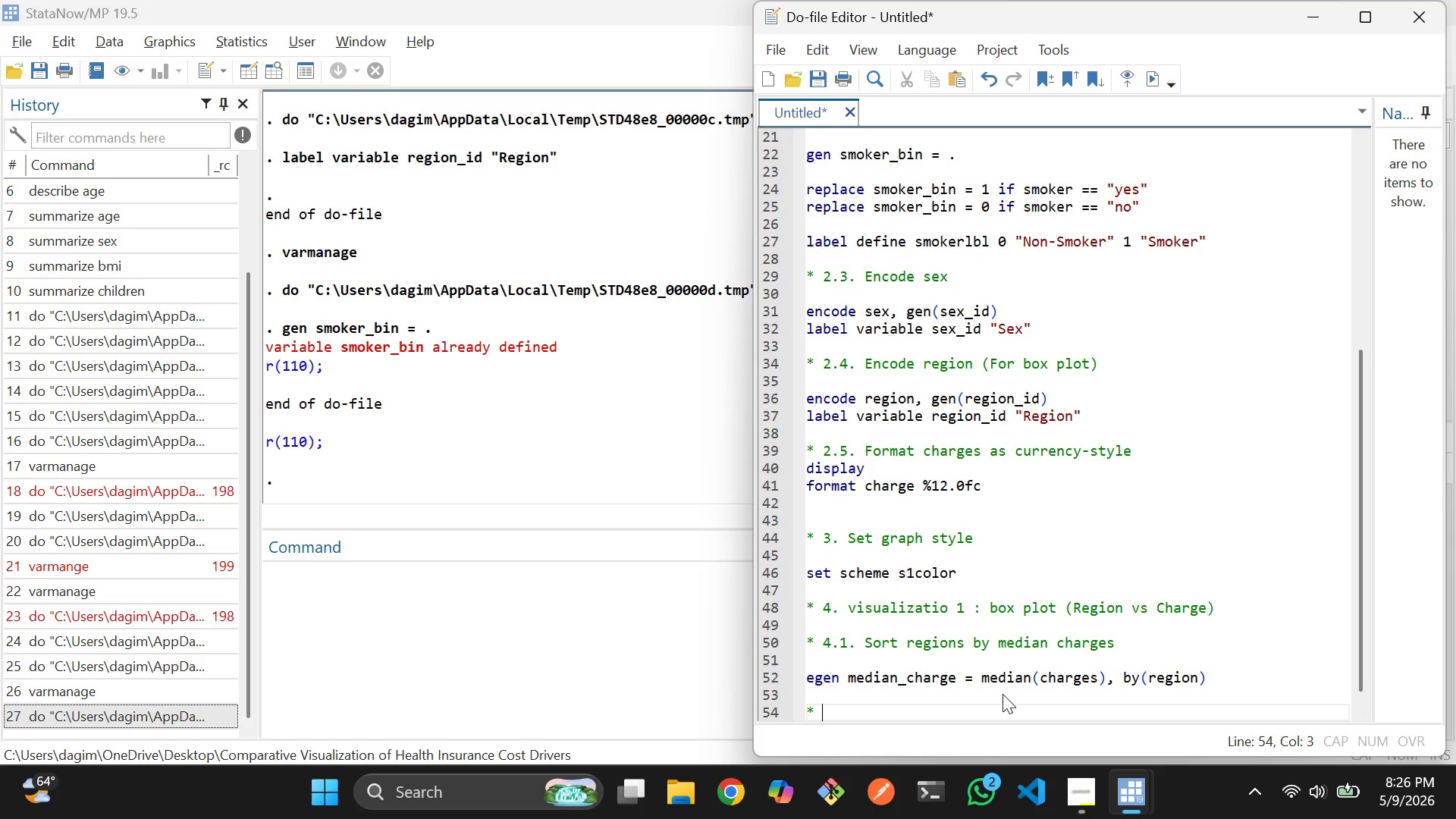 
key(4)
 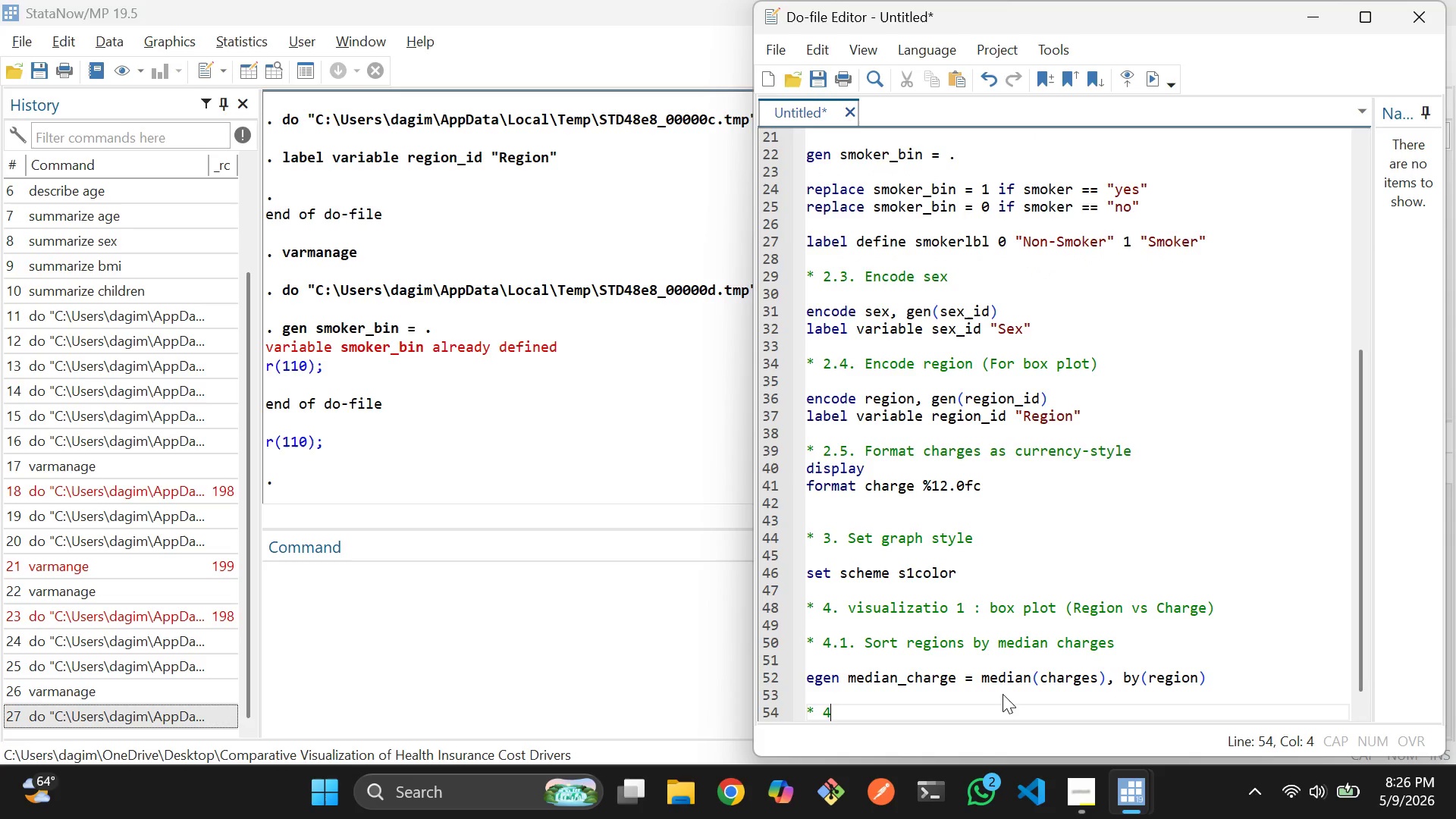 
key(Period)
 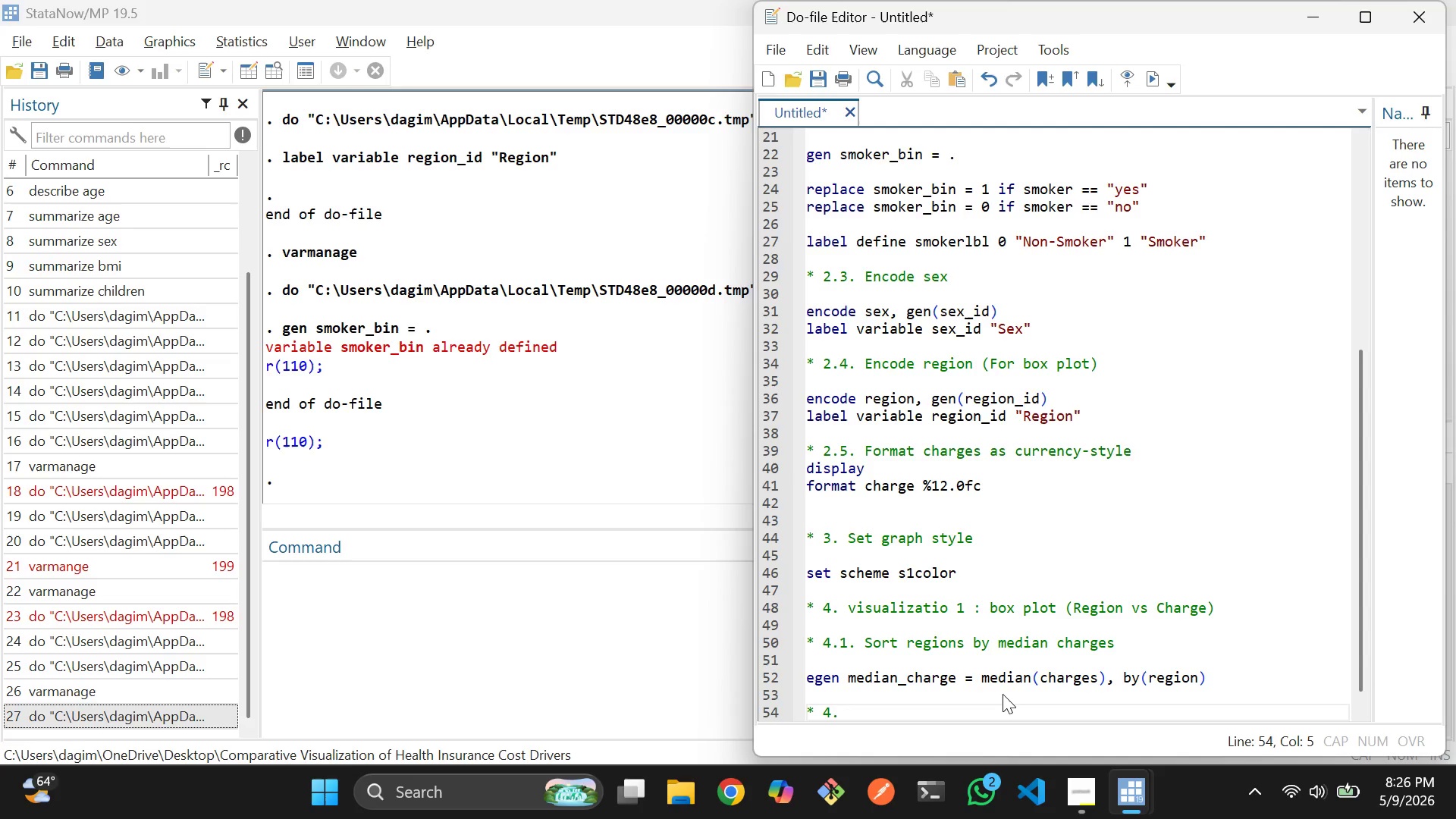 
key(2)
 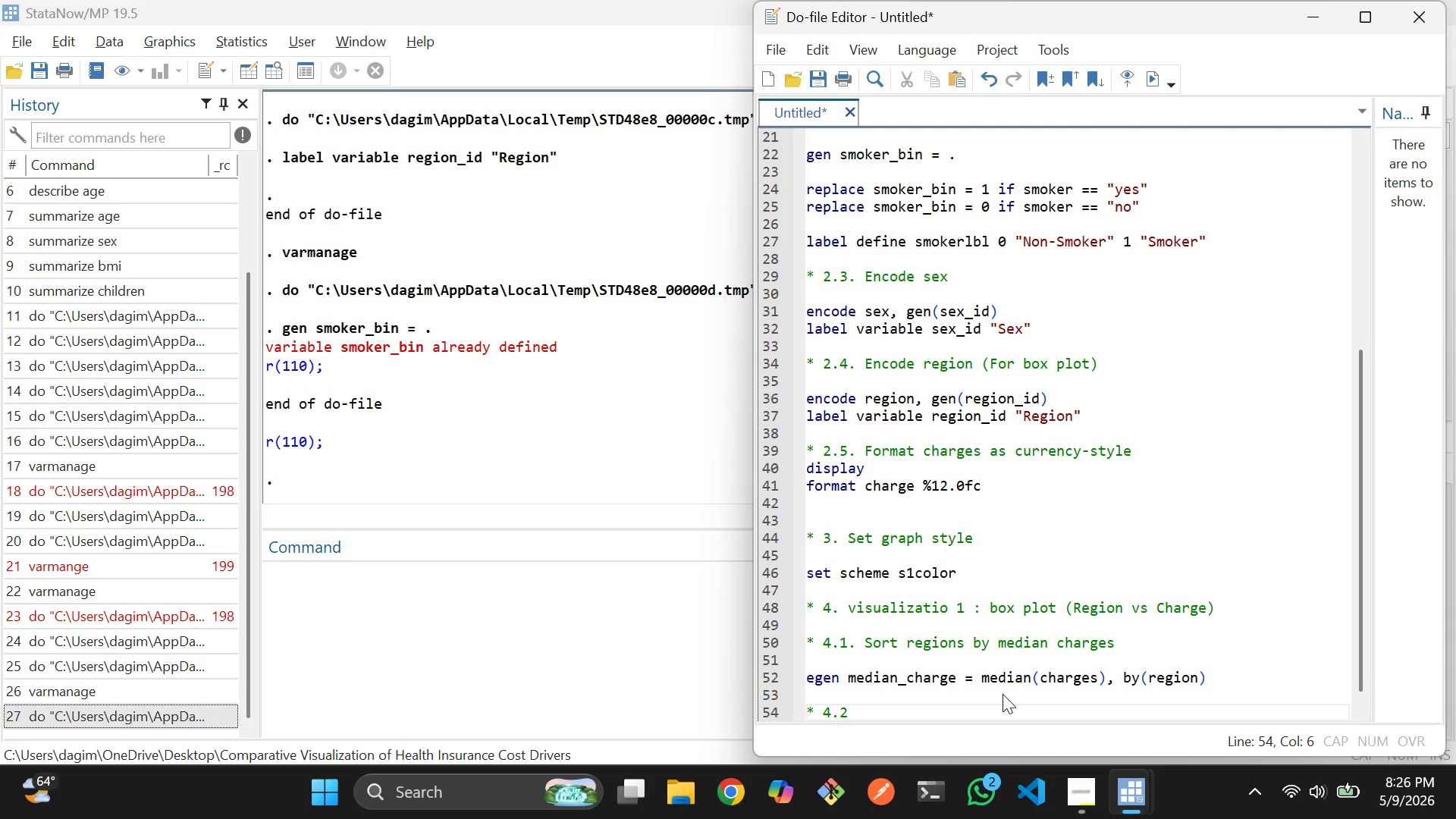 
key(Period)
 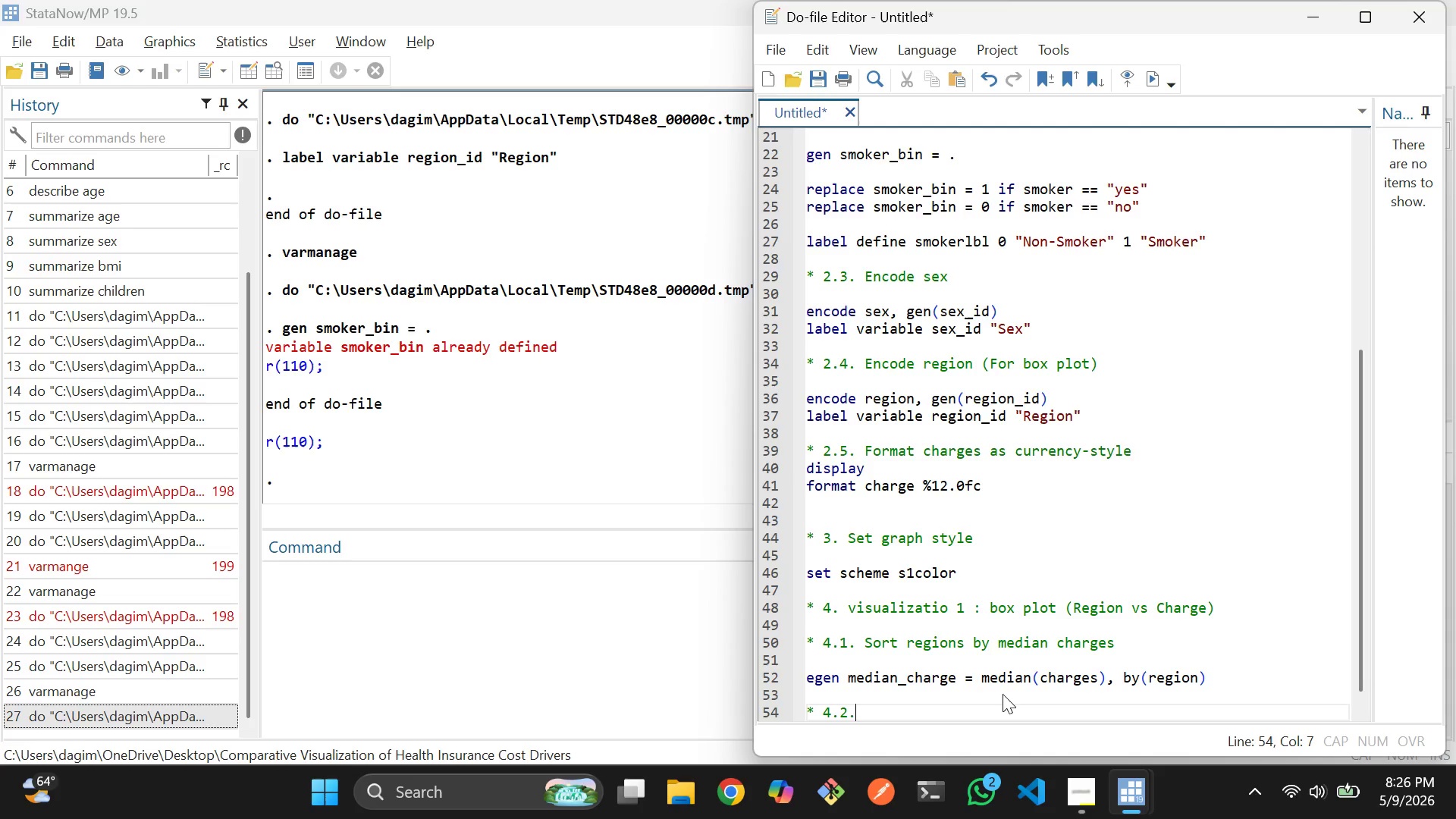 
key(Space)
 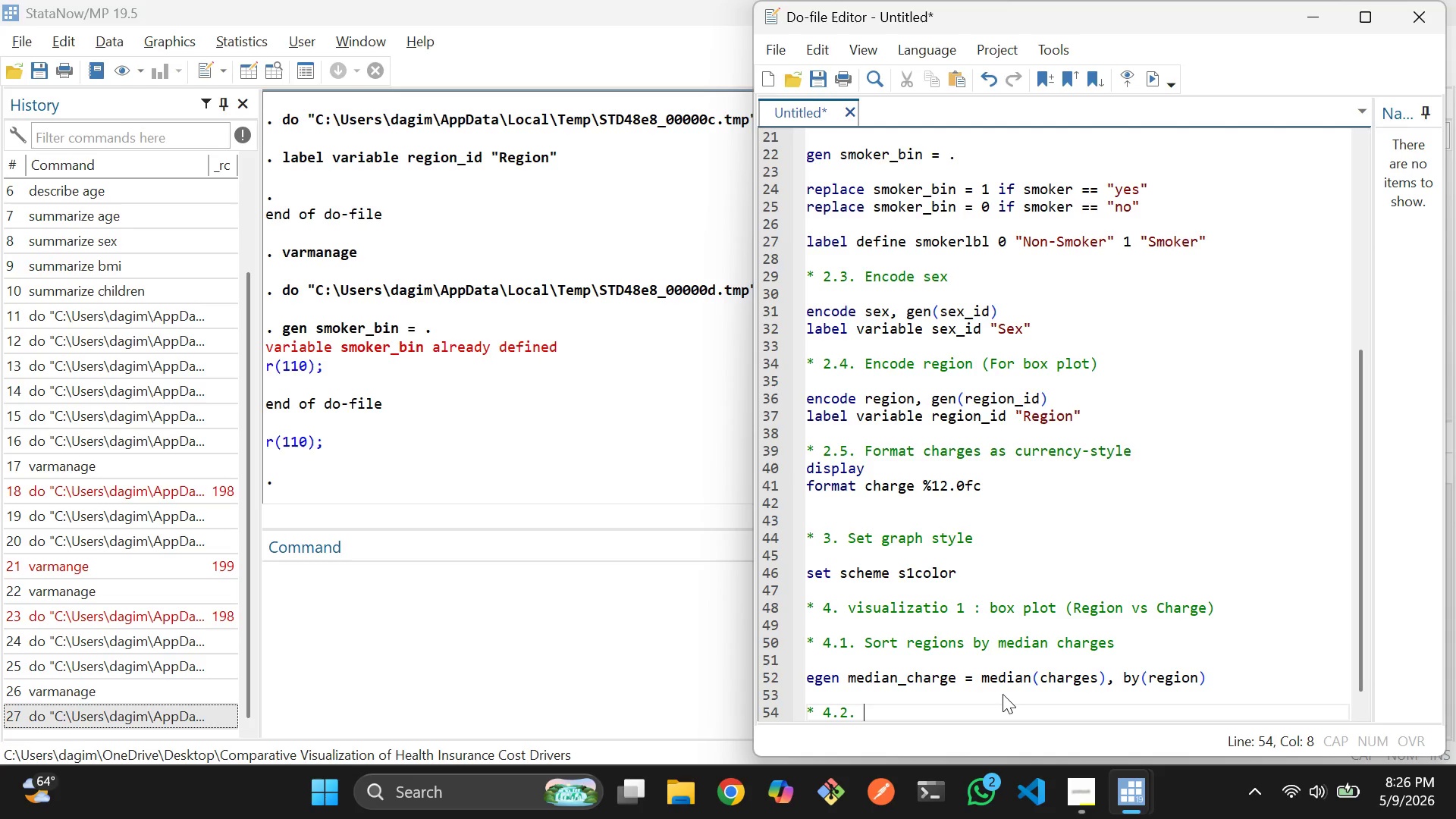 
type(Box )
 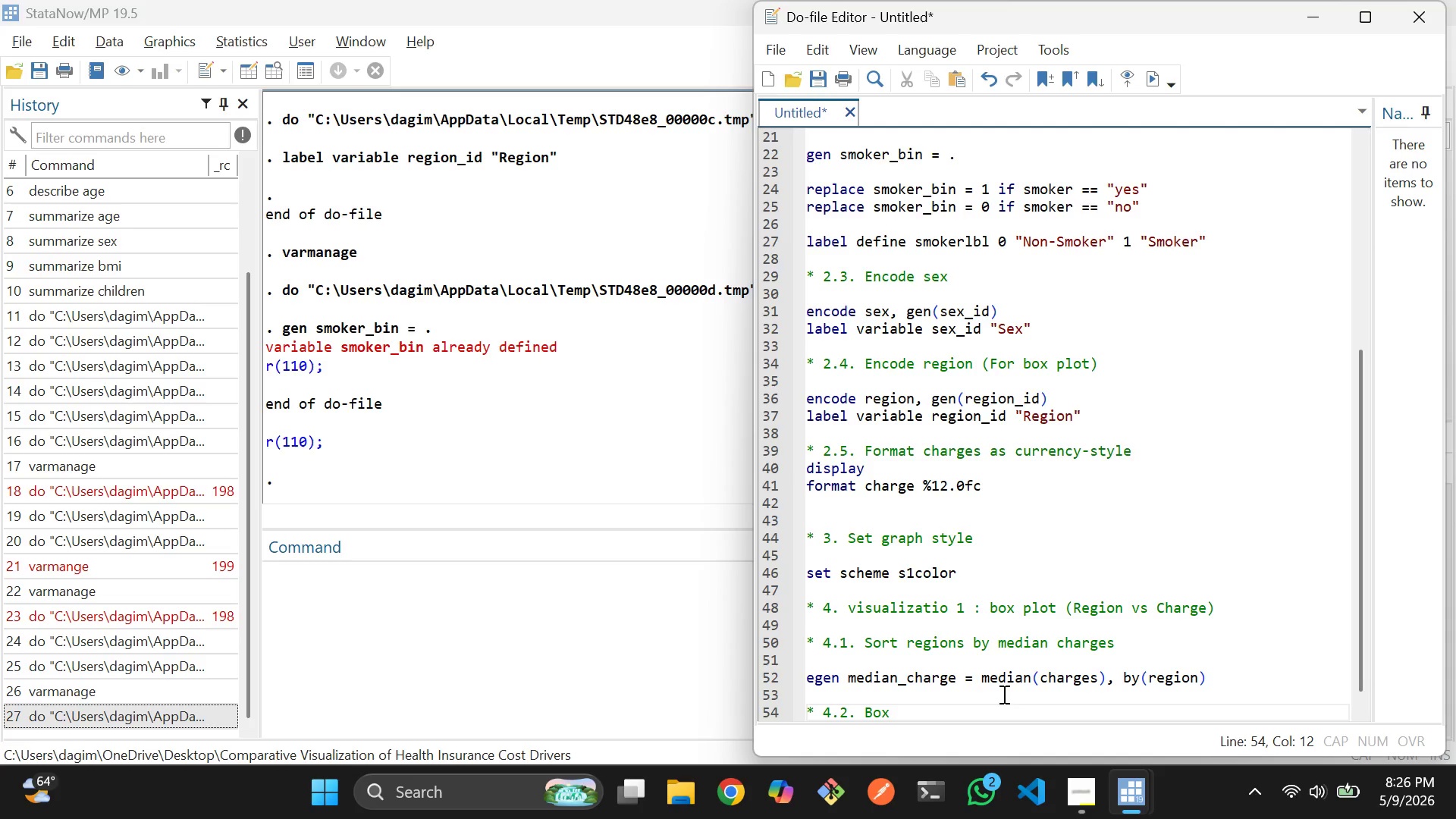 
type(ploy)
key(Backspace)
type(t )
 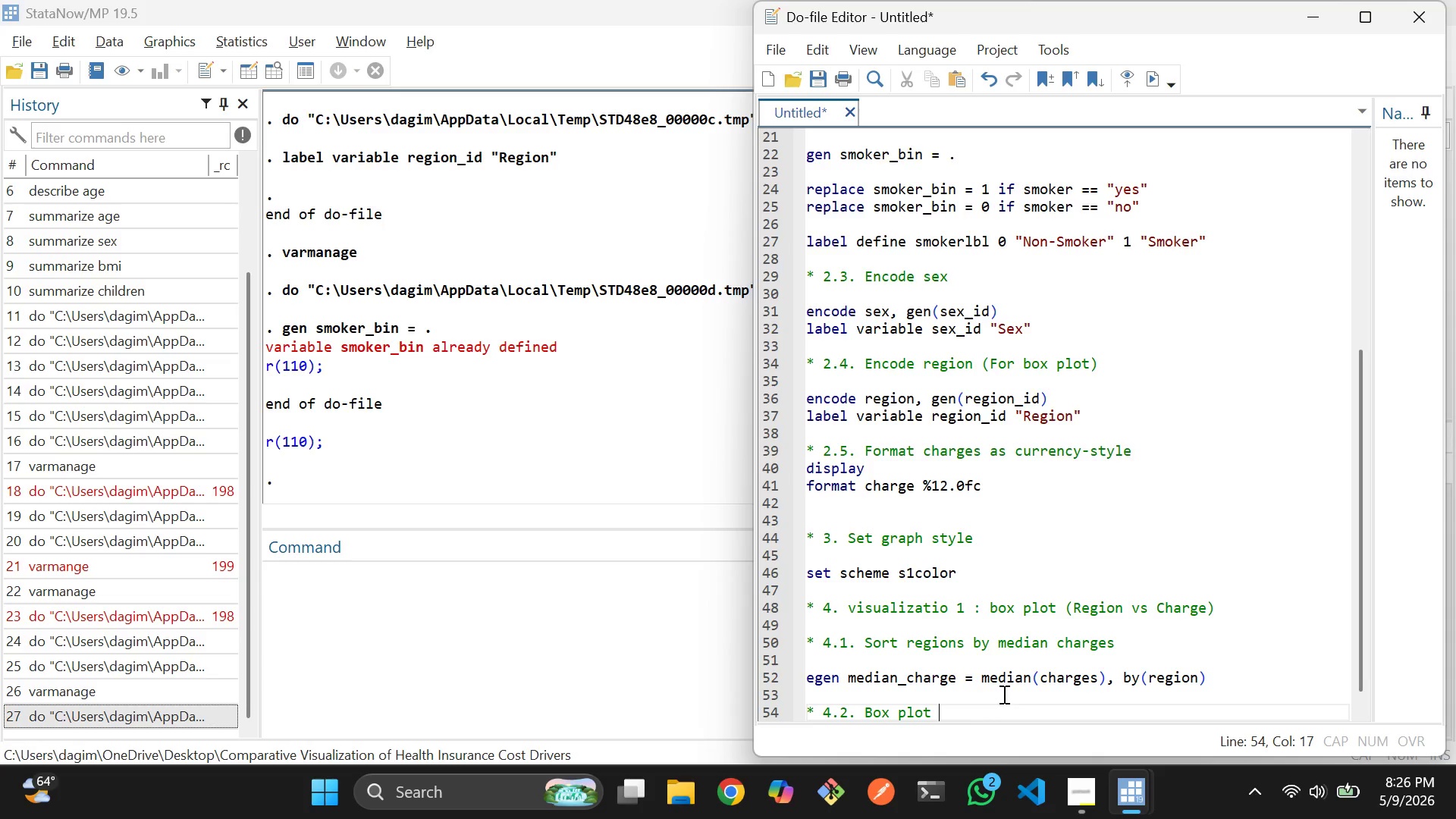 
wait(5.75)
 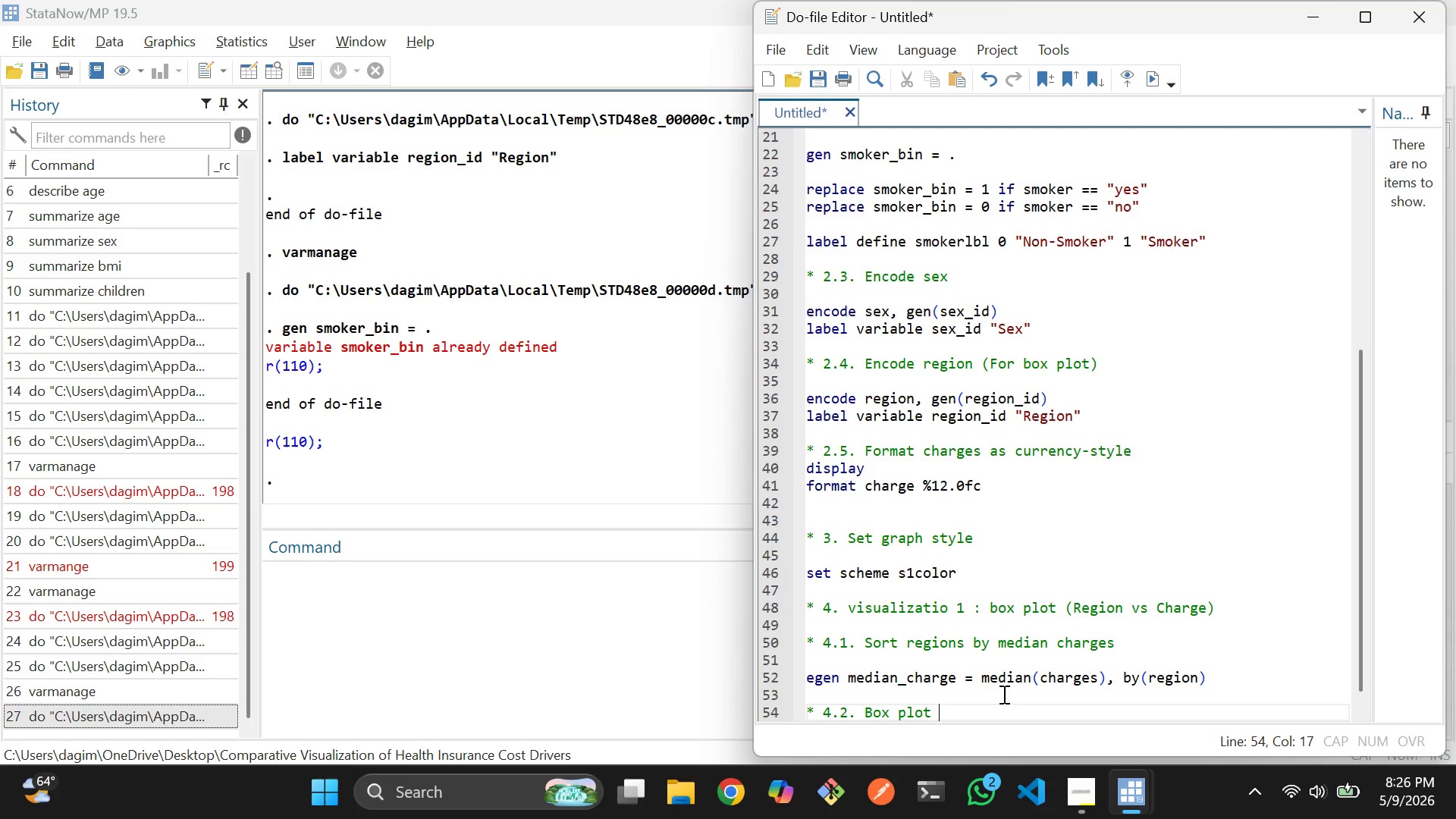 
type(sorted by m)
 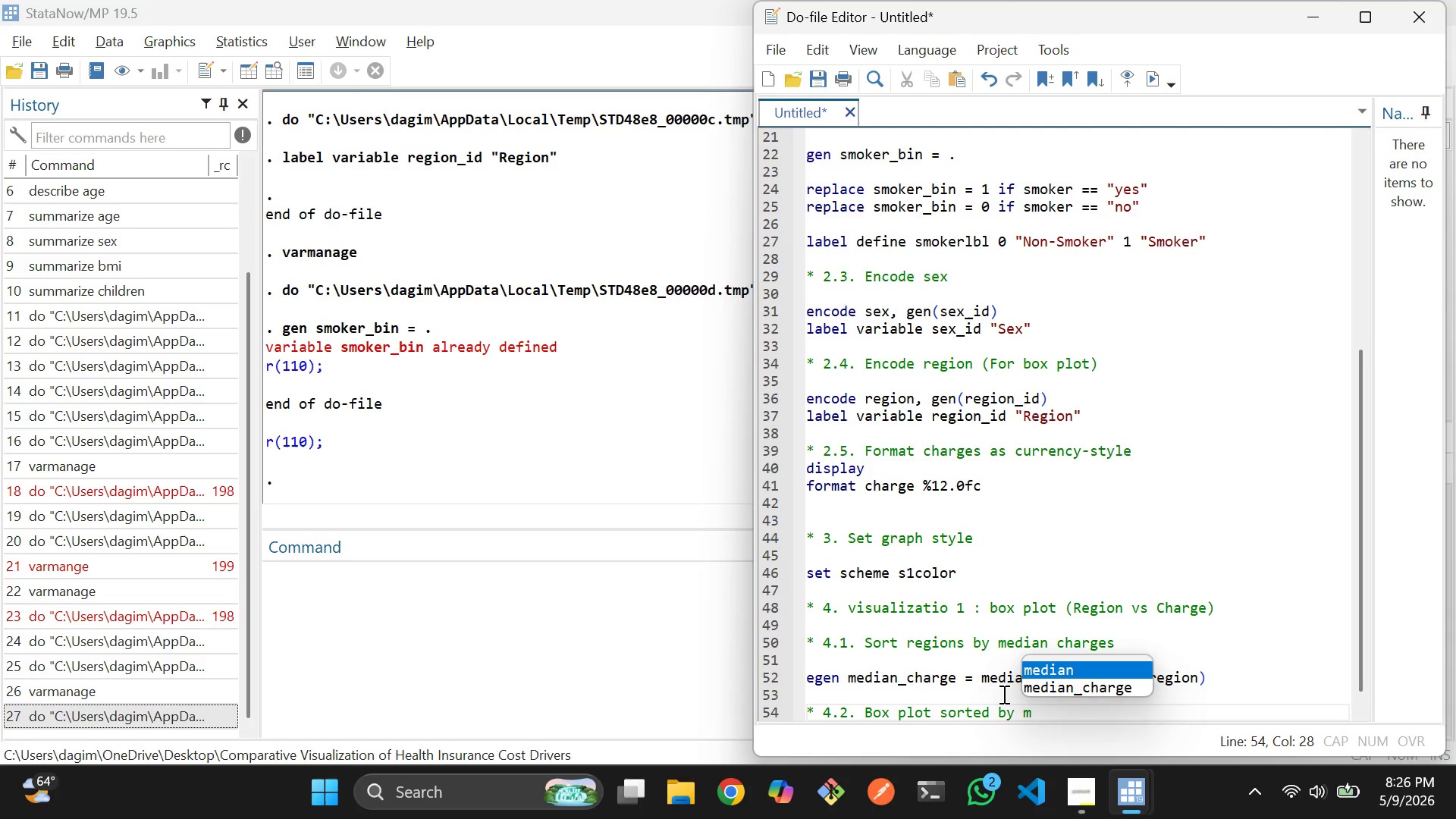 
type(edian )
 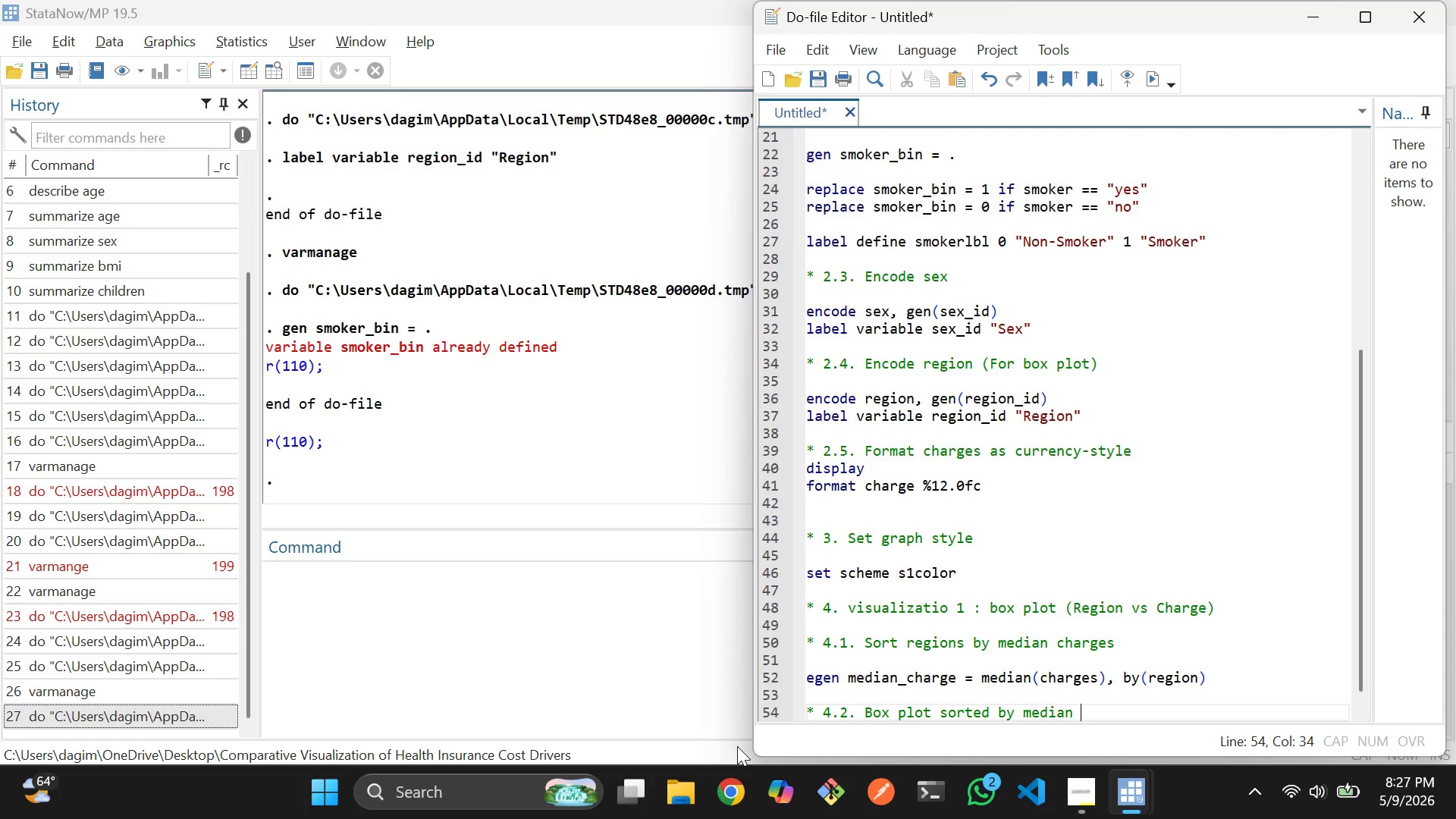 
wait(7.48)
 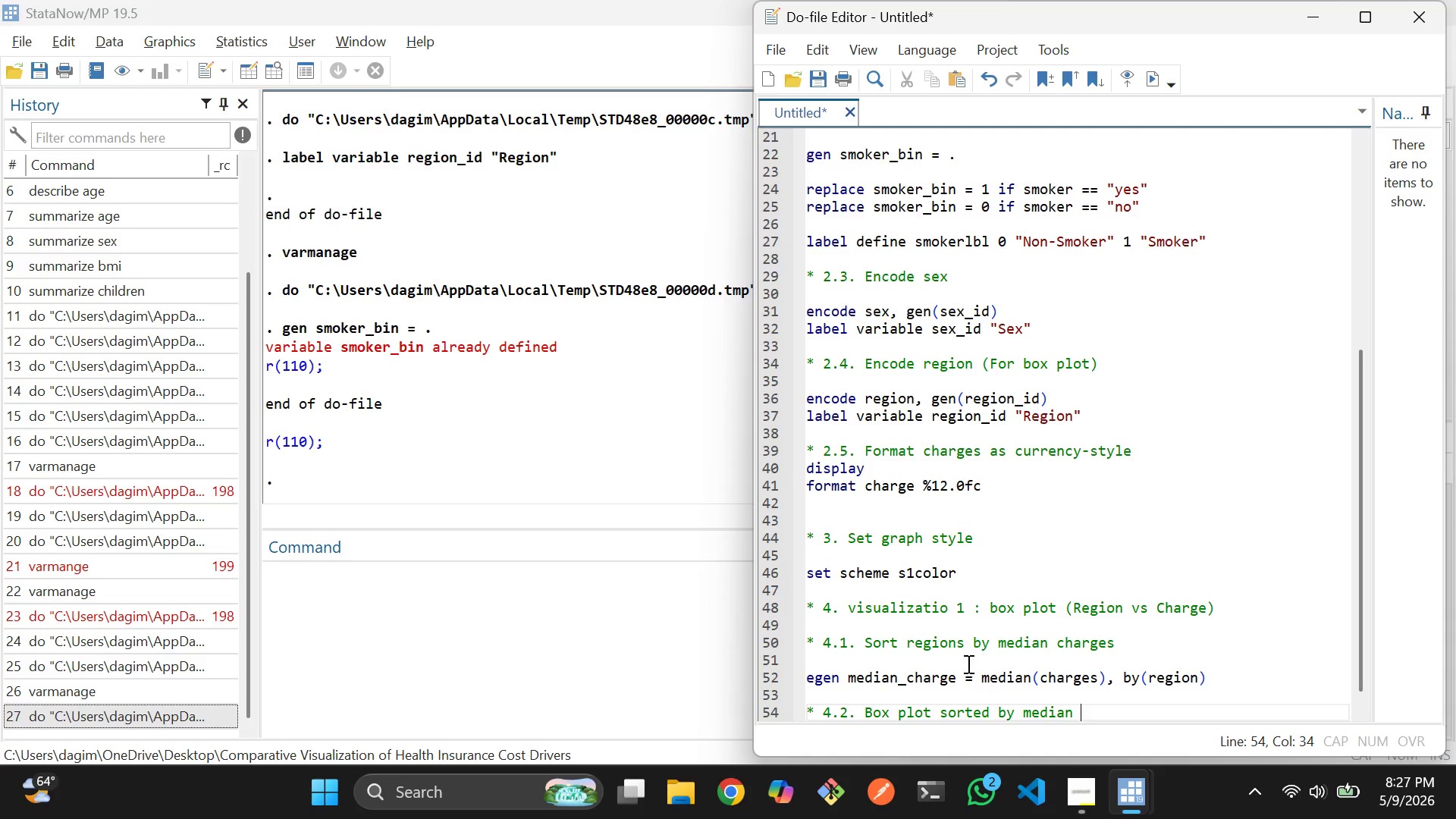 
scroll: coordinate [937, 658], scroll_direction: none, amount: 0.0
 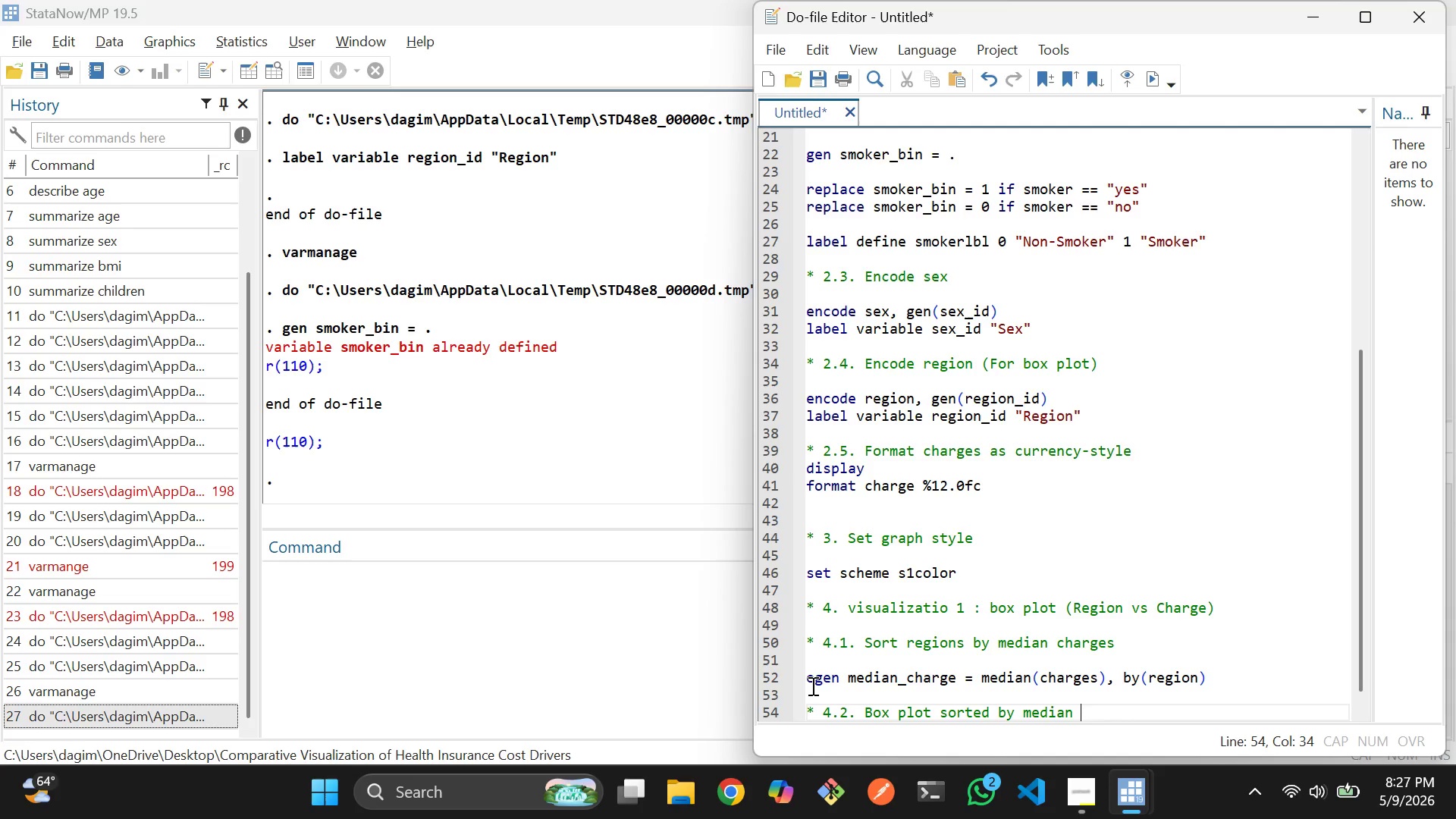 
wait(10.08)
 